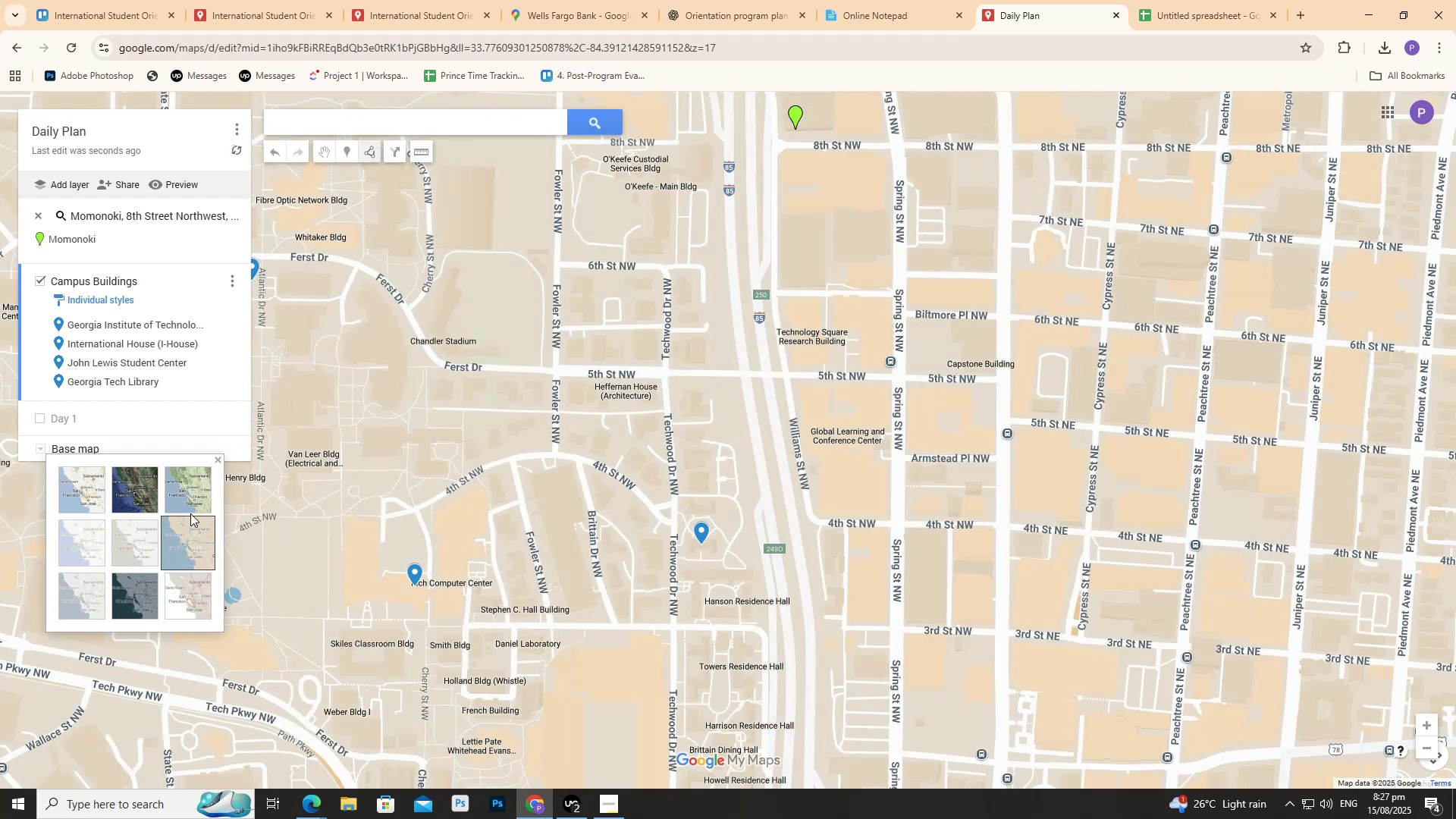 
left_click([190, 496])
 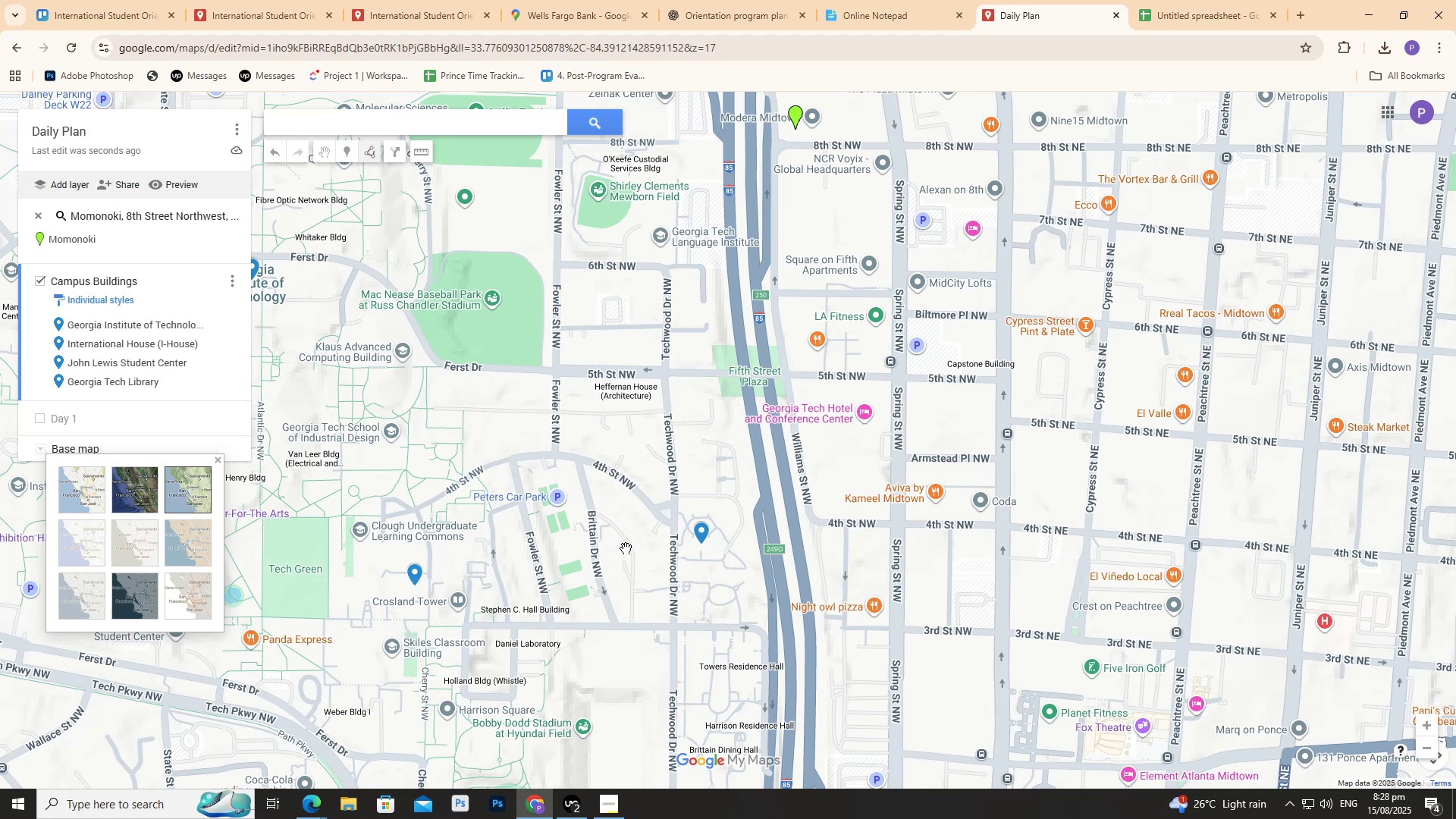 
wait(11.32)
 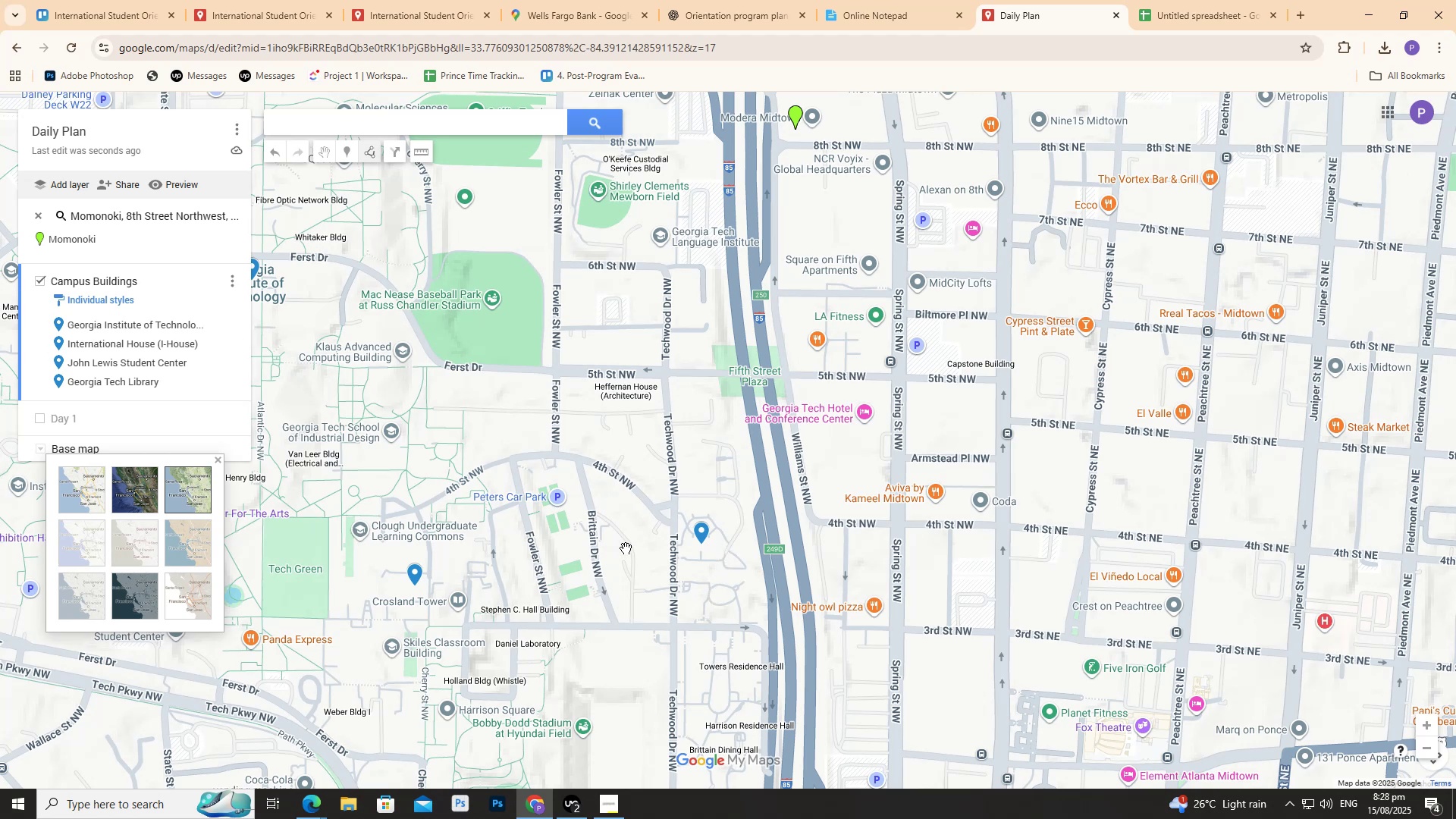 
left_click([392, 155])
 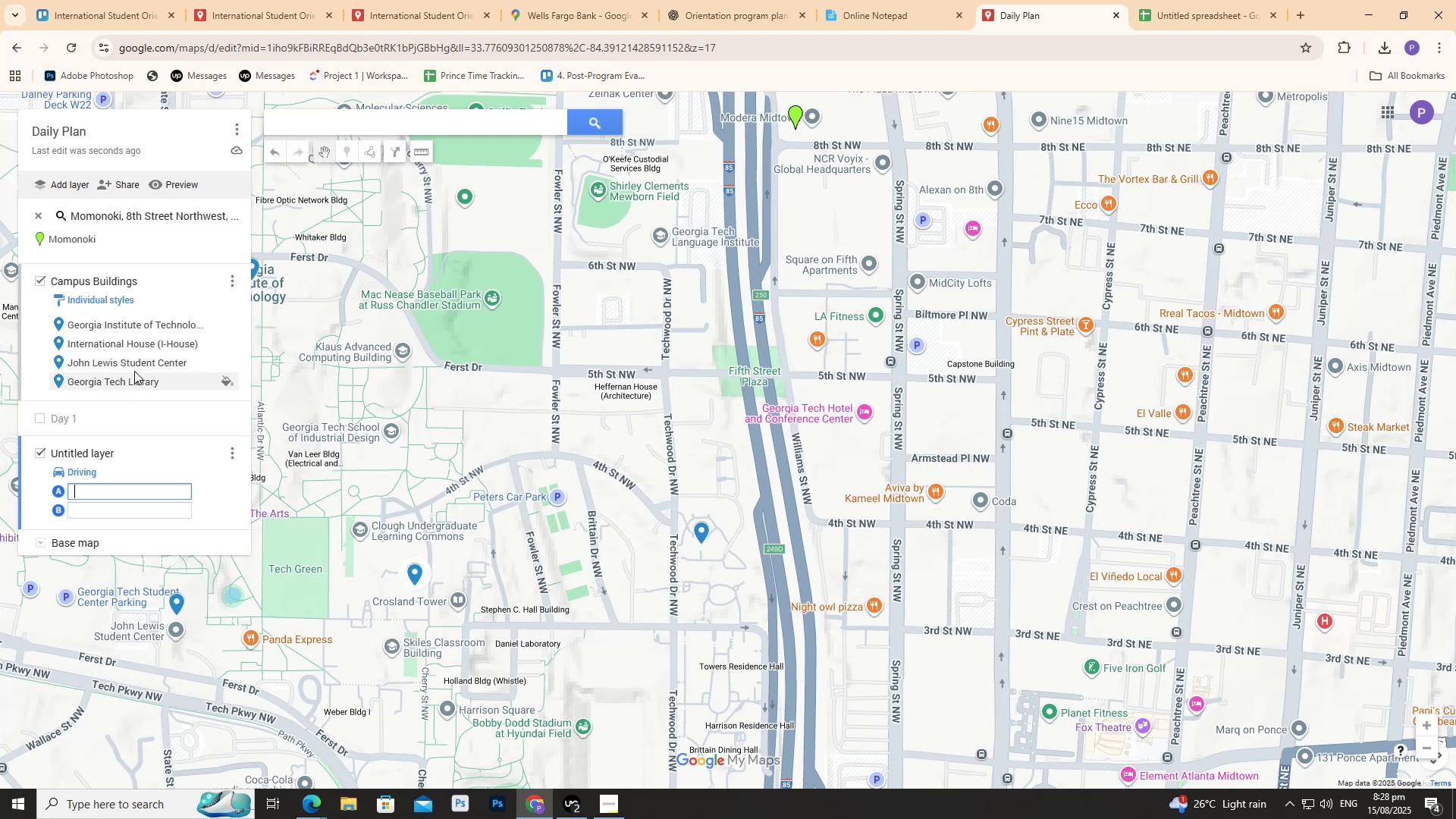 
wait(9.94)
 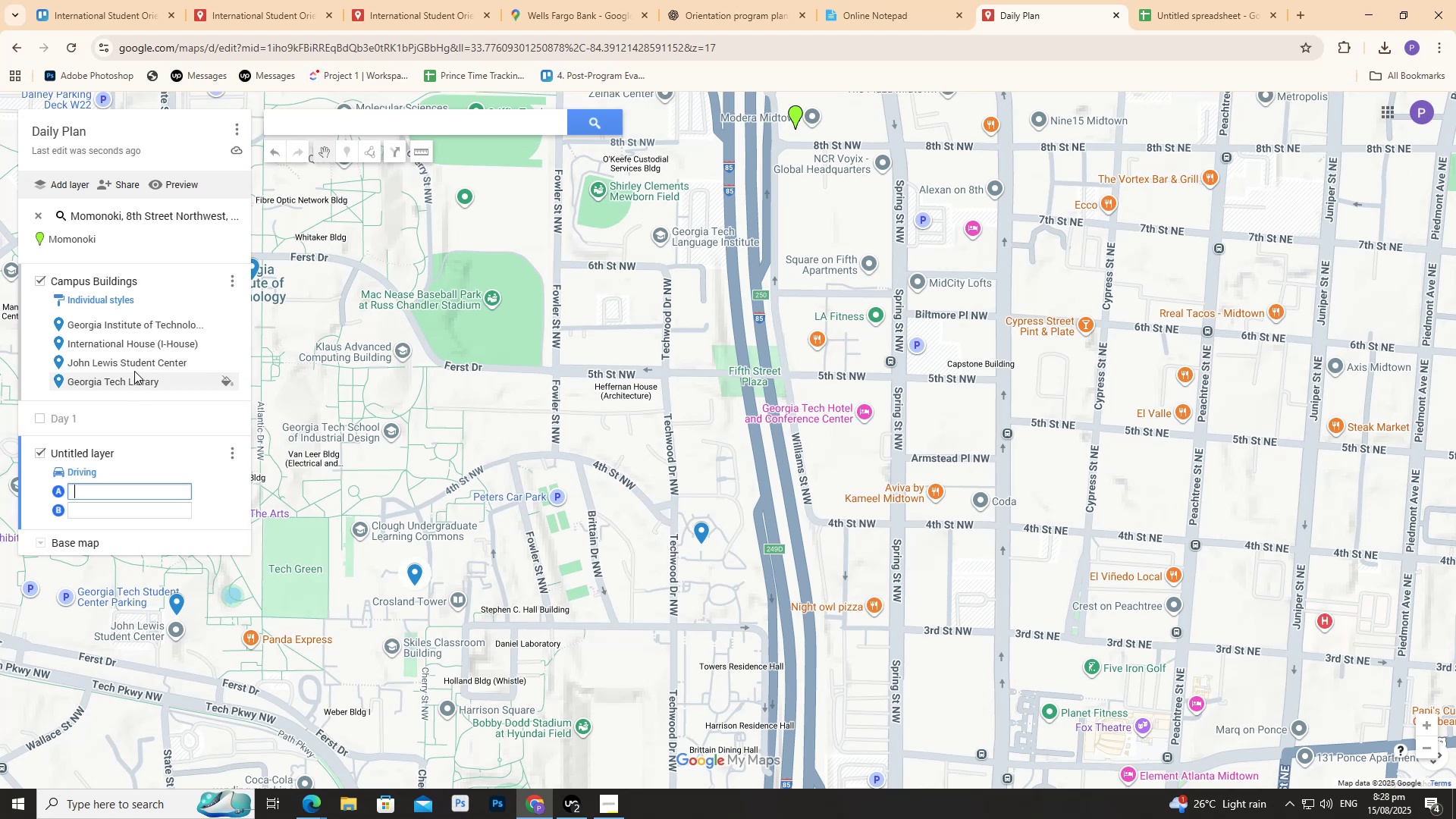 
left_click([55, 420])
 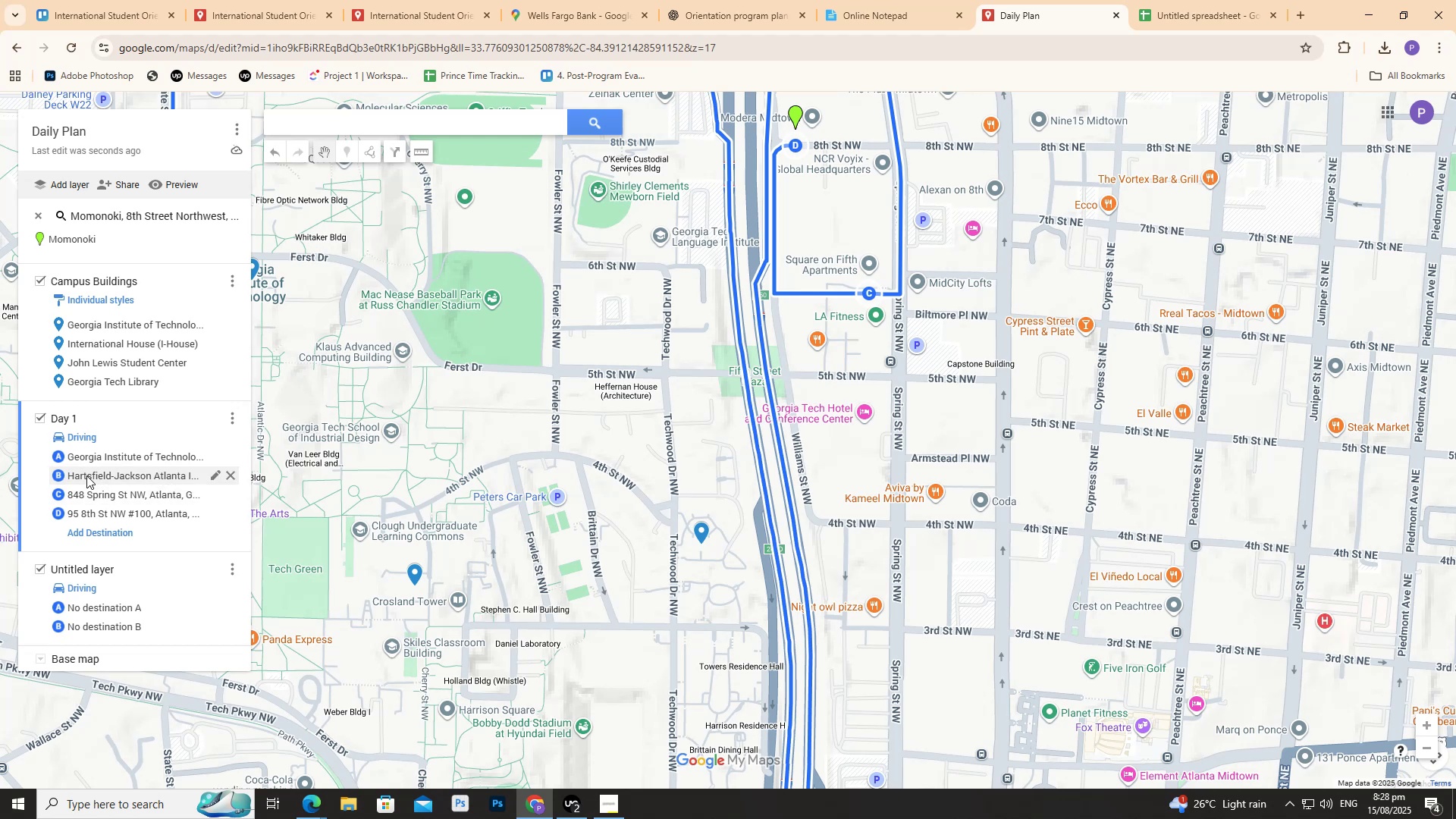 
wait(7.65)
 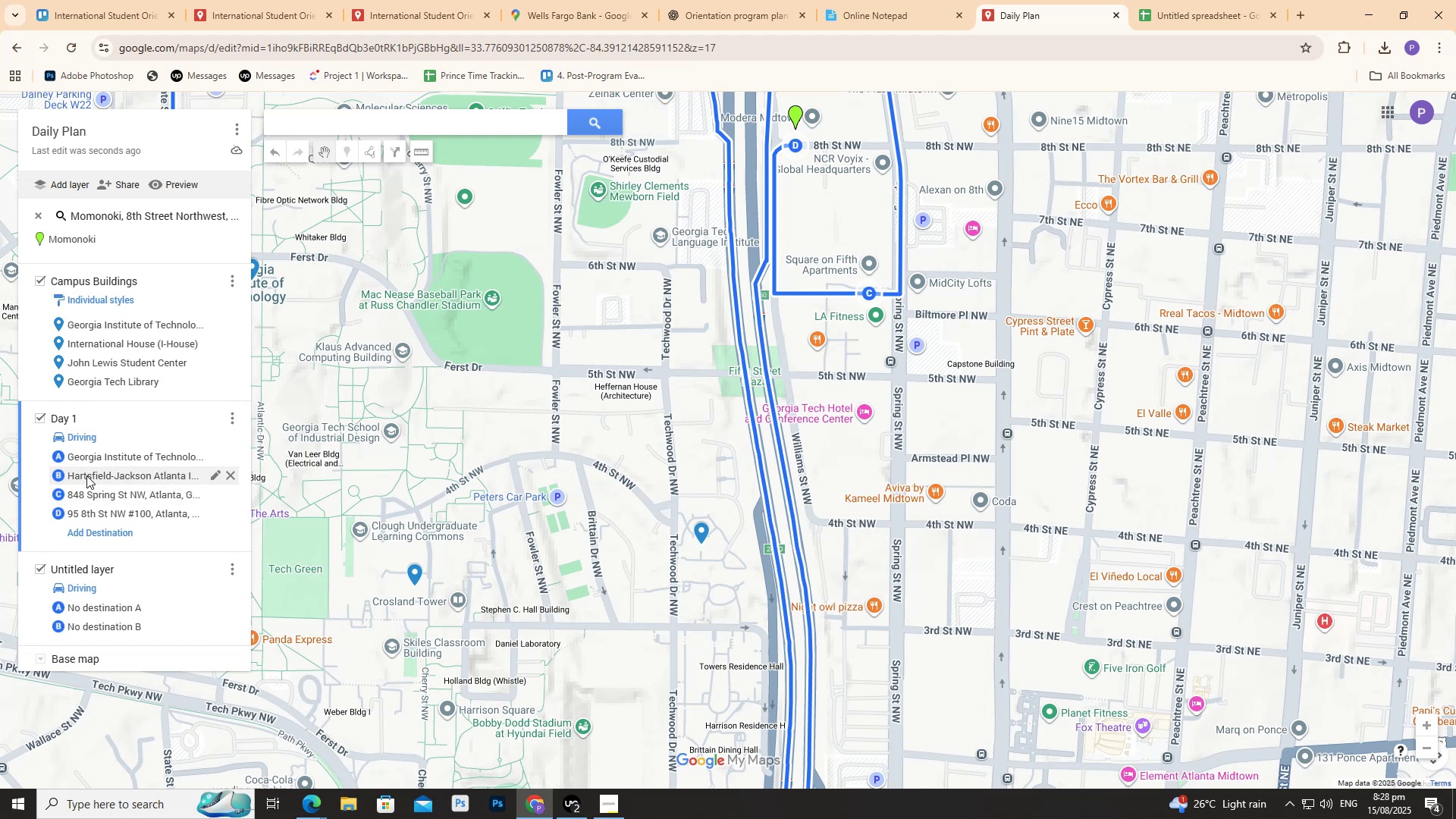 
left_click([96, 495])
 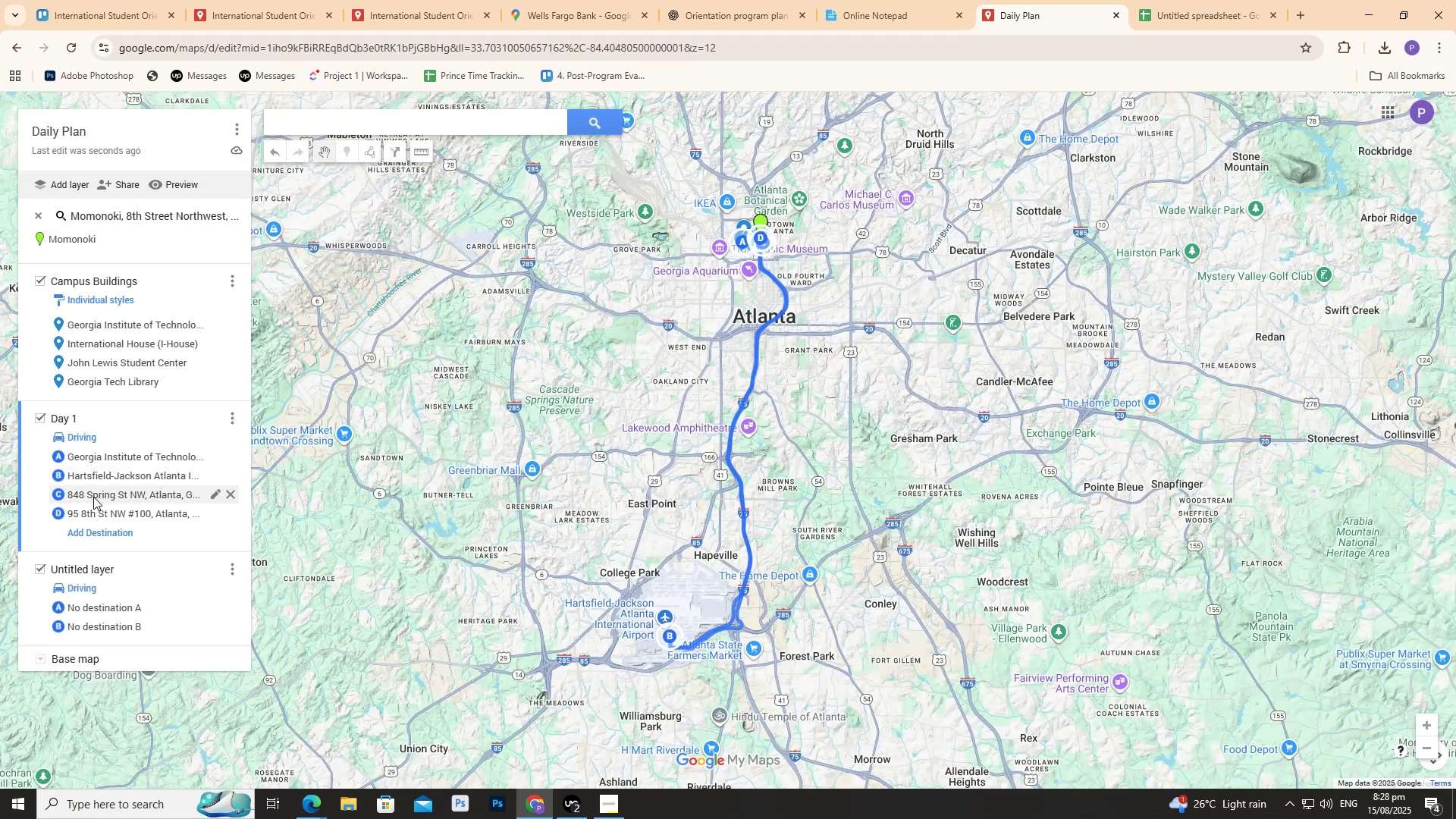 
scroll: coordinate [608, 362], scroll_direction: up, amount: 8.0
 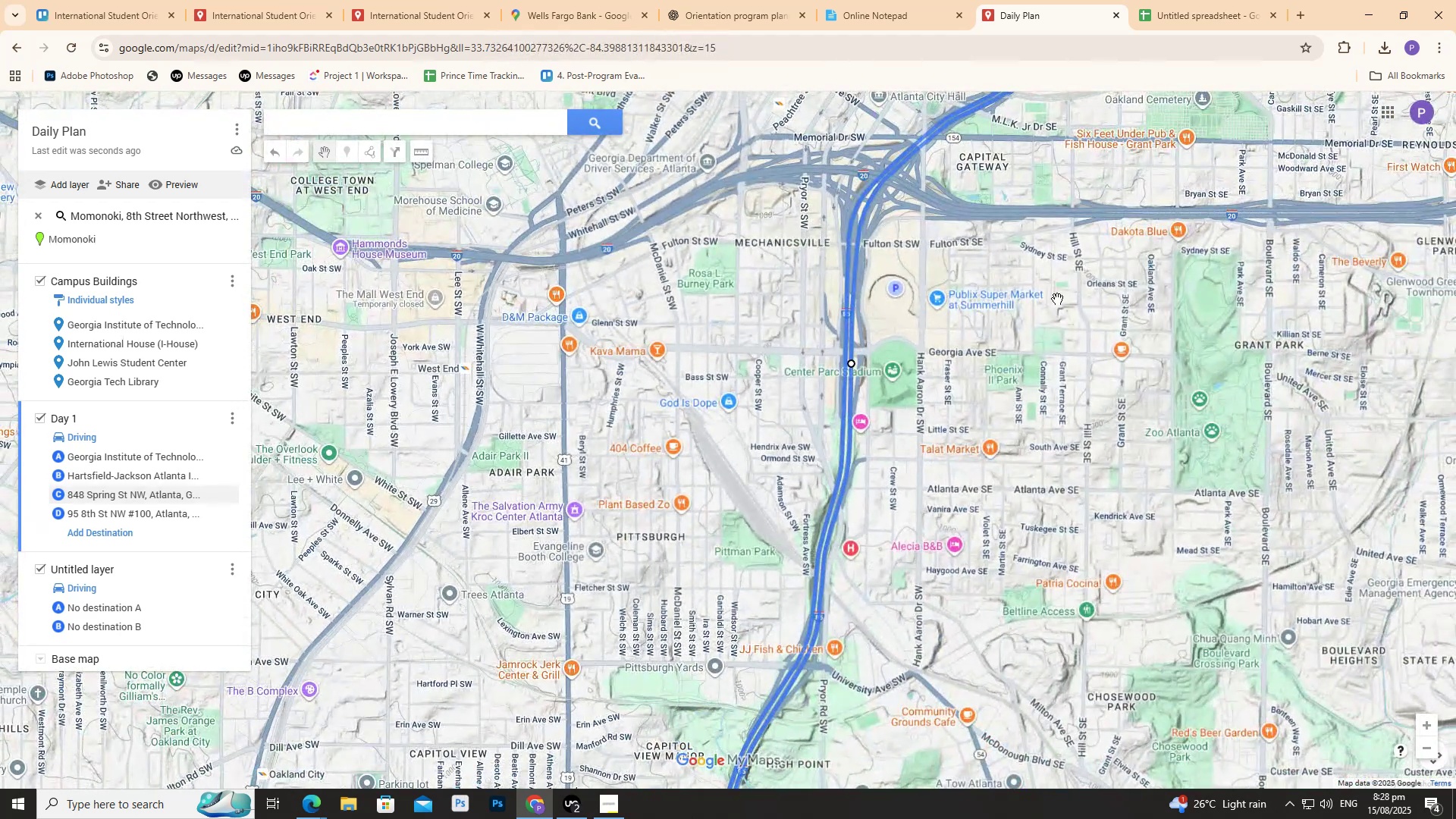 
left_click_drag(start_coordinate=[1061, 262], to_coordinate=[900, 419])
 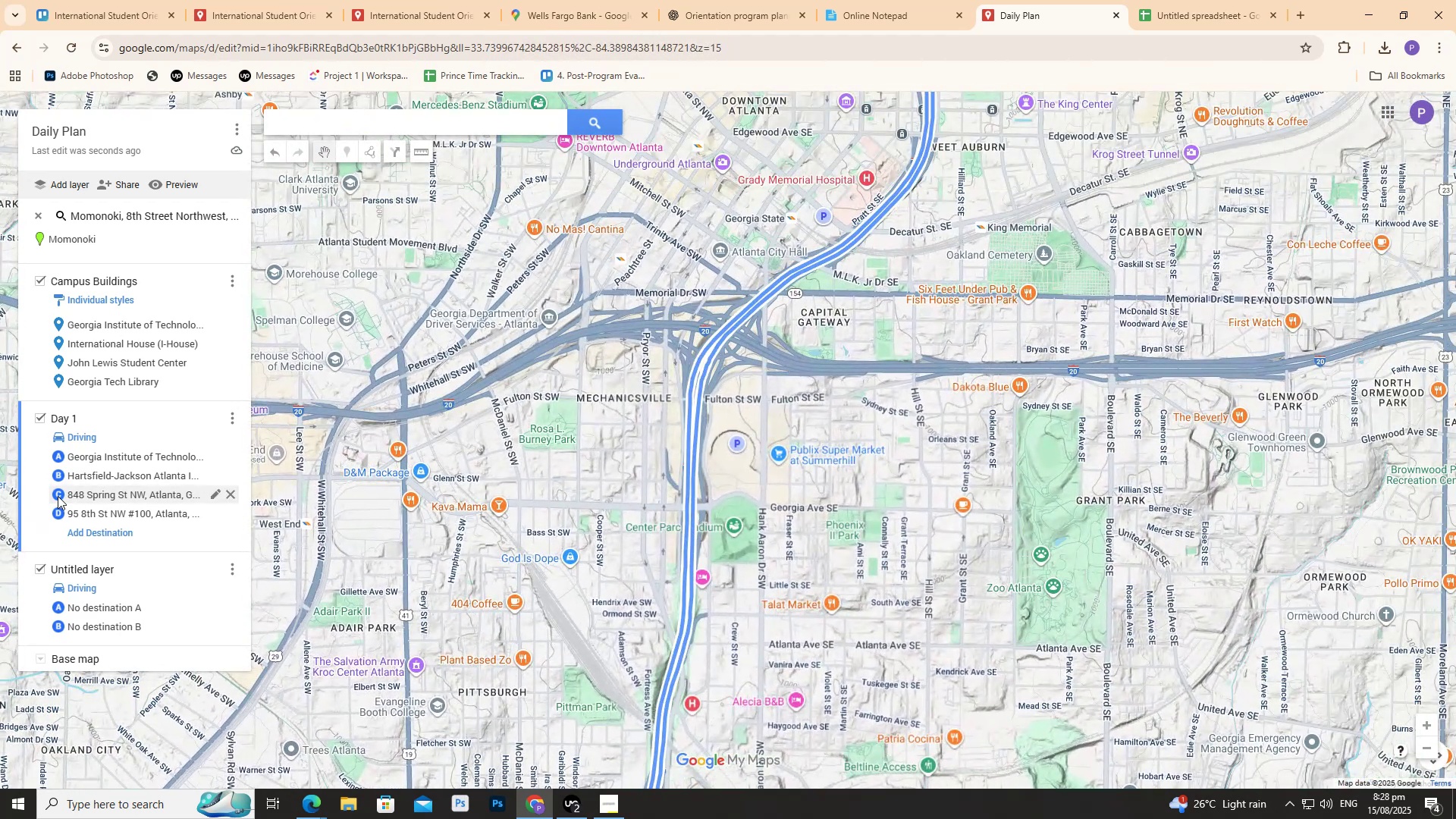 
left_click([57, 495])
 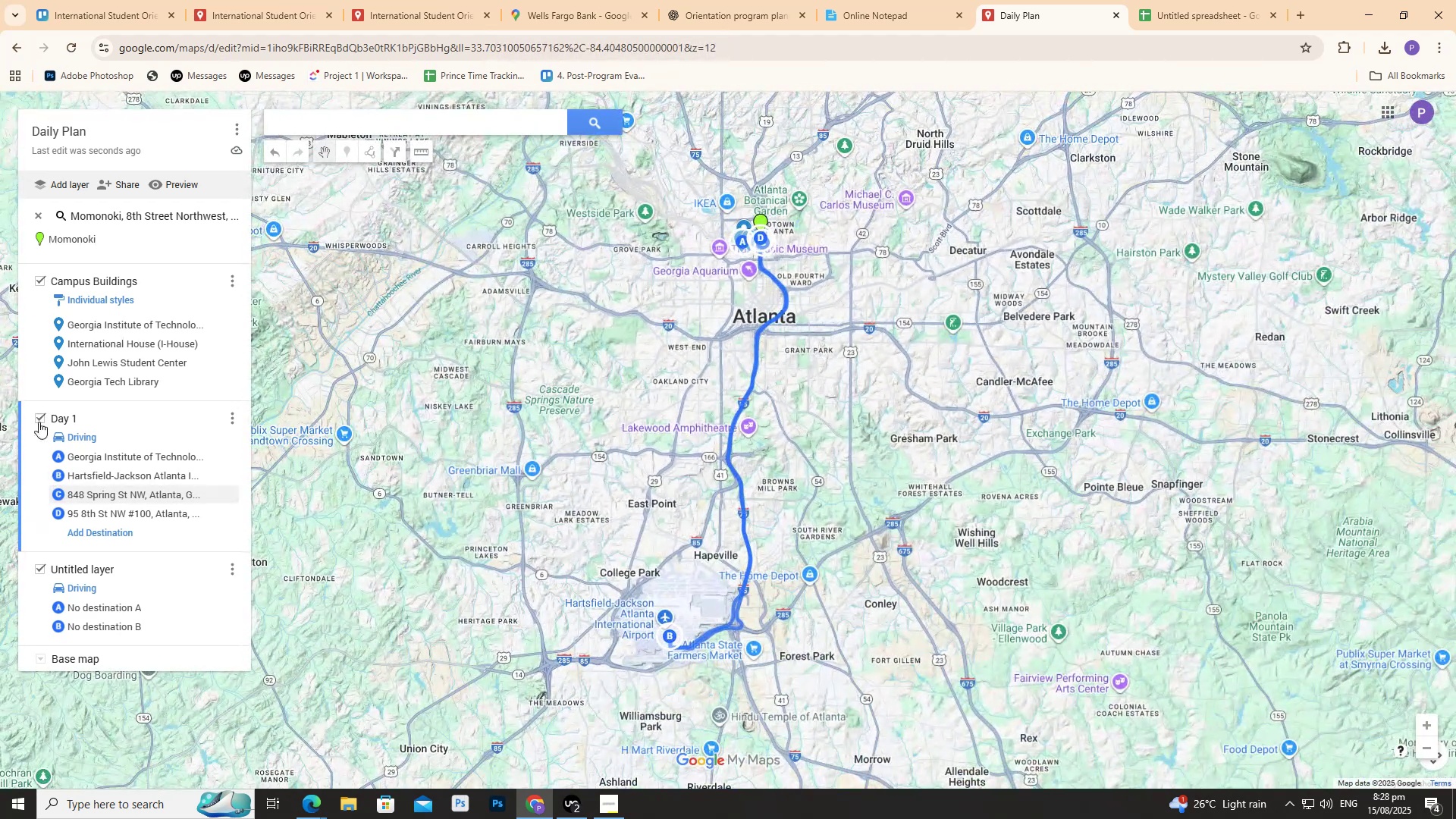 
left_click([39, 422])
 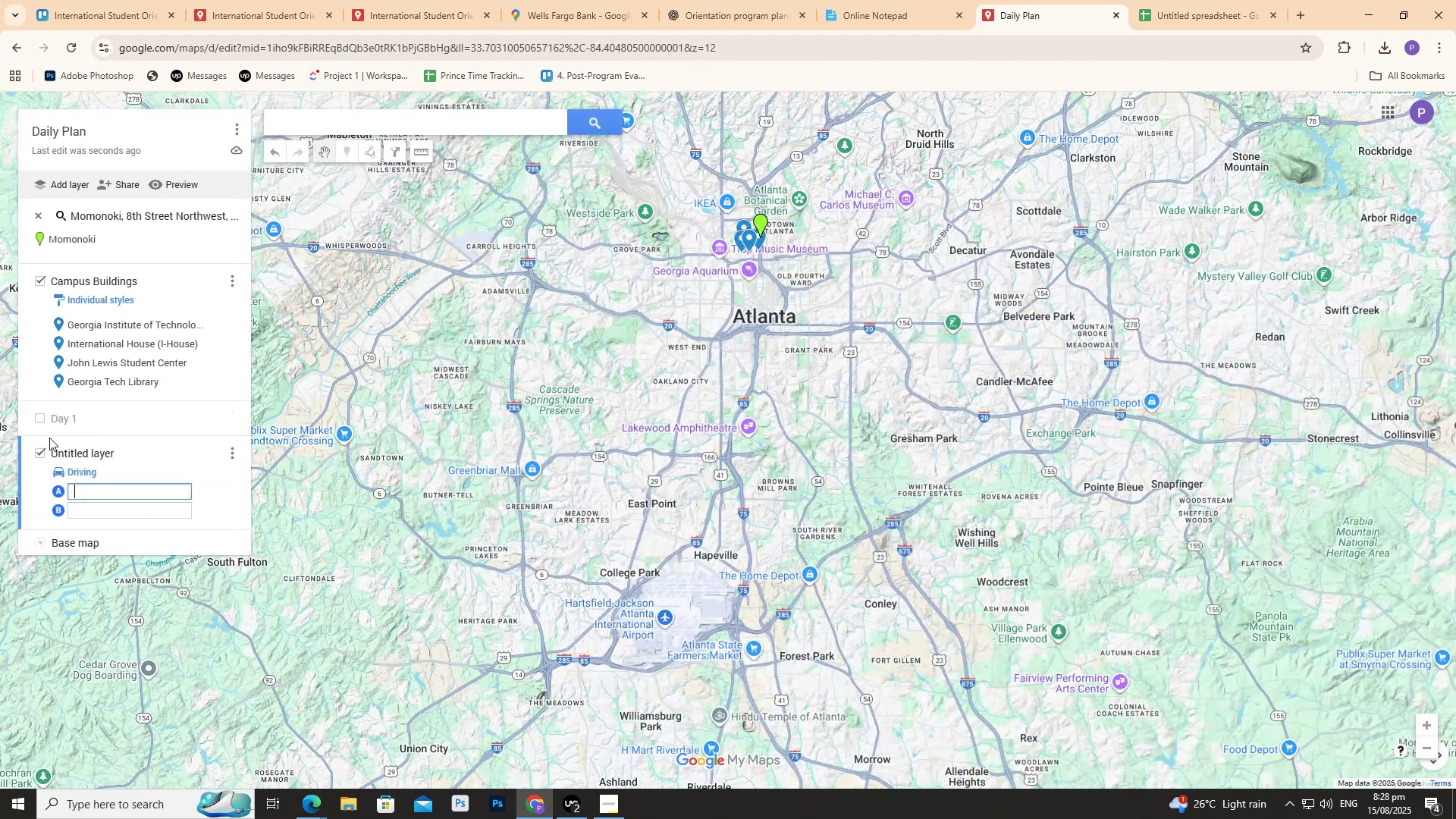 
scroll: coordinate [556, 463], scroll_direction: up, amount: 8.0
 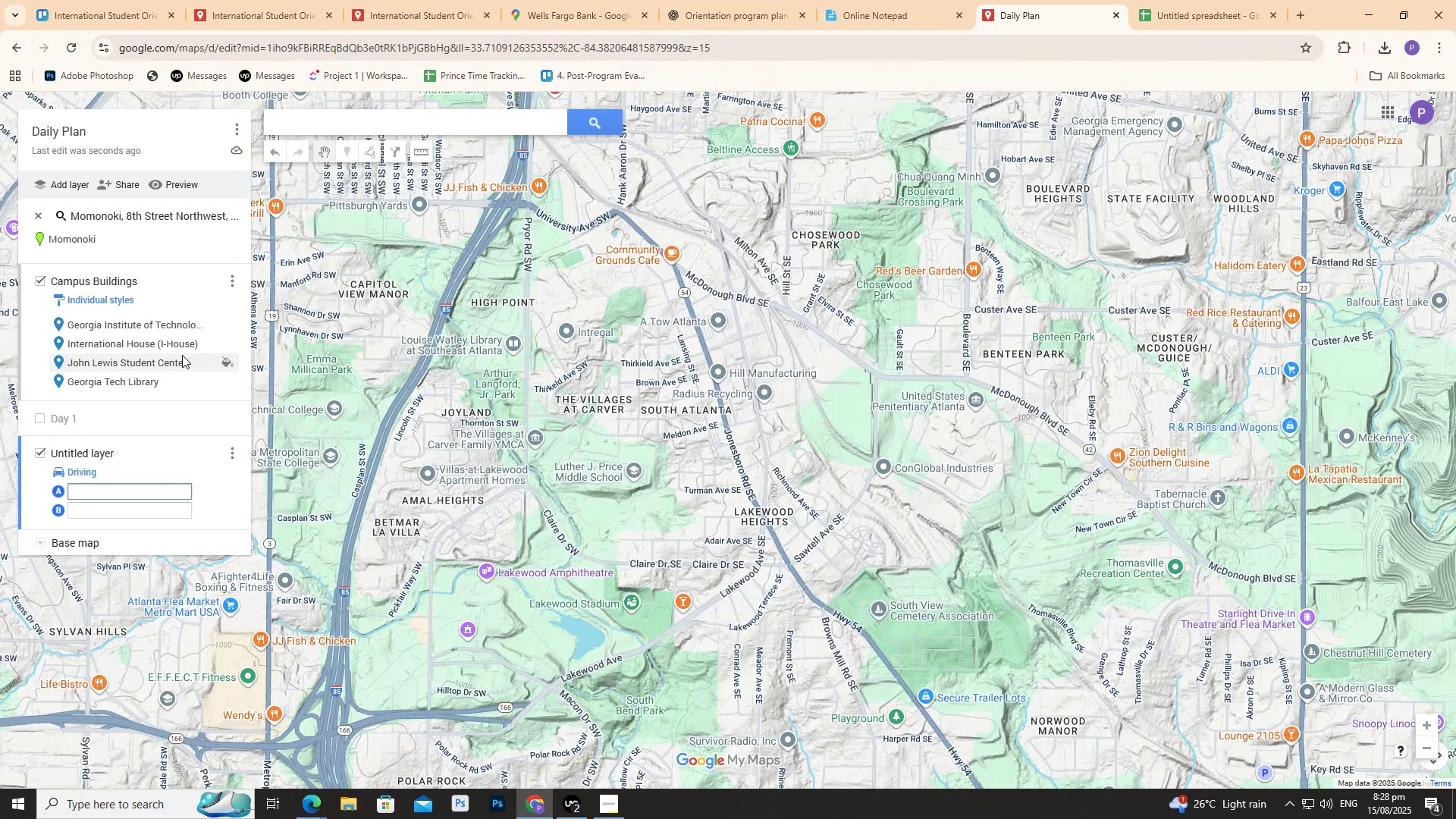 
wait(8.31)
 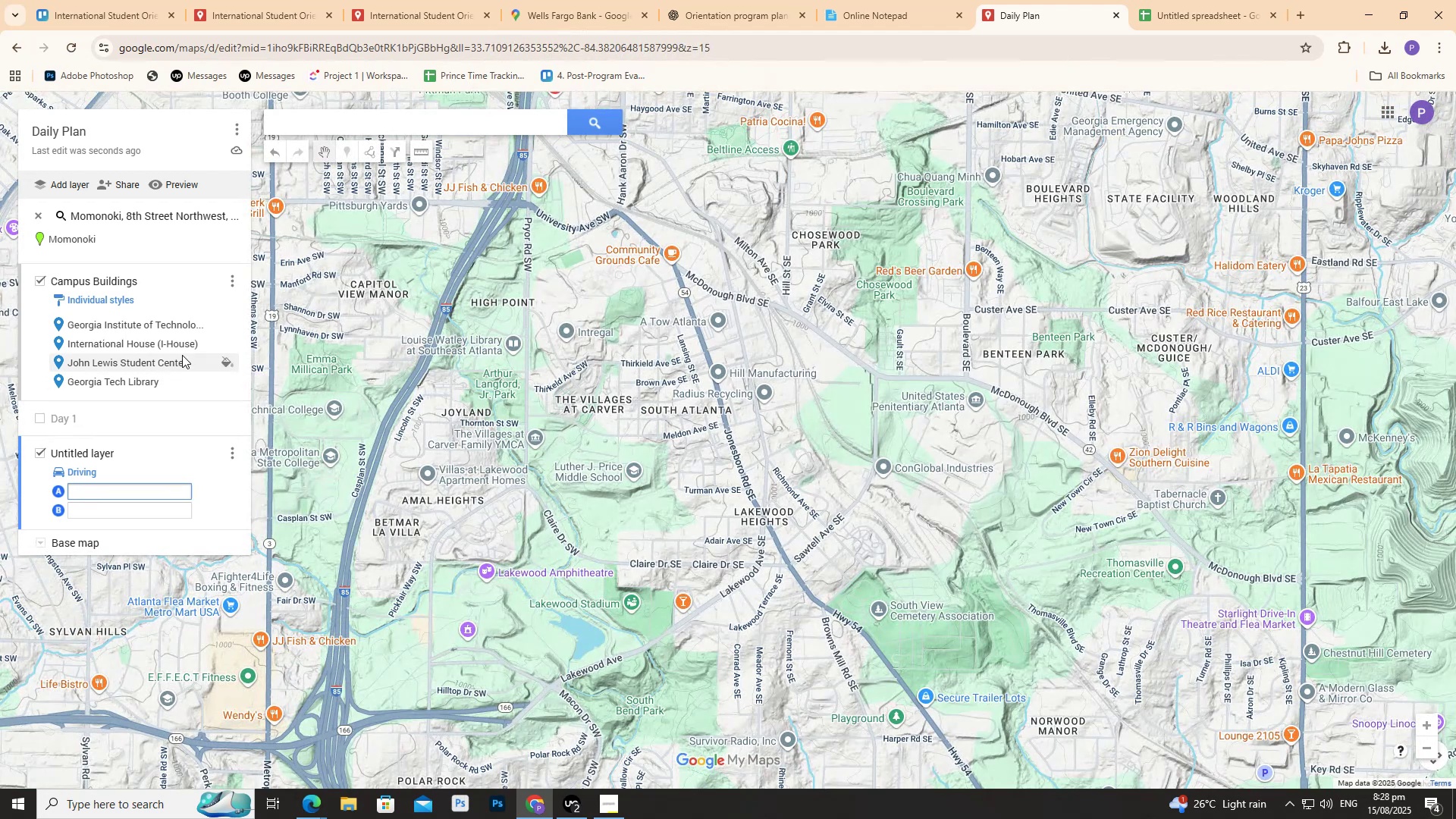 
scroll: coordinate [490, 388], scroll_direction: up, amount: 4.0
 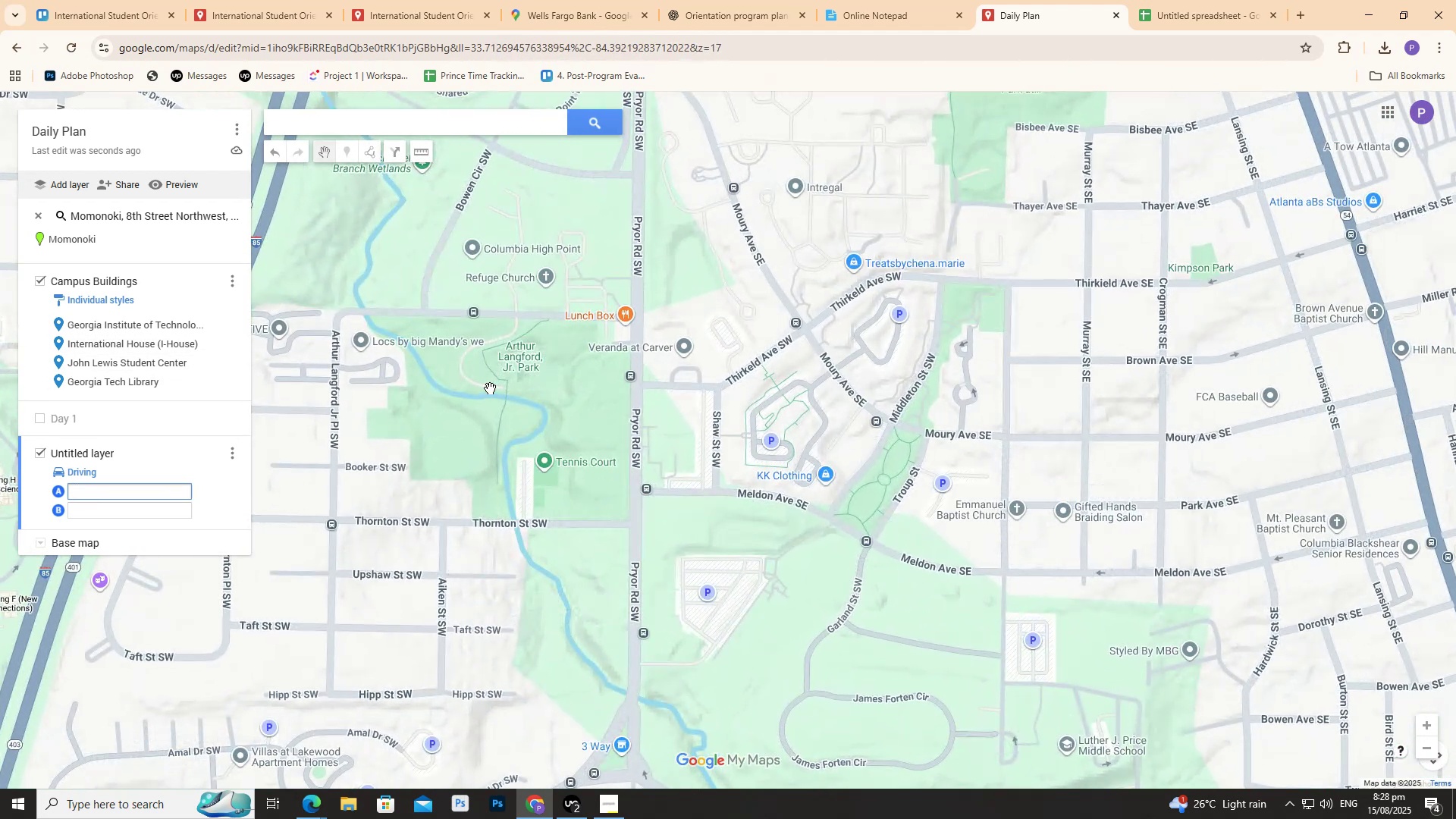 
left_click_drag(start_coordinate=[490, 387], to_coordinate=[582, 423])
 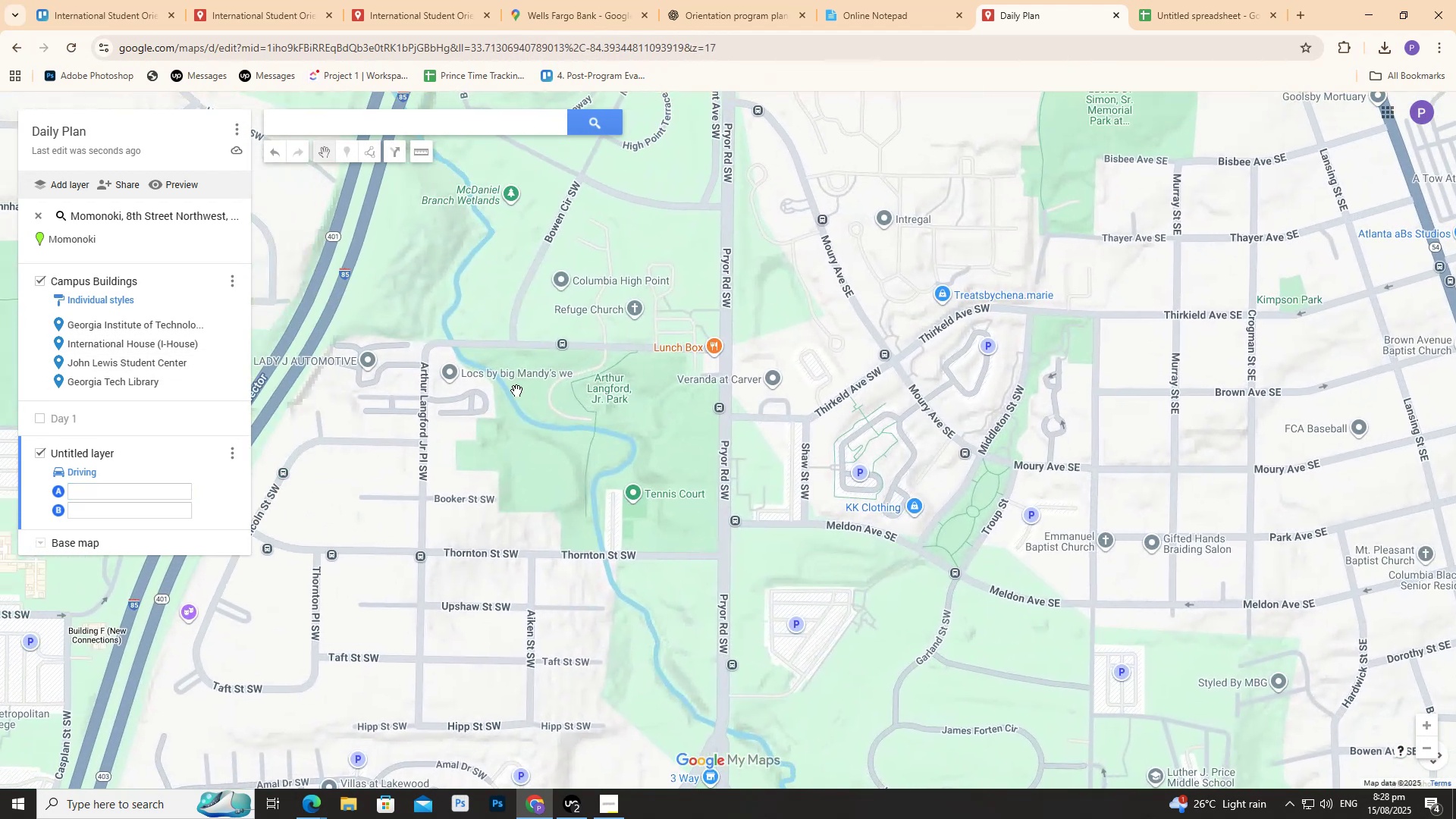 
left_click_drag(start_coordinate=[516, 389], to_coordinate=[549, 407])
 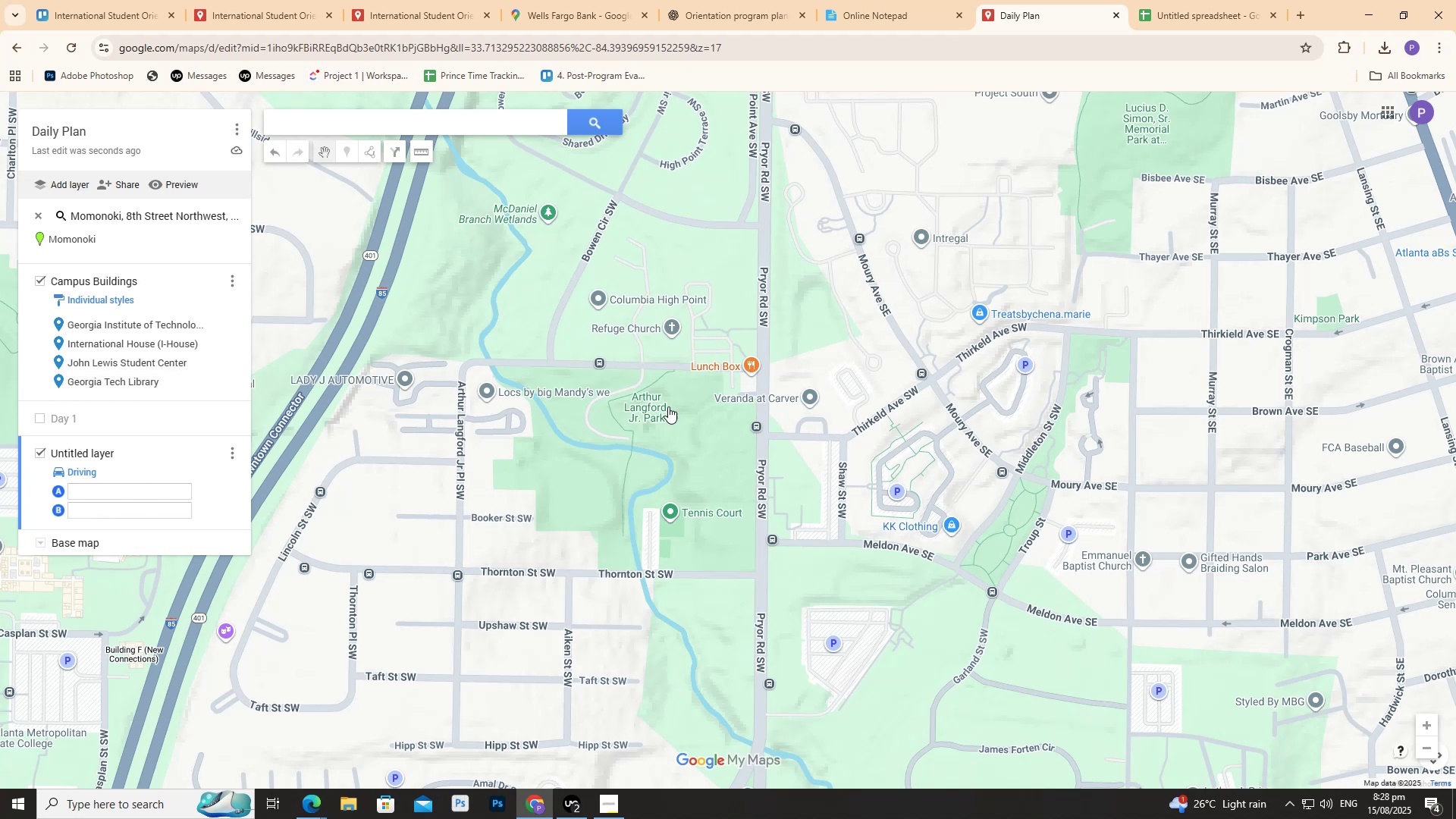 
left_click_drag(start_coordinate=[602, 371], to_coordinate=[710, 393])
 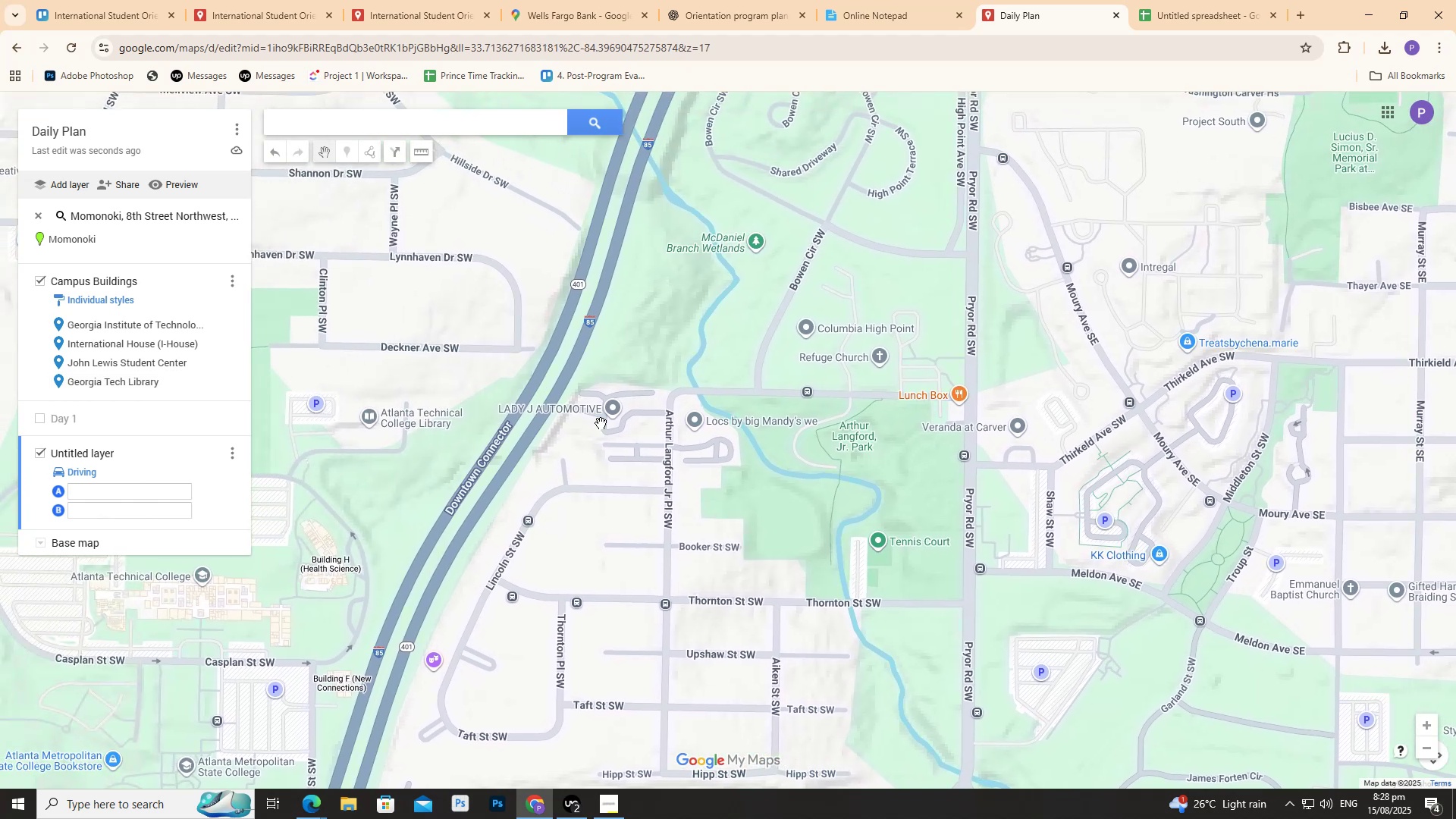 
left_click_drag(start_coordinate=[635, 436], to_coordinate=[655, 369])
 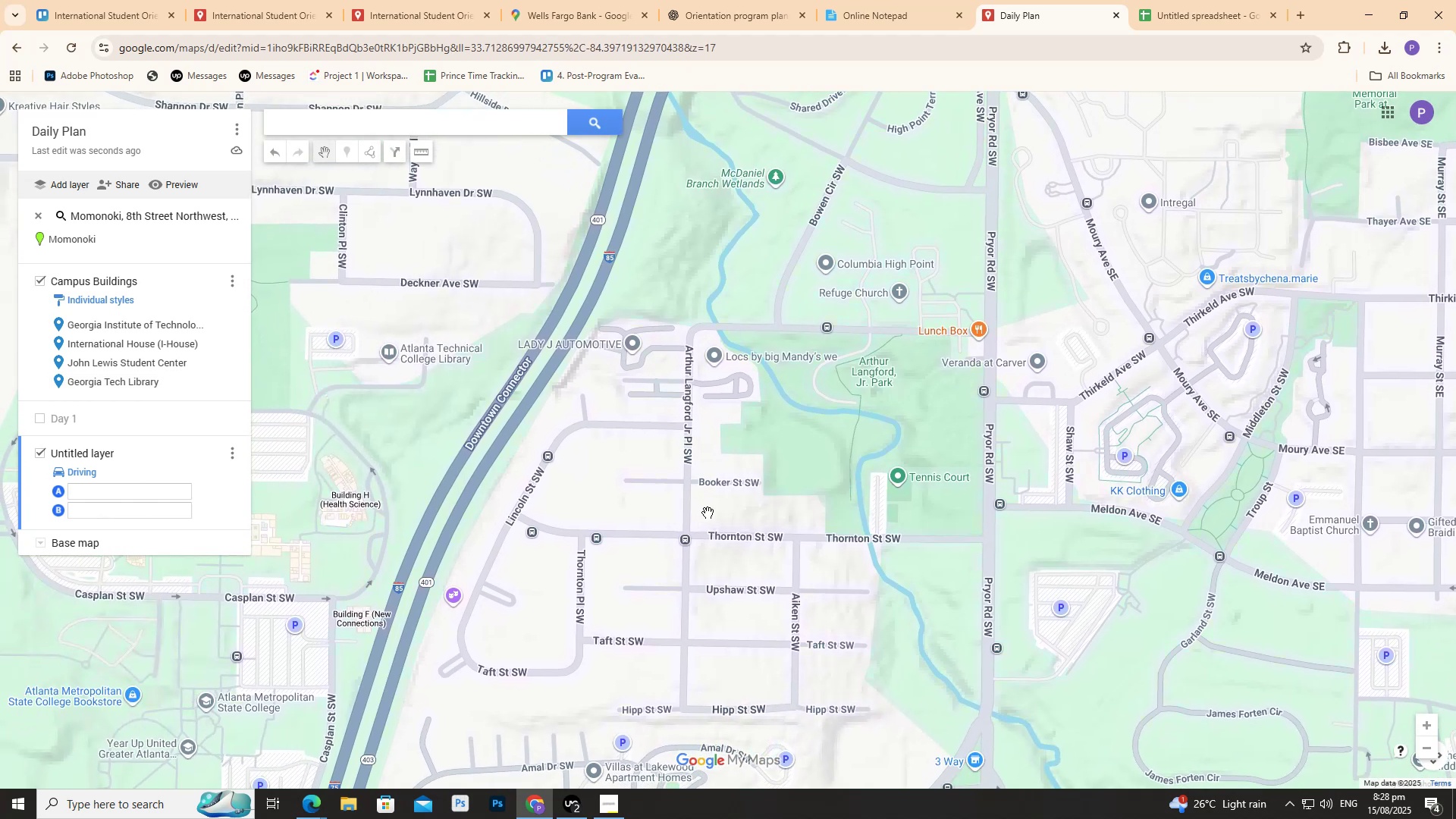 
left_click_drag(start_coordinate=[707, 513], to_coordinate=[760, 443])
 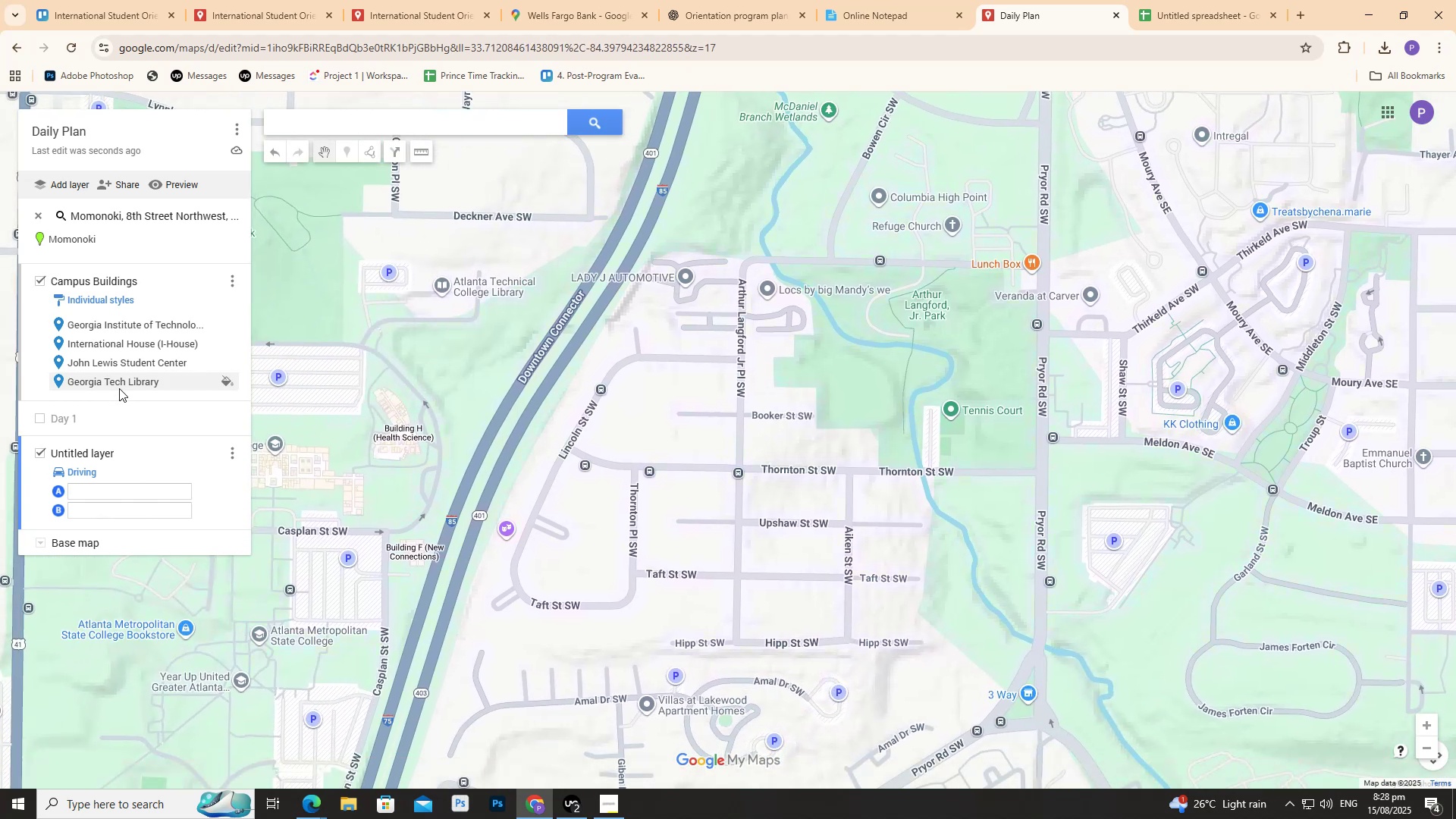 
left_click([120, 385])
 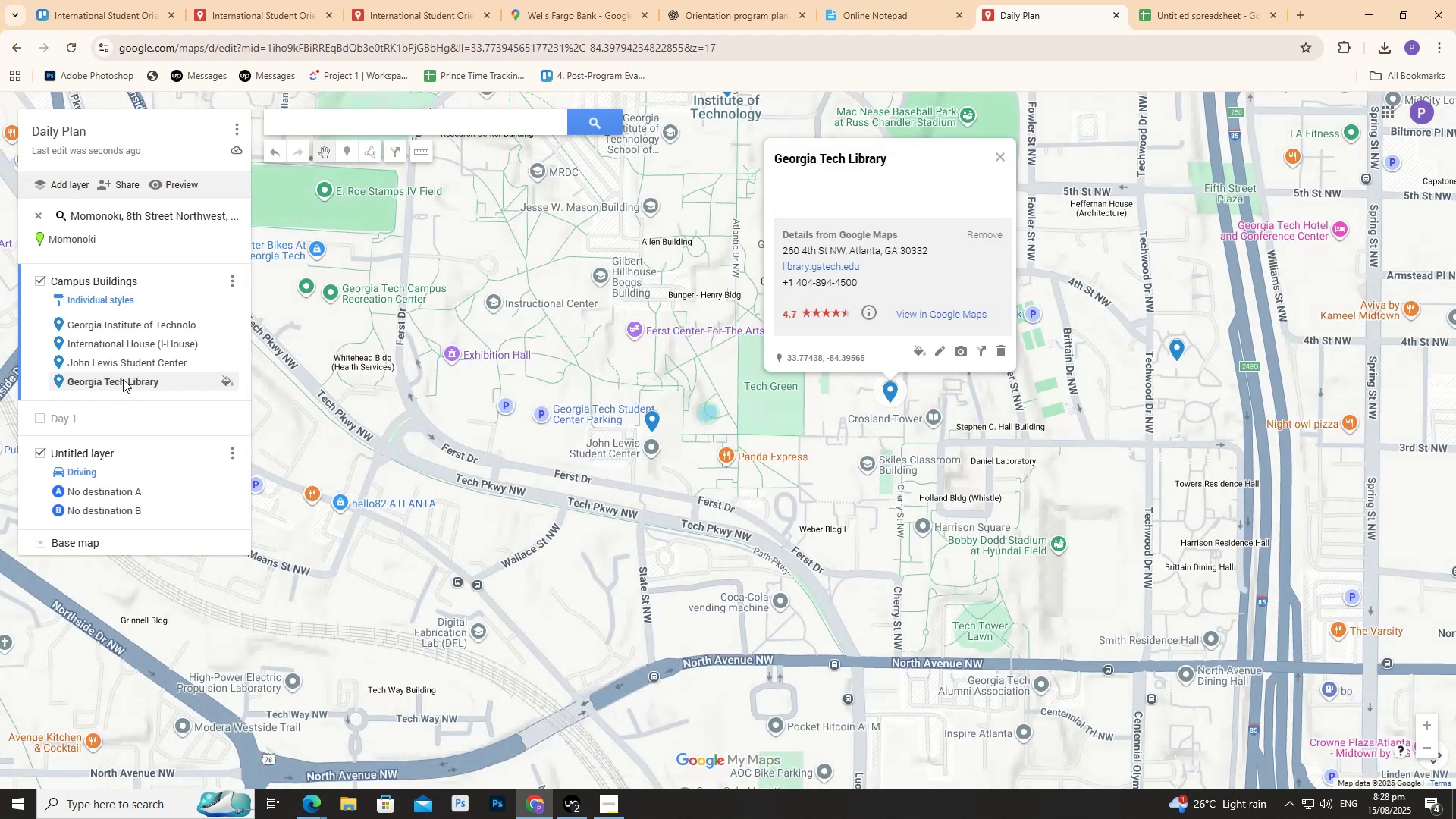 
left_click([276, 0])
 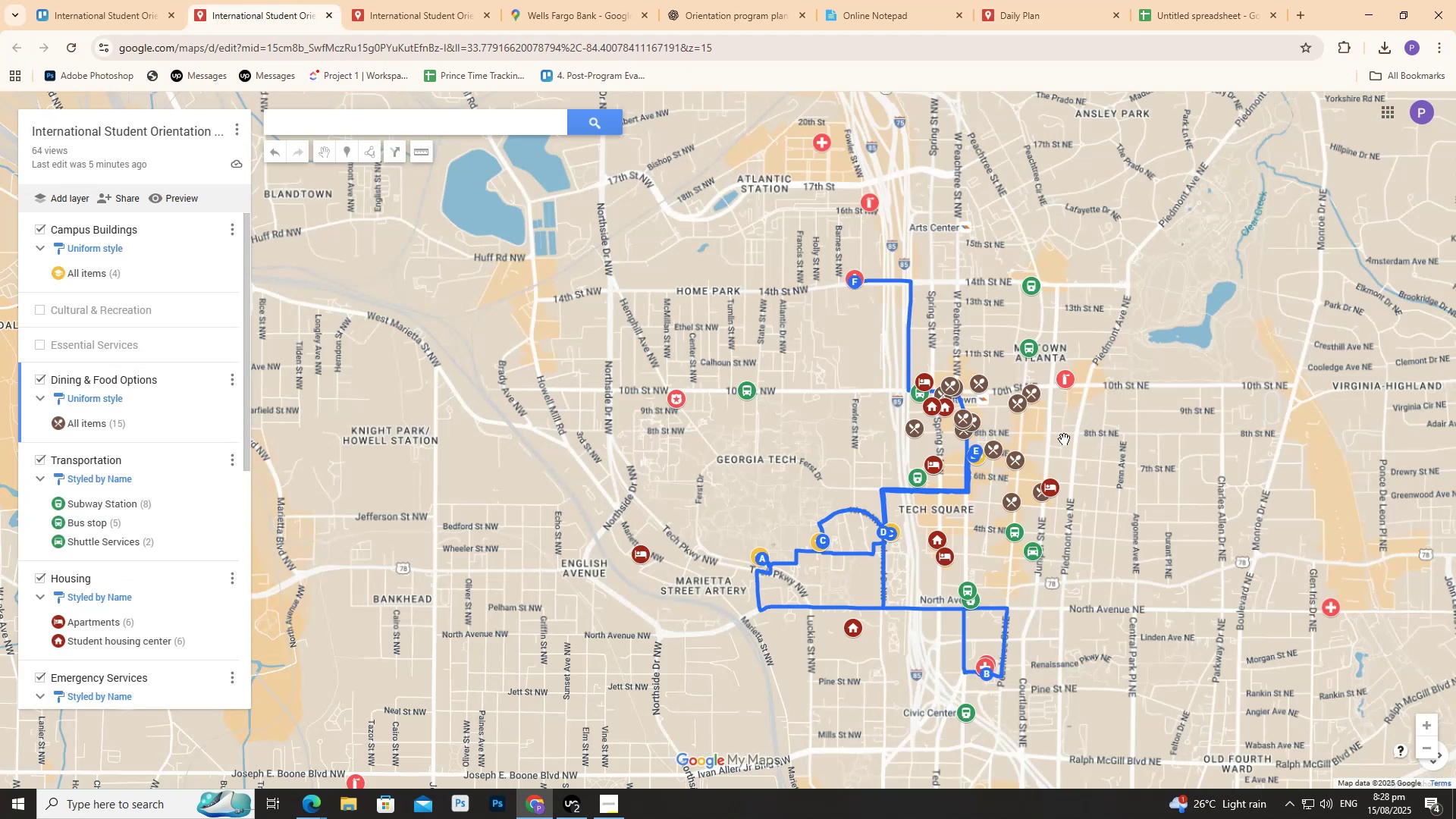 
scroll: coordinate [789, 415], scroll_direction: up, amount: 4.0
 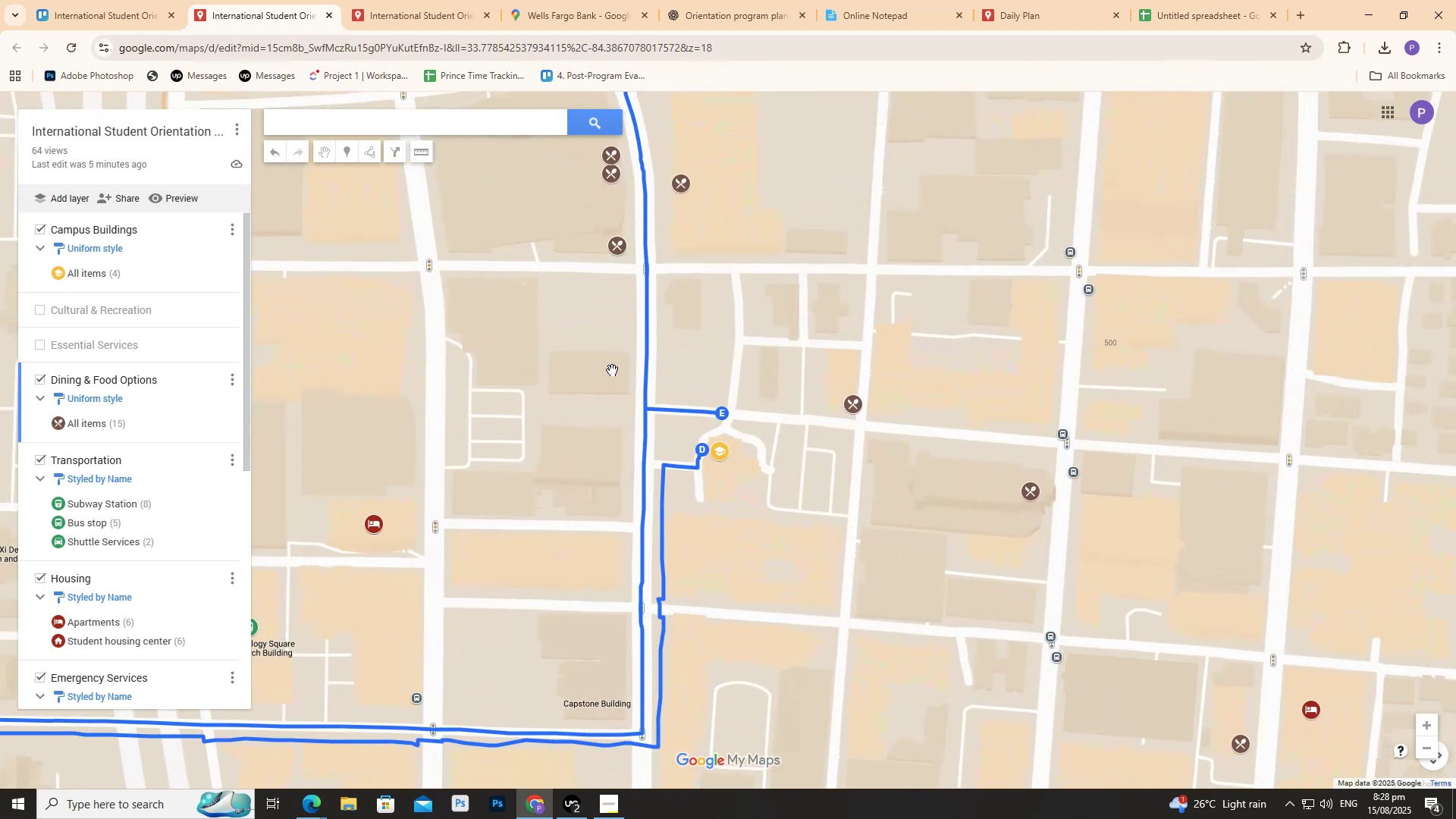 
left_click_drag(start_coordinate=[548, 359], to_coordinate=[585, 491])
 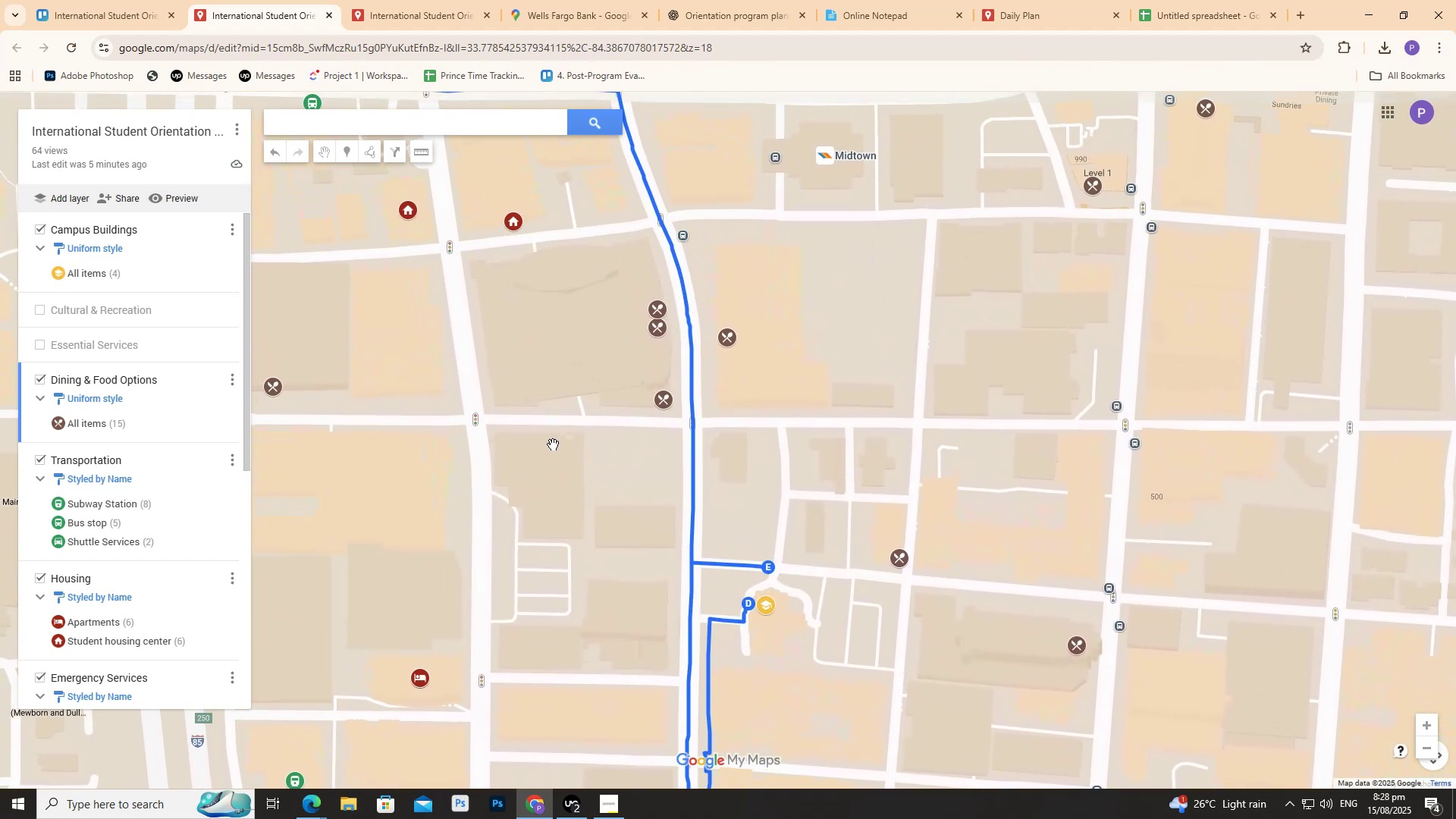 
left_click_drag(start_coordinate=[544, 431], to_coordinate=[571, 475])
 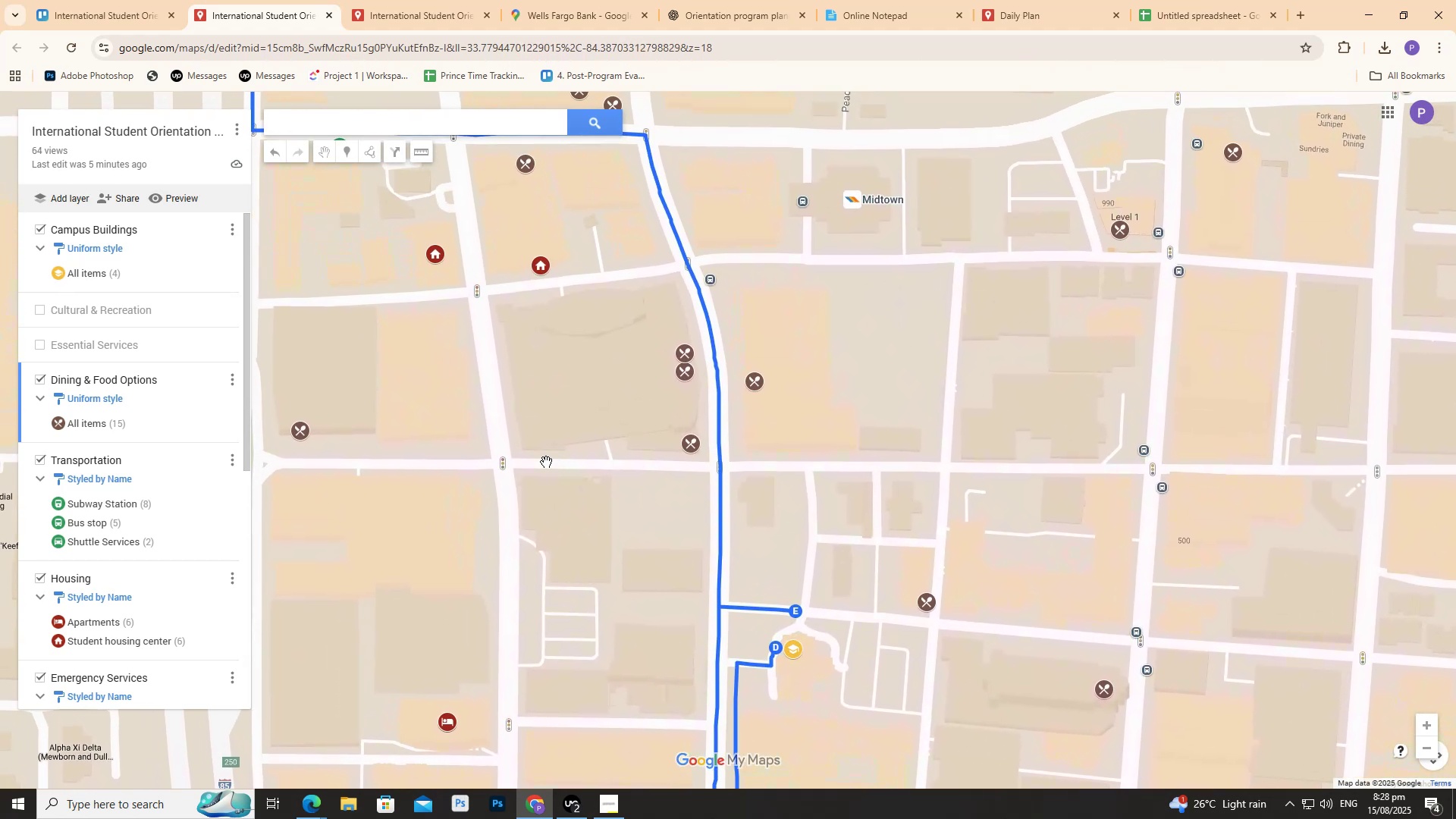 
scroll: coordinate [371, 429], scroll_direction: down, amount: 6.0
 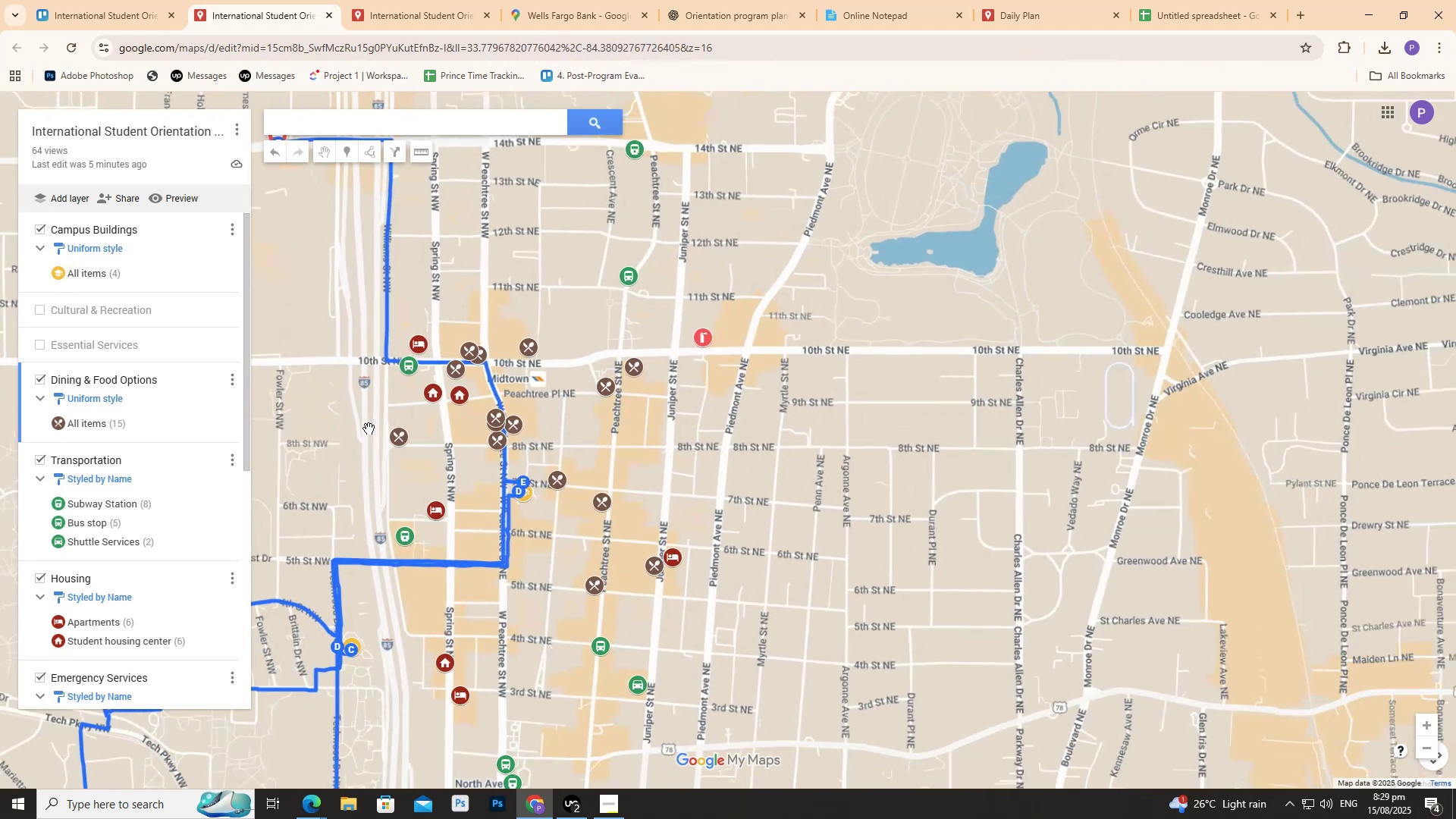 
left_click_drag(start_coordinate=[368, 428], to_coordinate=[680, 400])
 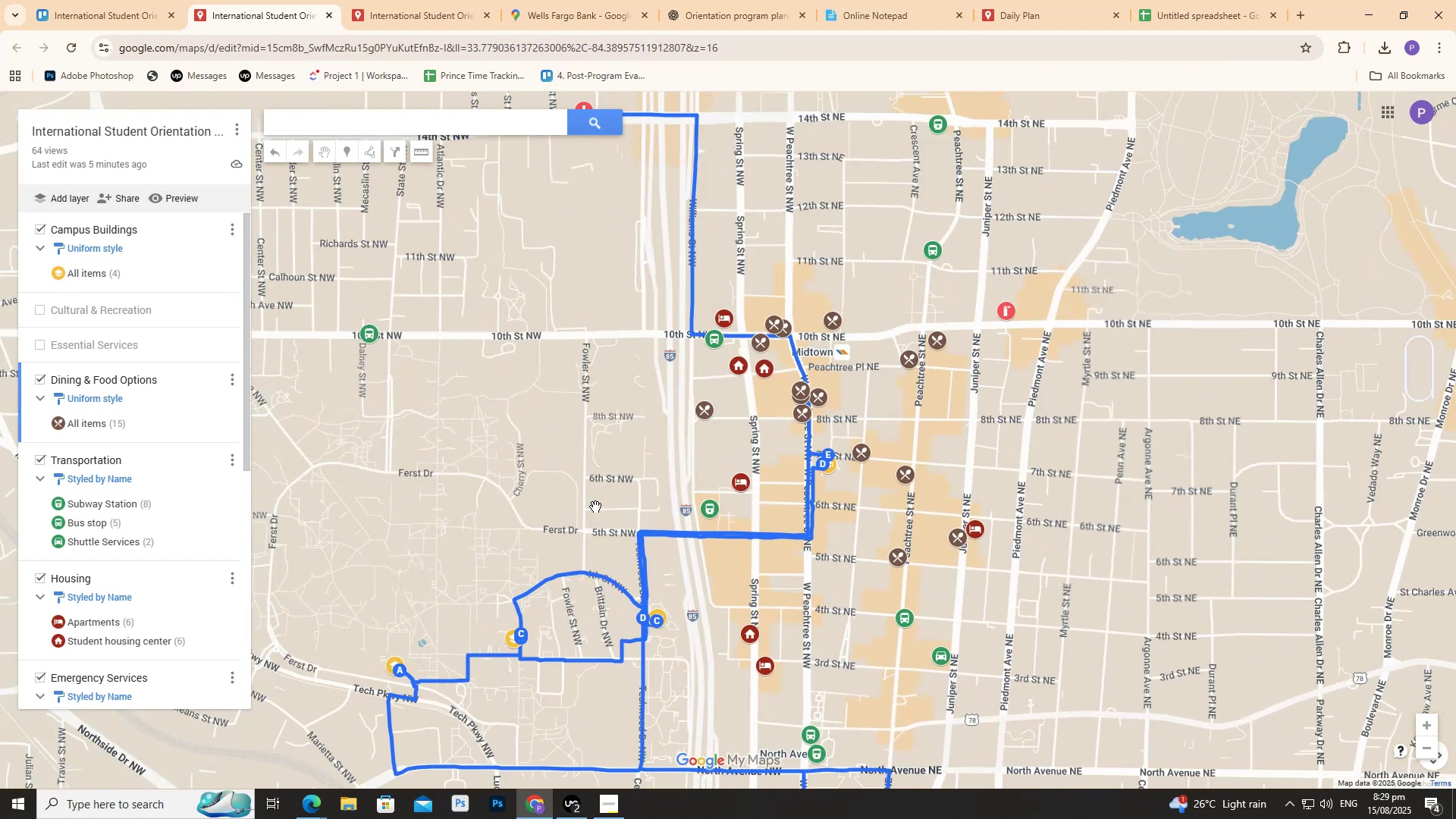 
scroll: coordinate [609, 632], scroll_direction: up, amount: 3.0
 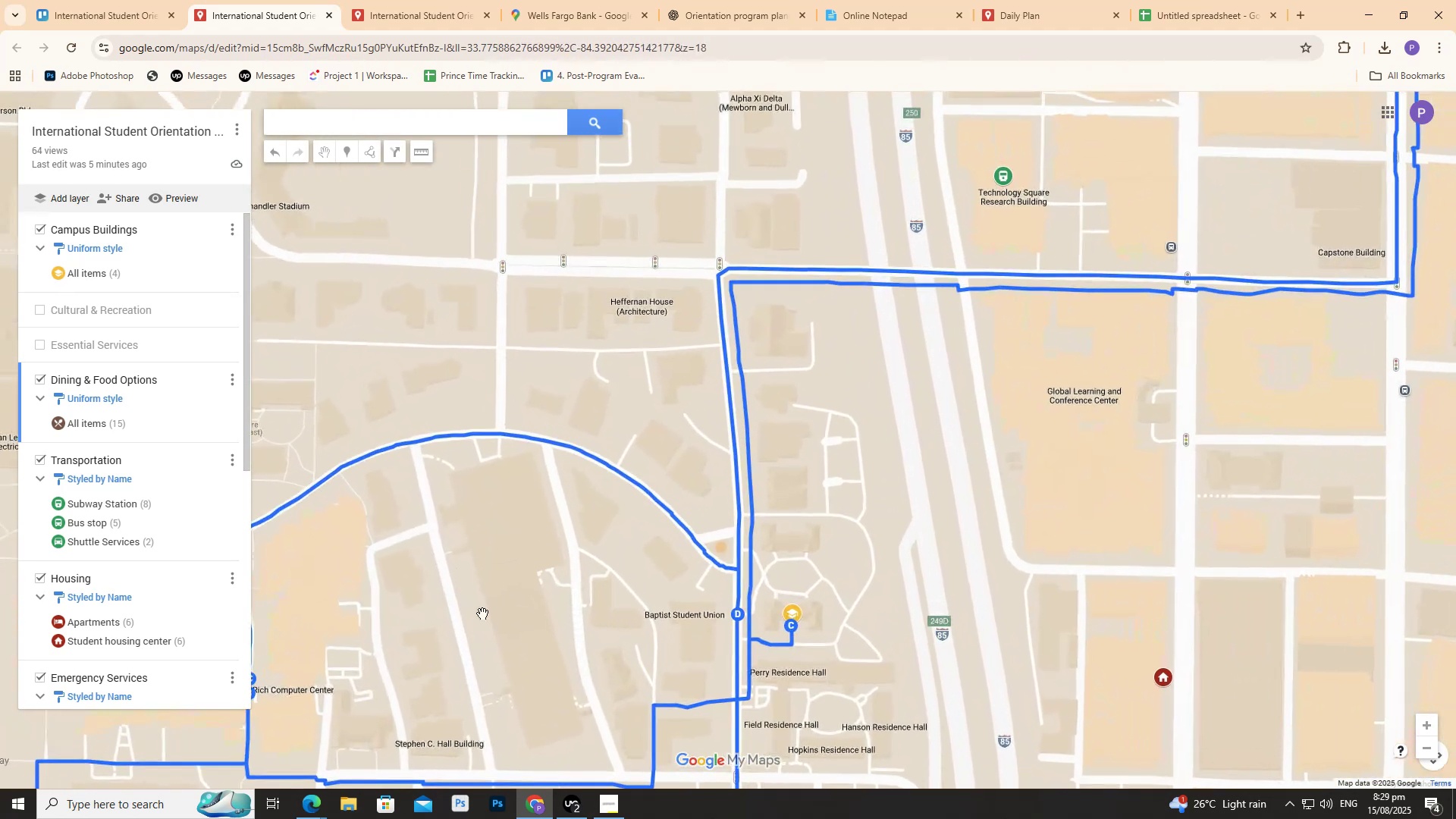 
left_click_drag(start_coordinate=[510, 649], to_coordinate=[515, 434])
 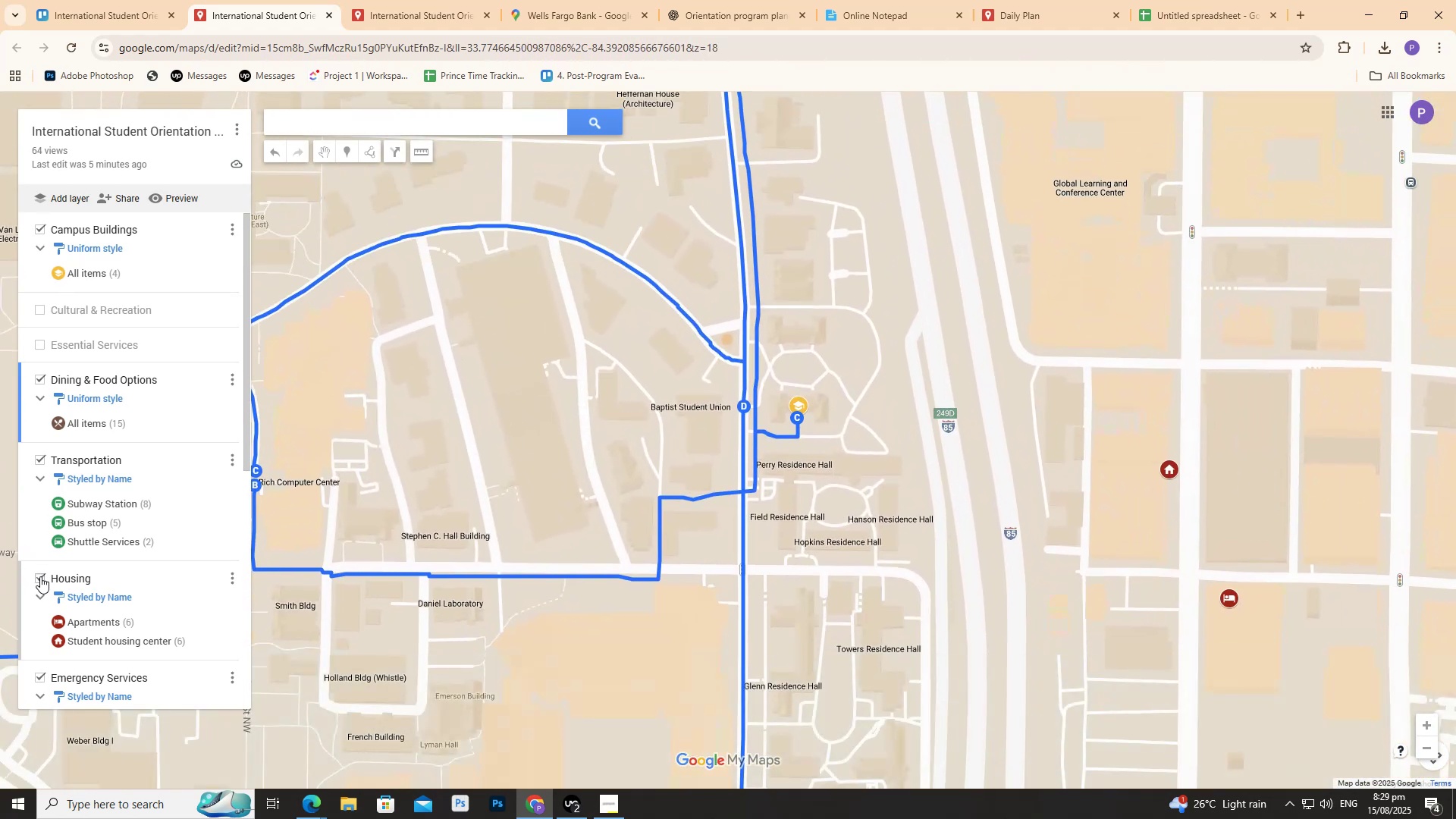 
left_click([40, 576])
 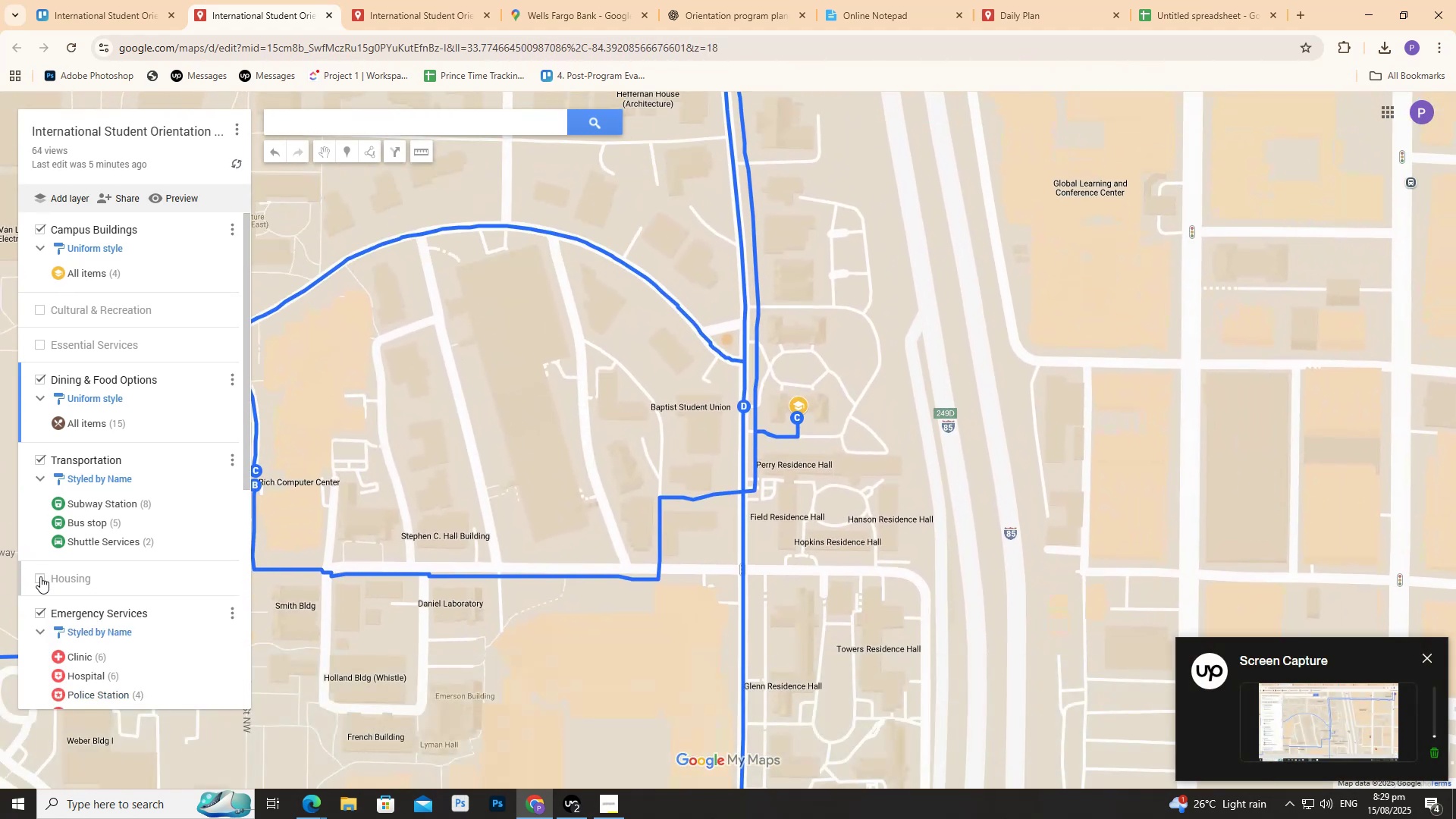 
left_click([40, 576])
 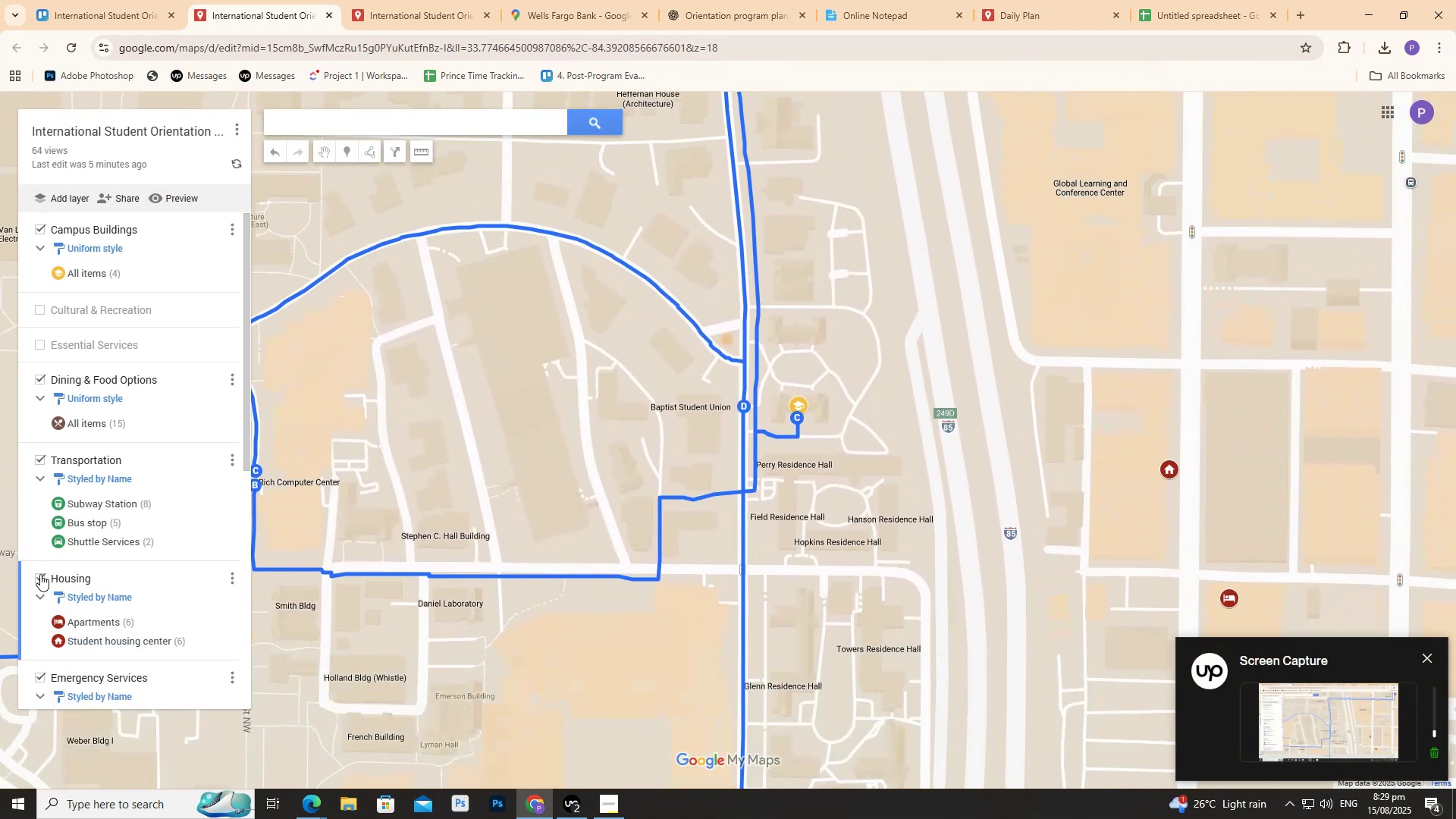 
left_click([40, 574])
 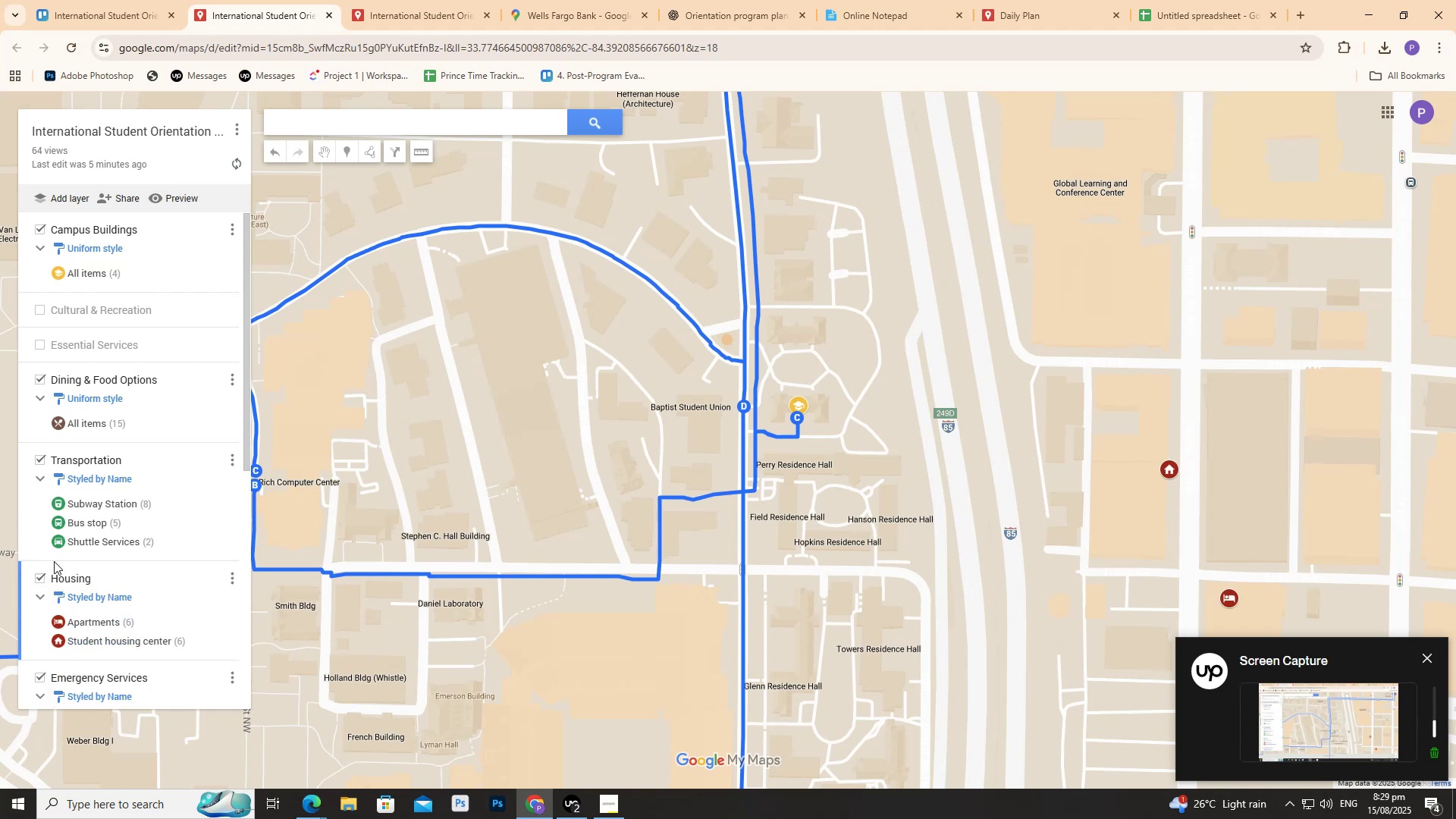 
scroll: coordinate [58, 561], scroll_direction: down, amount: 5.0
 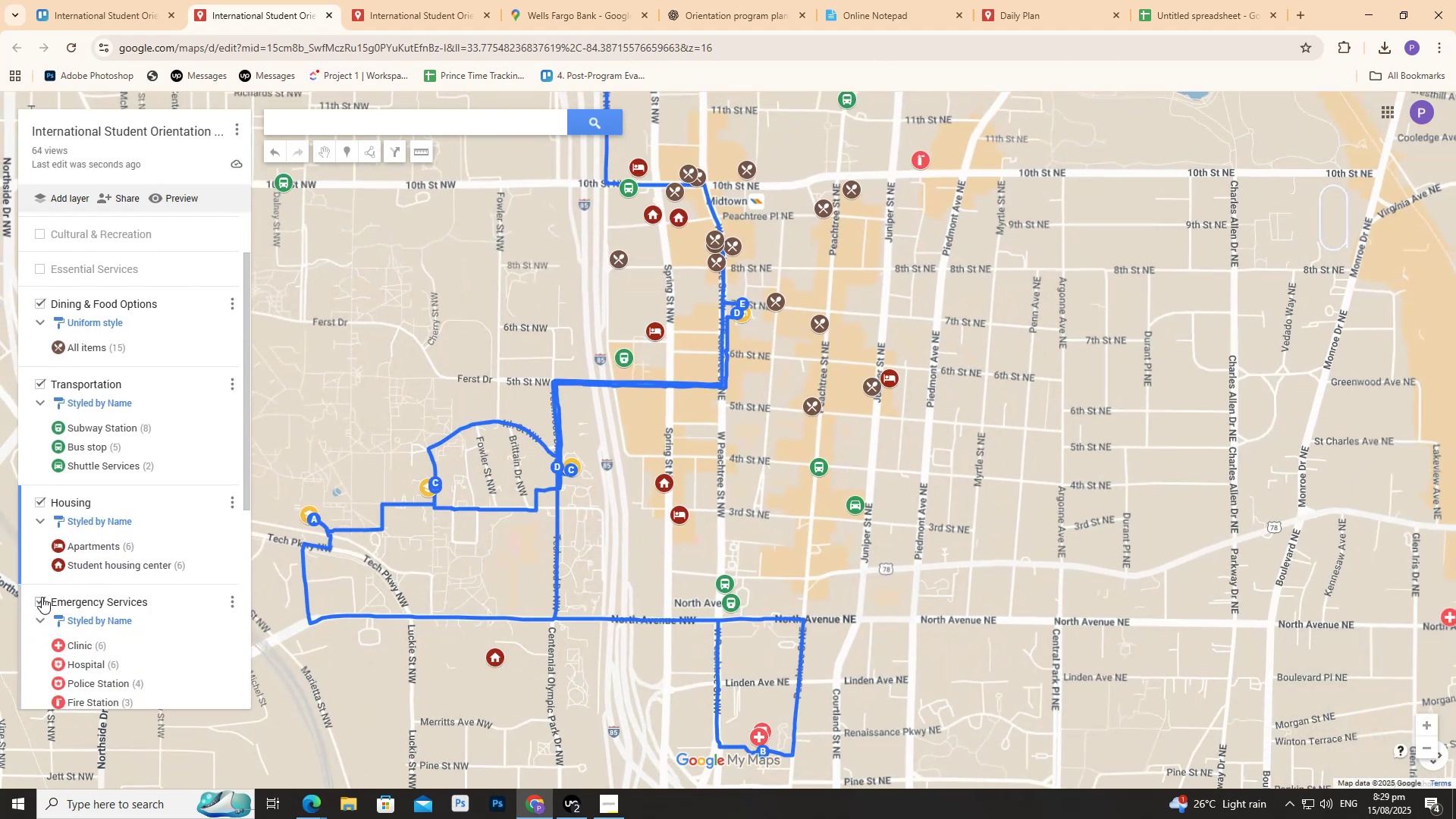 
left_click([40, 598])
 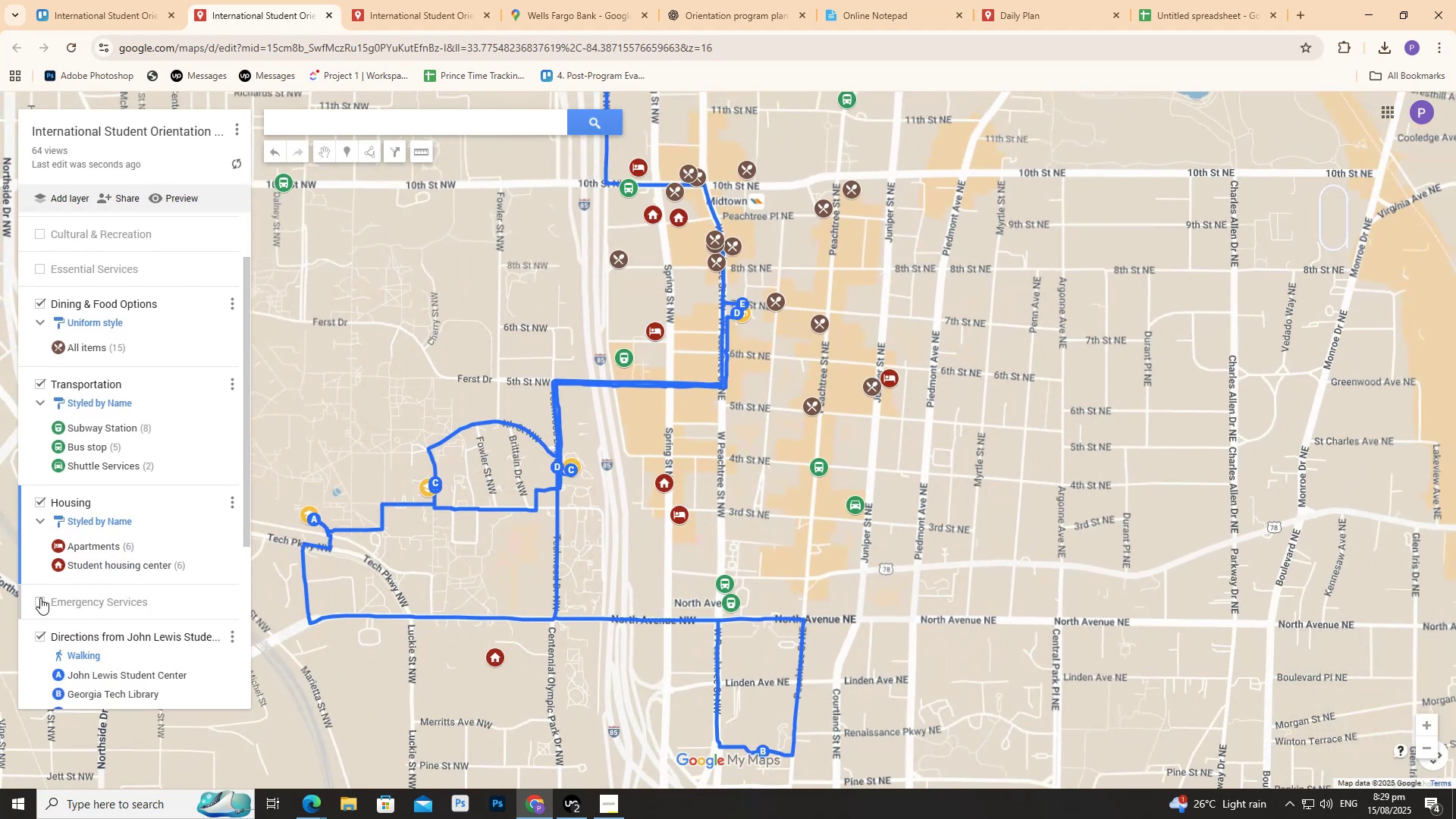 
left_click([40, 598])
 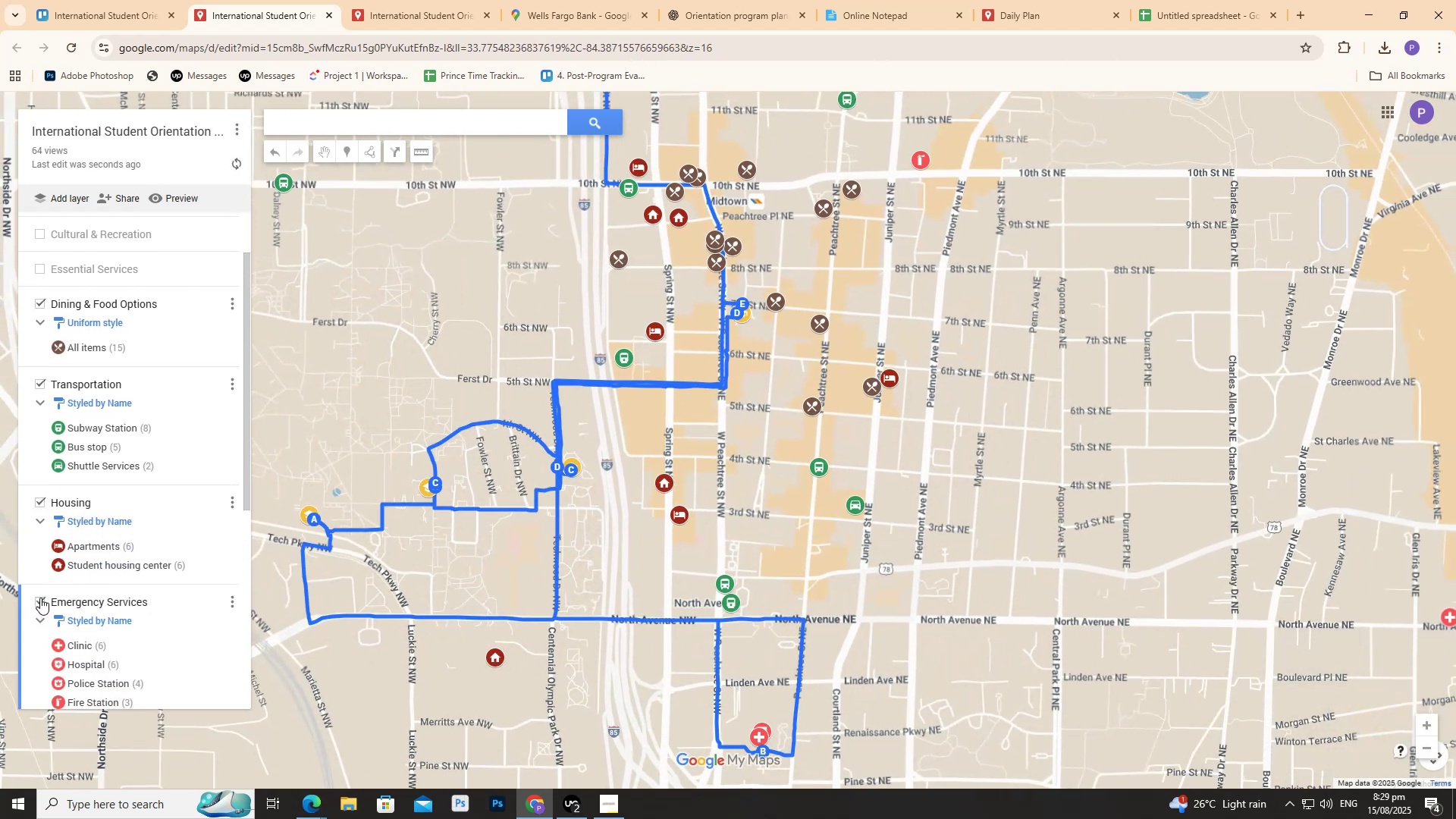 
double_click([40, 598])
 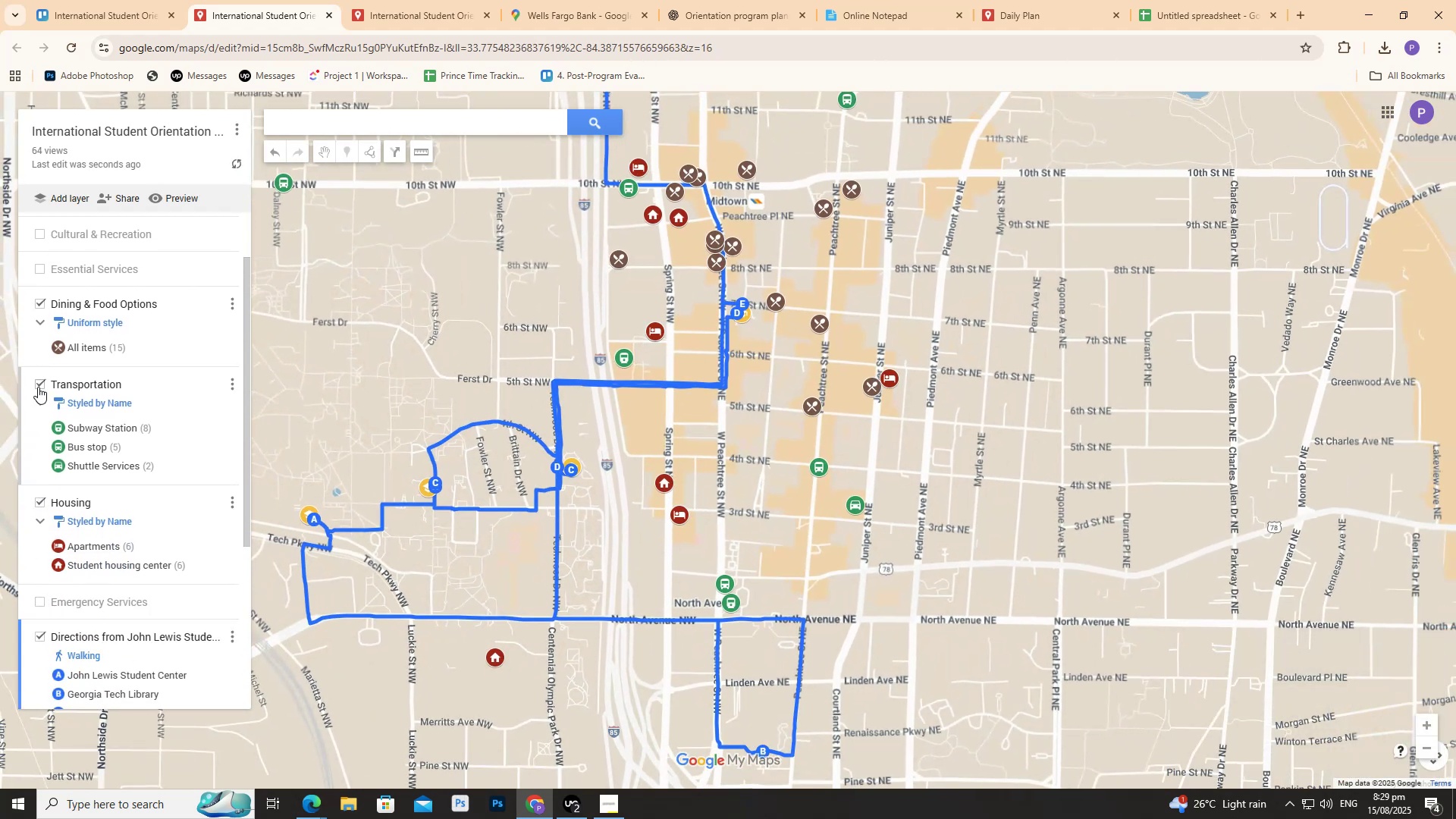 
left_click([38, 387])
 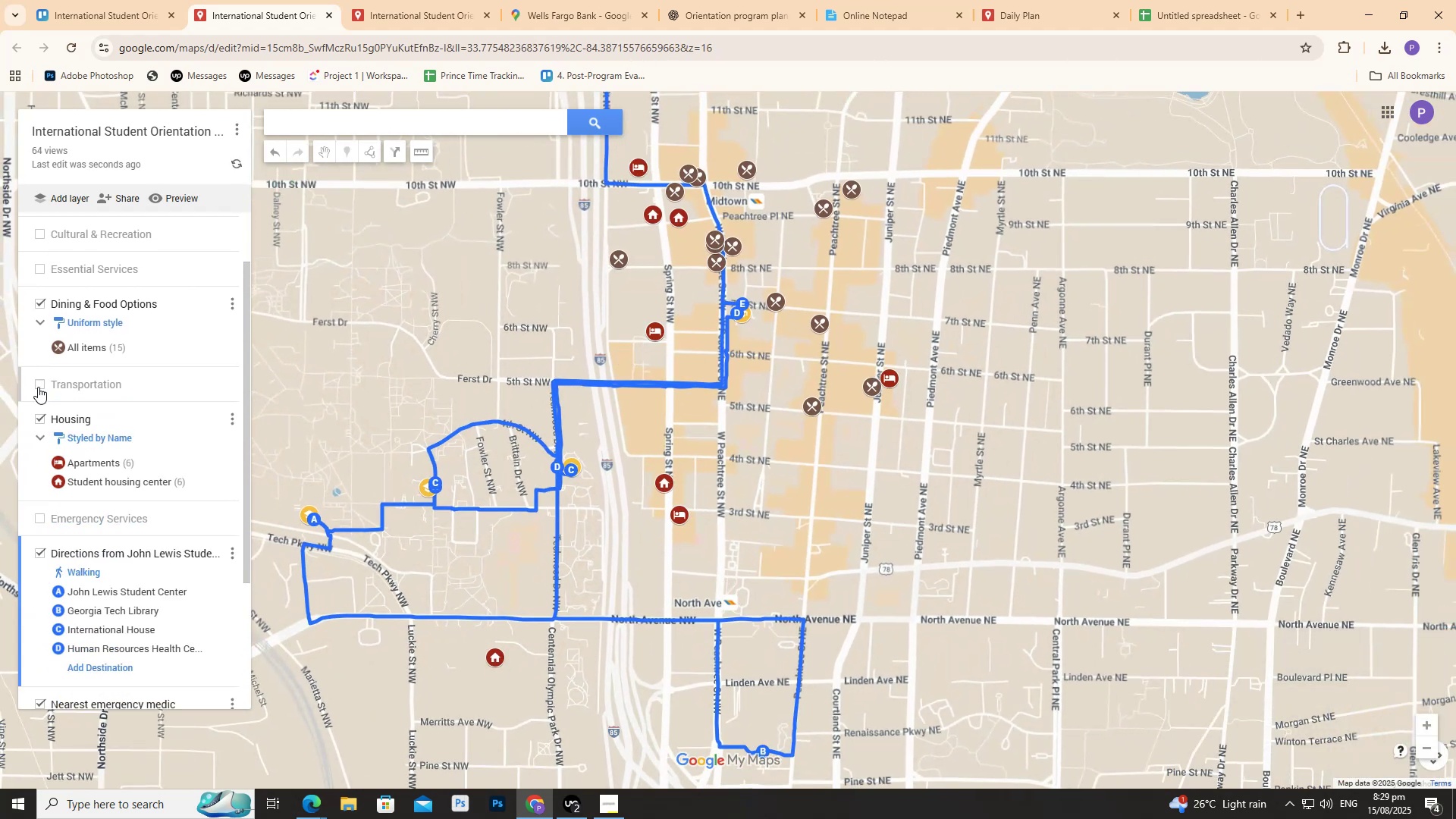 
left_click([38, 387])
 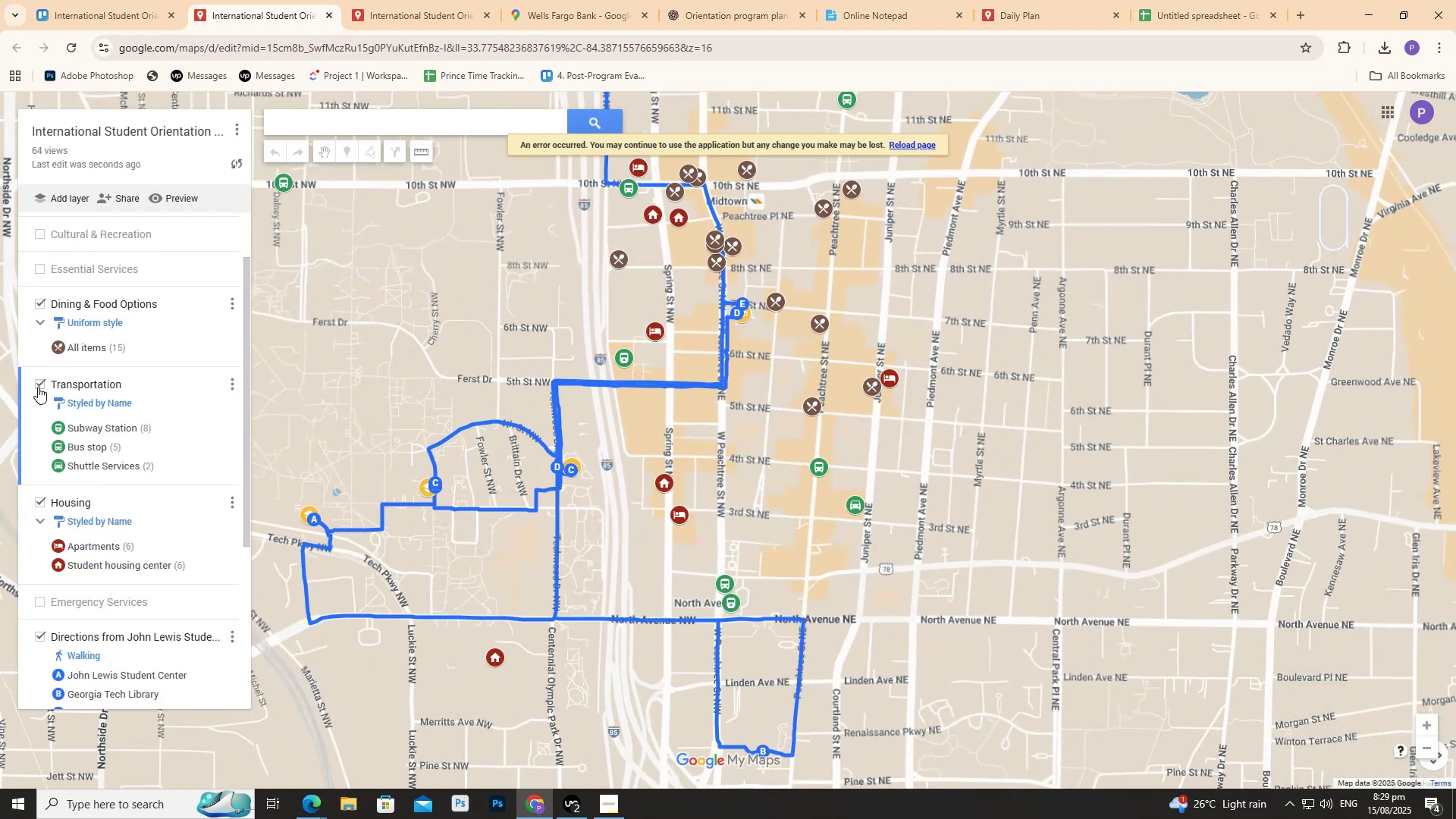 
left_click([38, 387])
 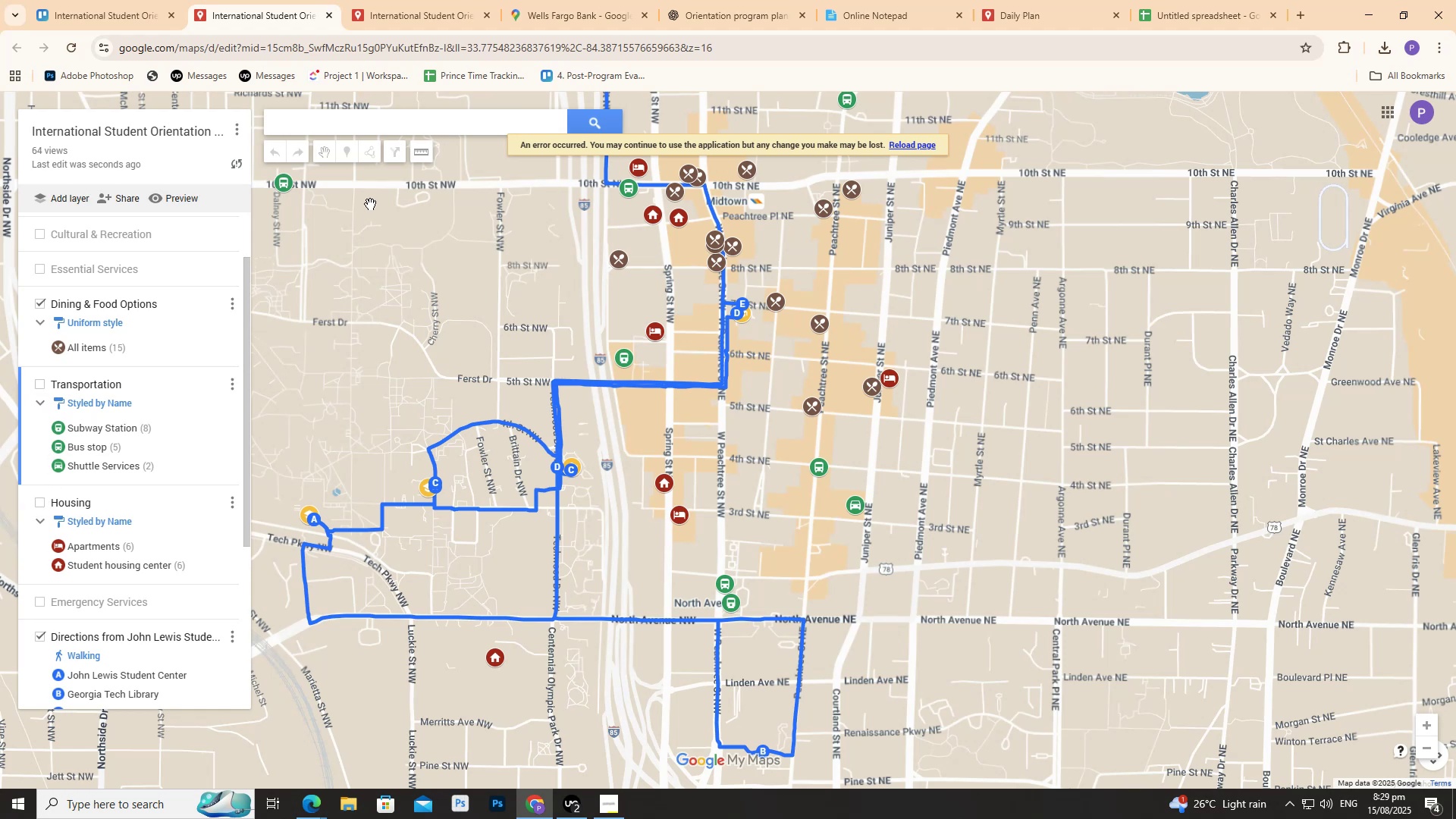 
left_click([912, 140])
 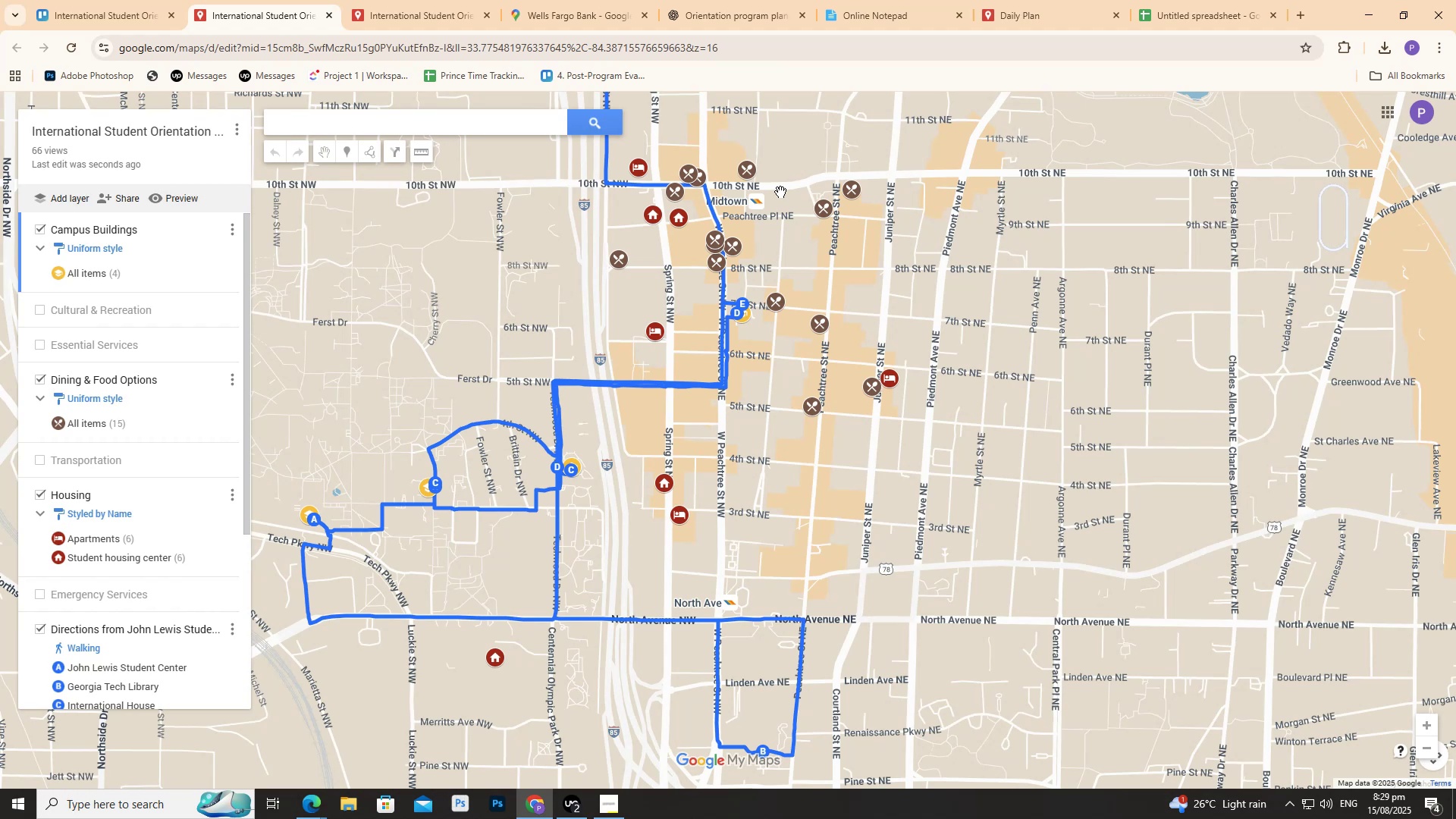 
wait(13.54)
 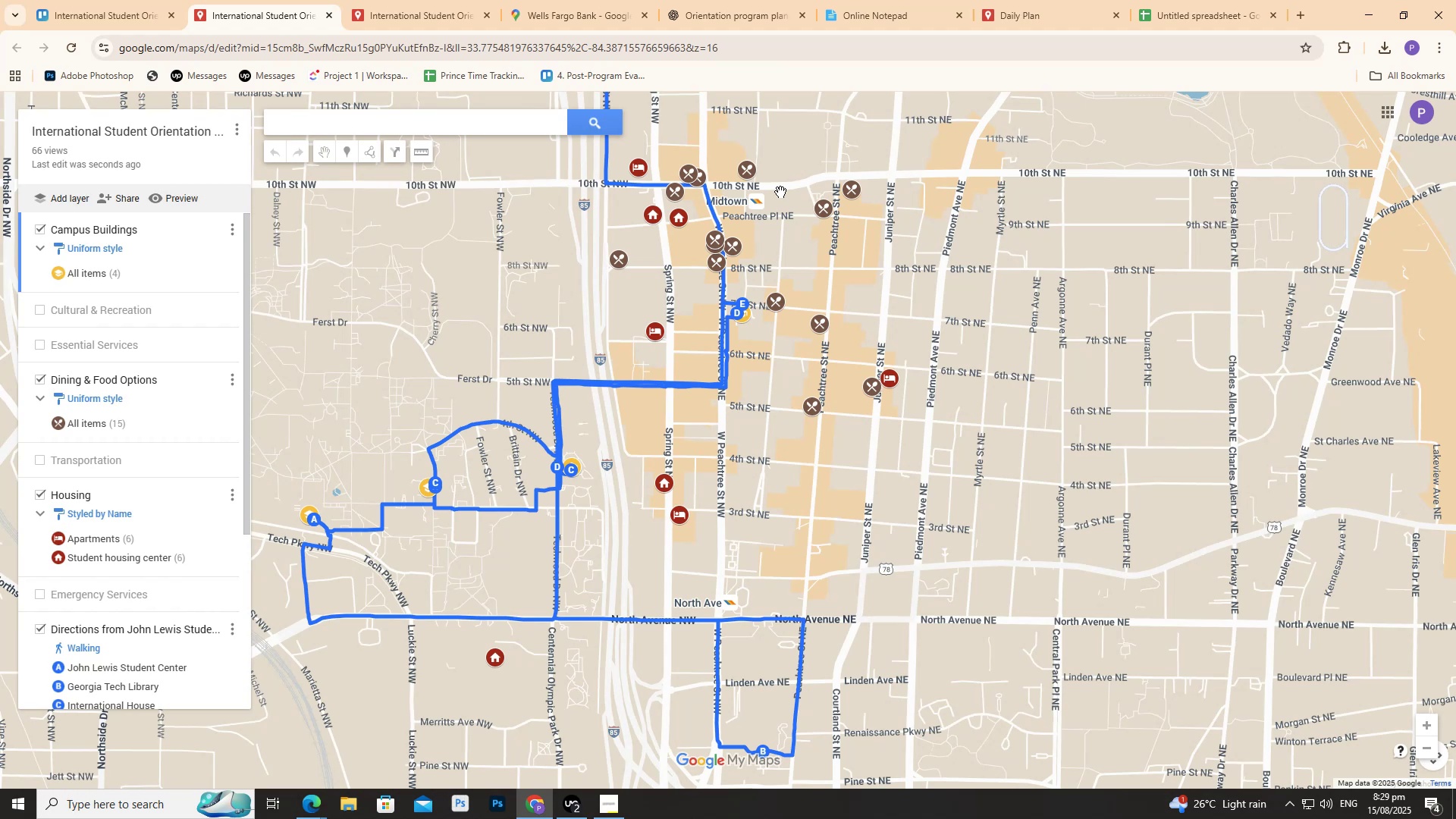 
scroll: coordinate [453, 340], scroll_direction: down, amount: 6.0
 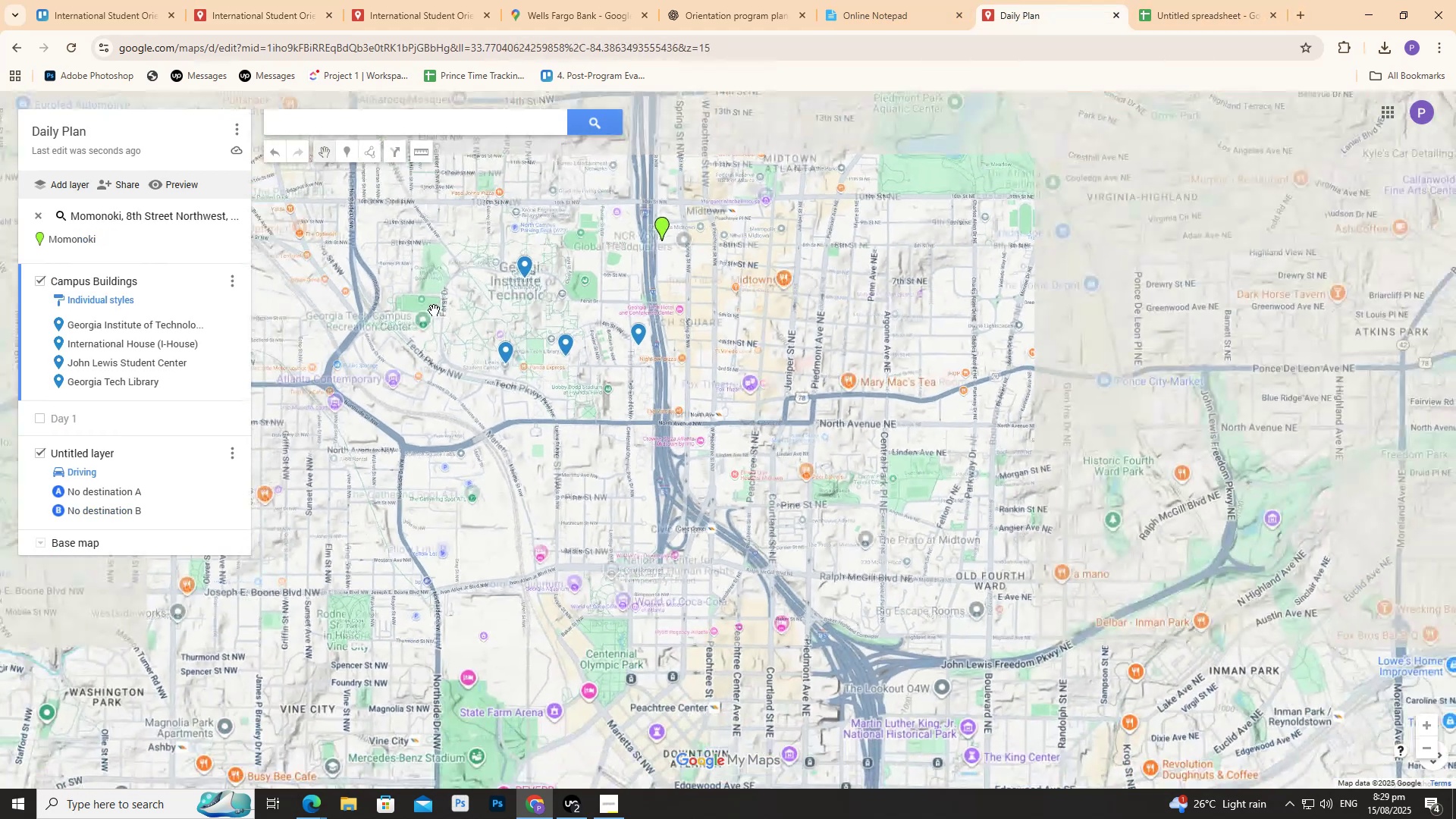 
left_click_drag(start_coordinate=[429, 306], to_coordinate=[502, 485])
 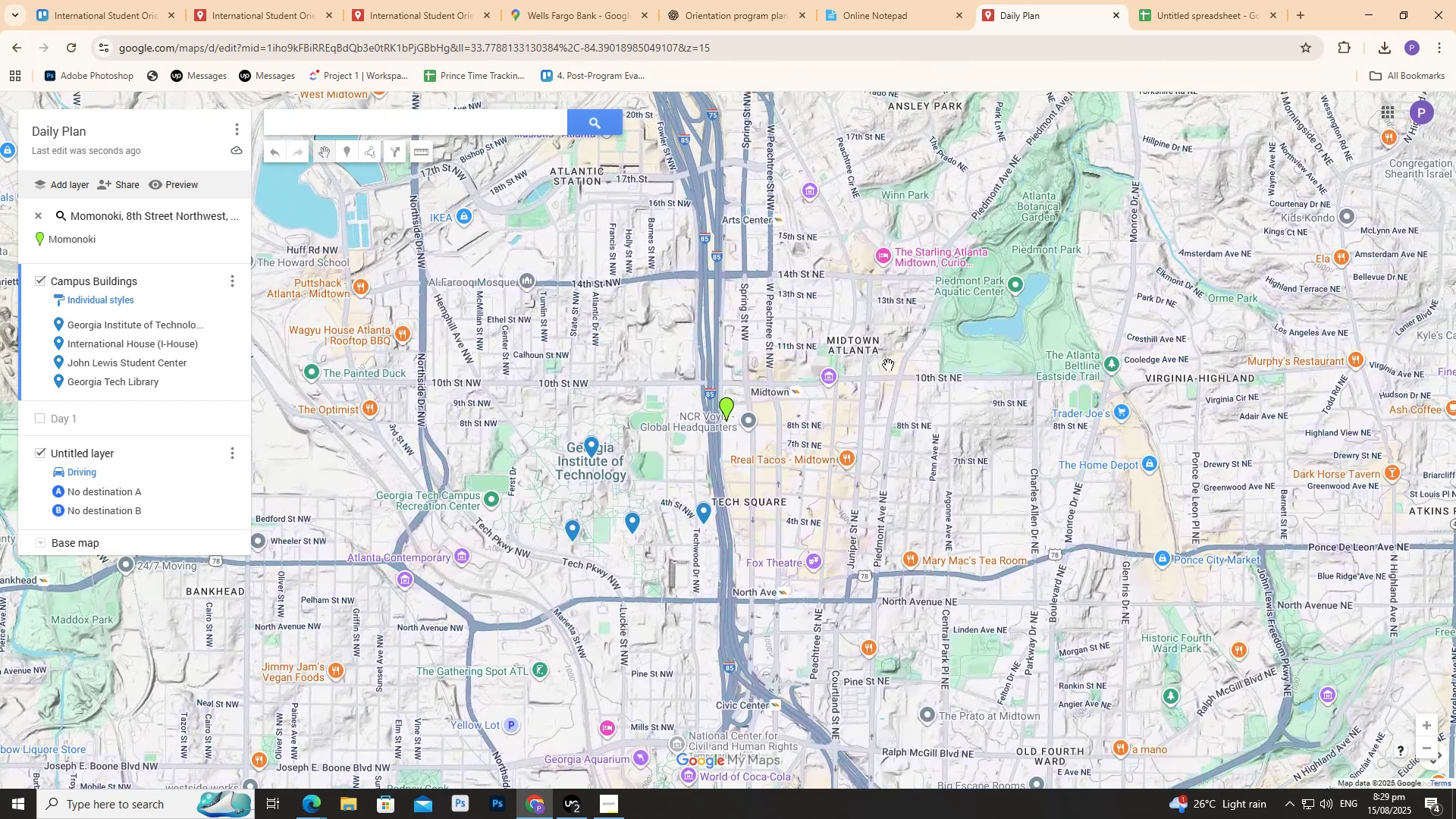 
scroll: coordinate [410, 436], scroll_direction: up, amount: 5.0
 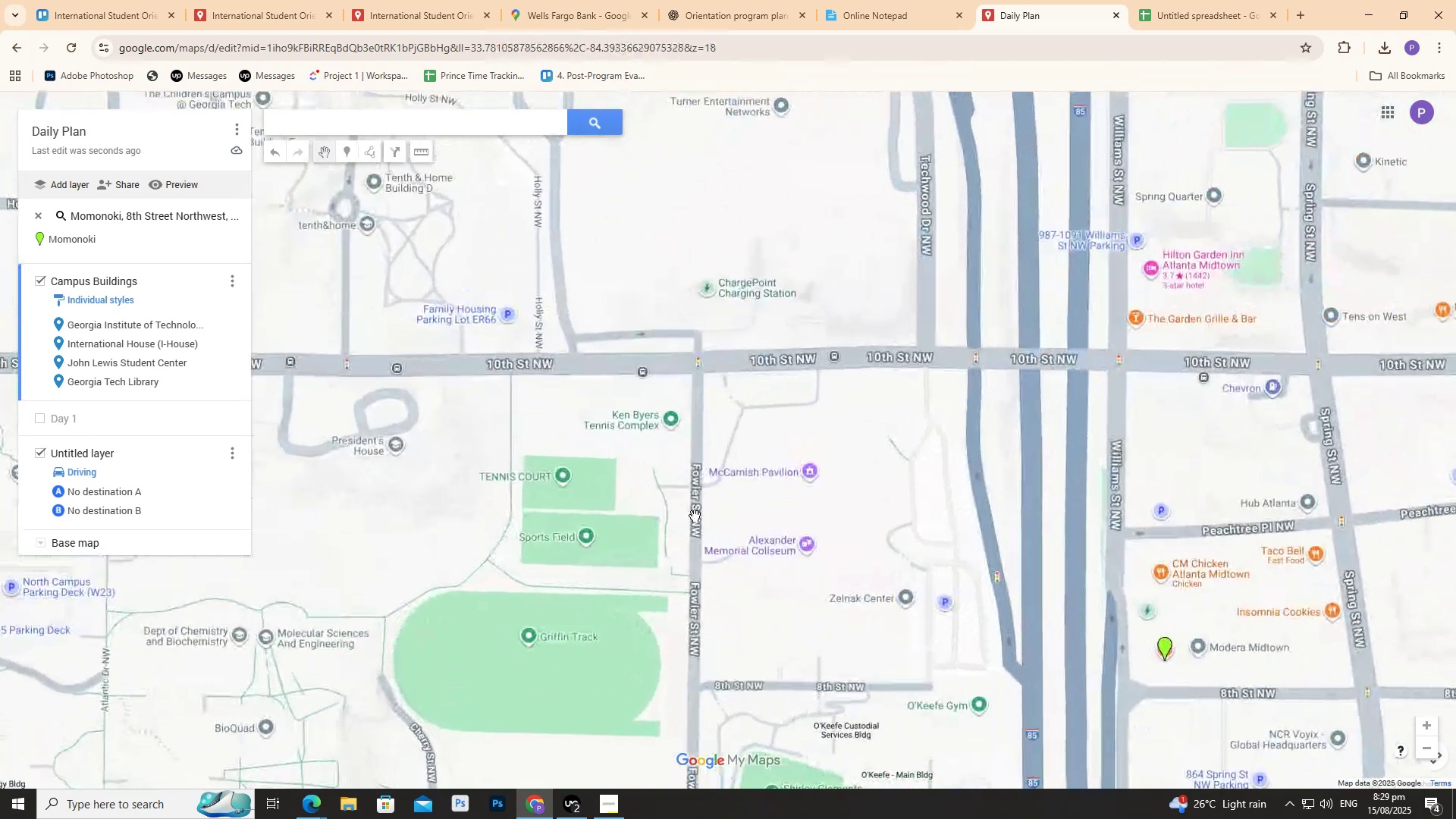 
left_click_drag(start_coordinate=[708, 528], to_coordinate=[551, 353])
 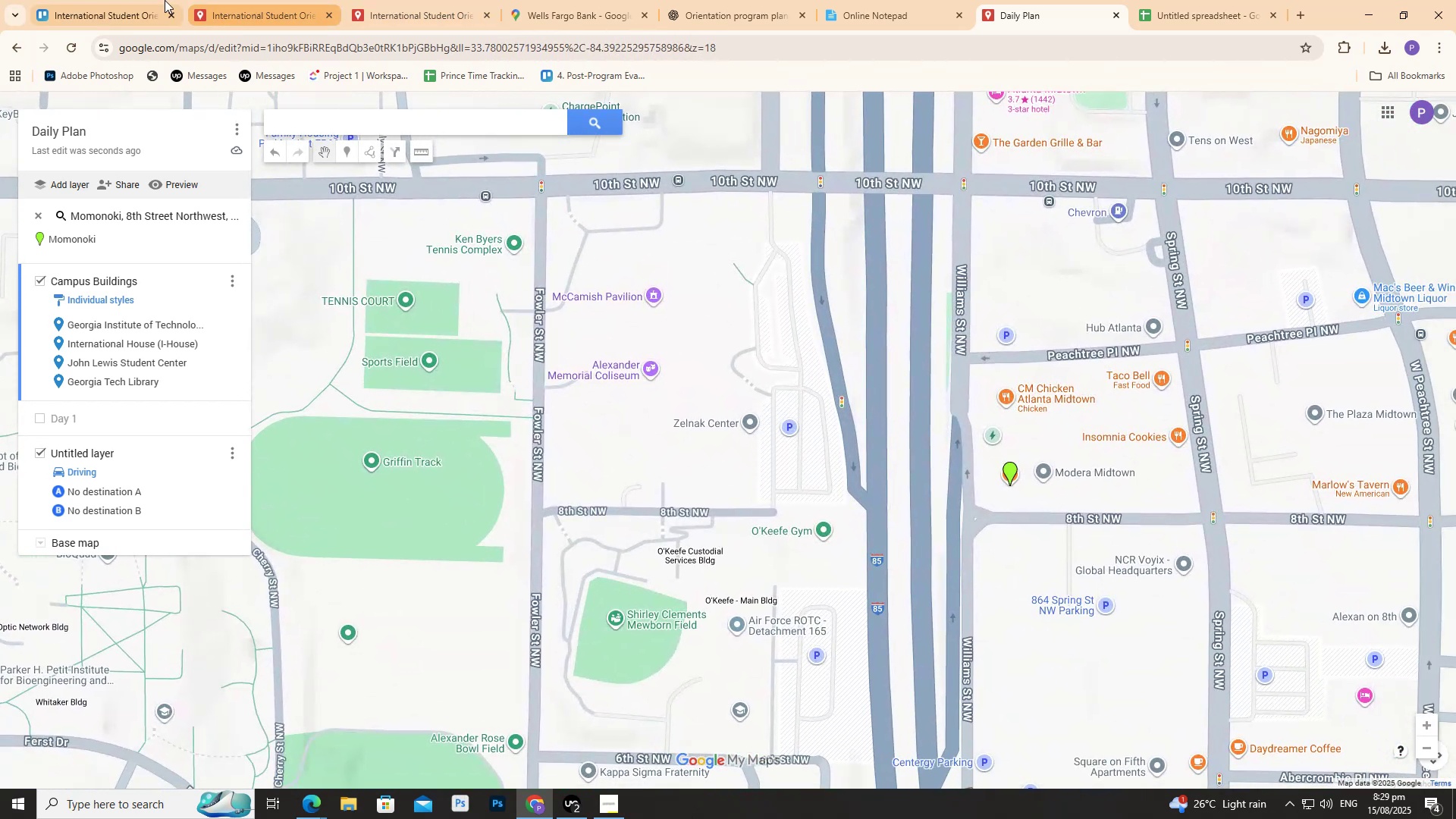 
left_click([134, 0])
 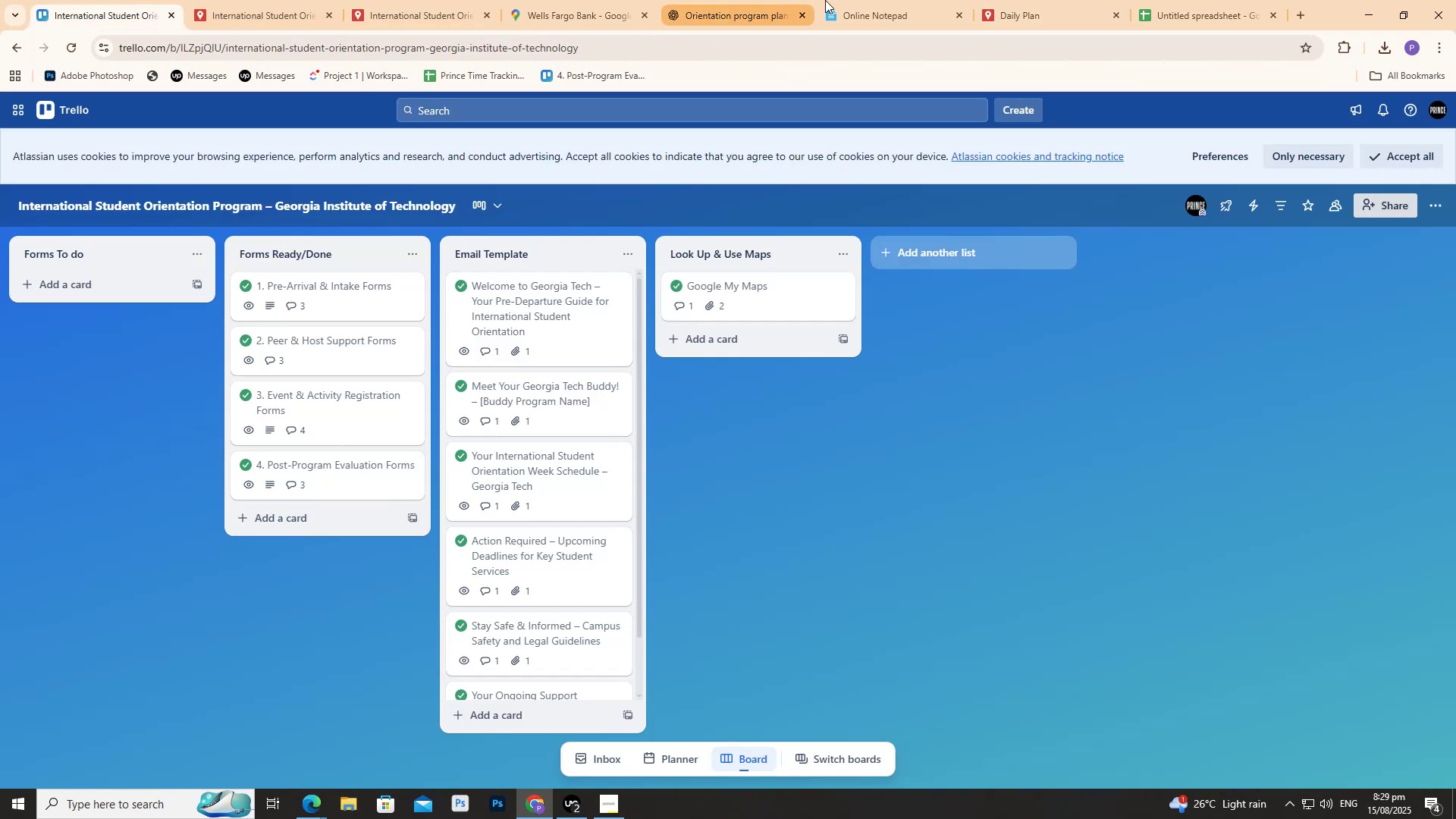 
left_click([880, 0])
 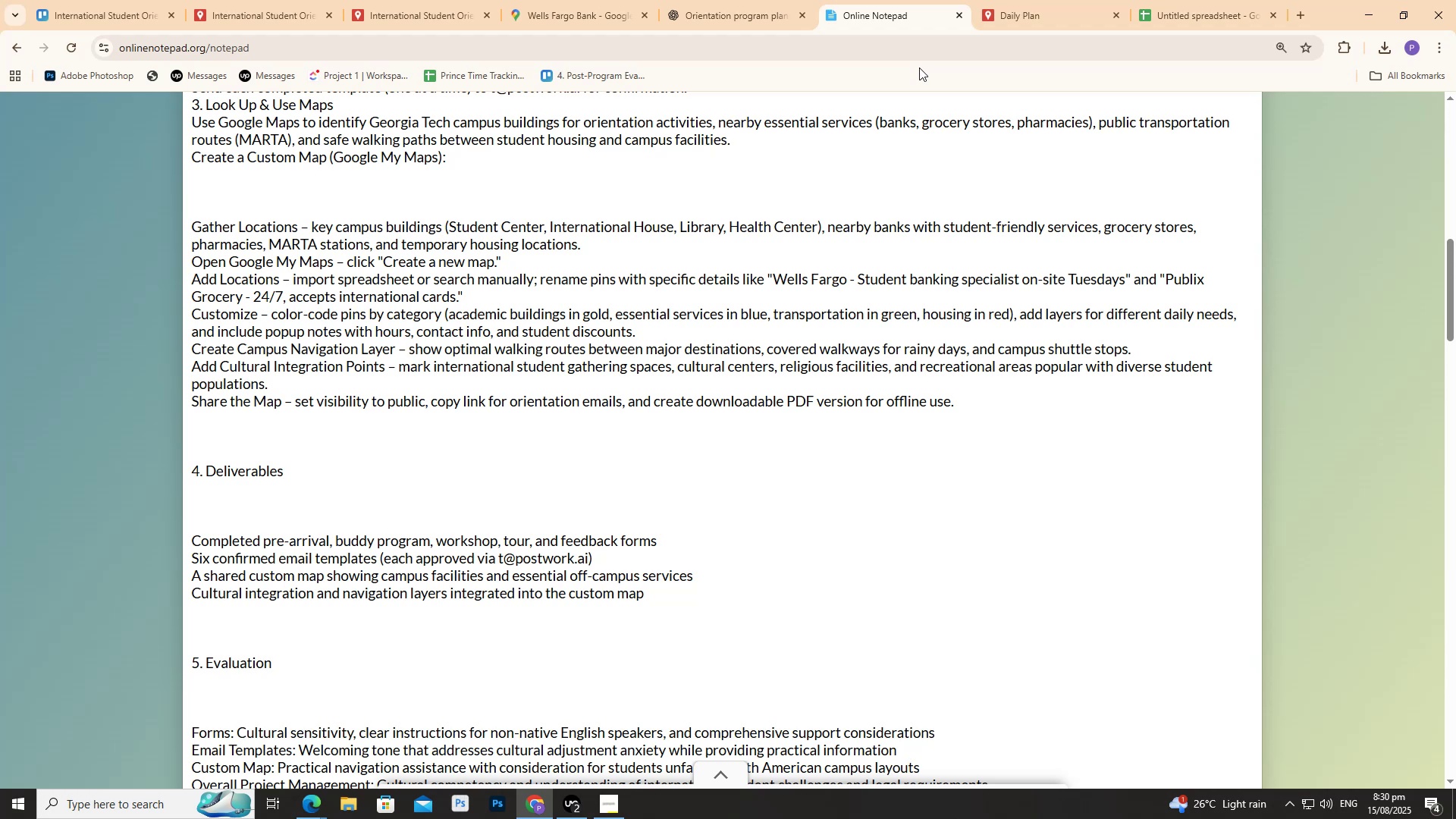 
wait(75.77)
 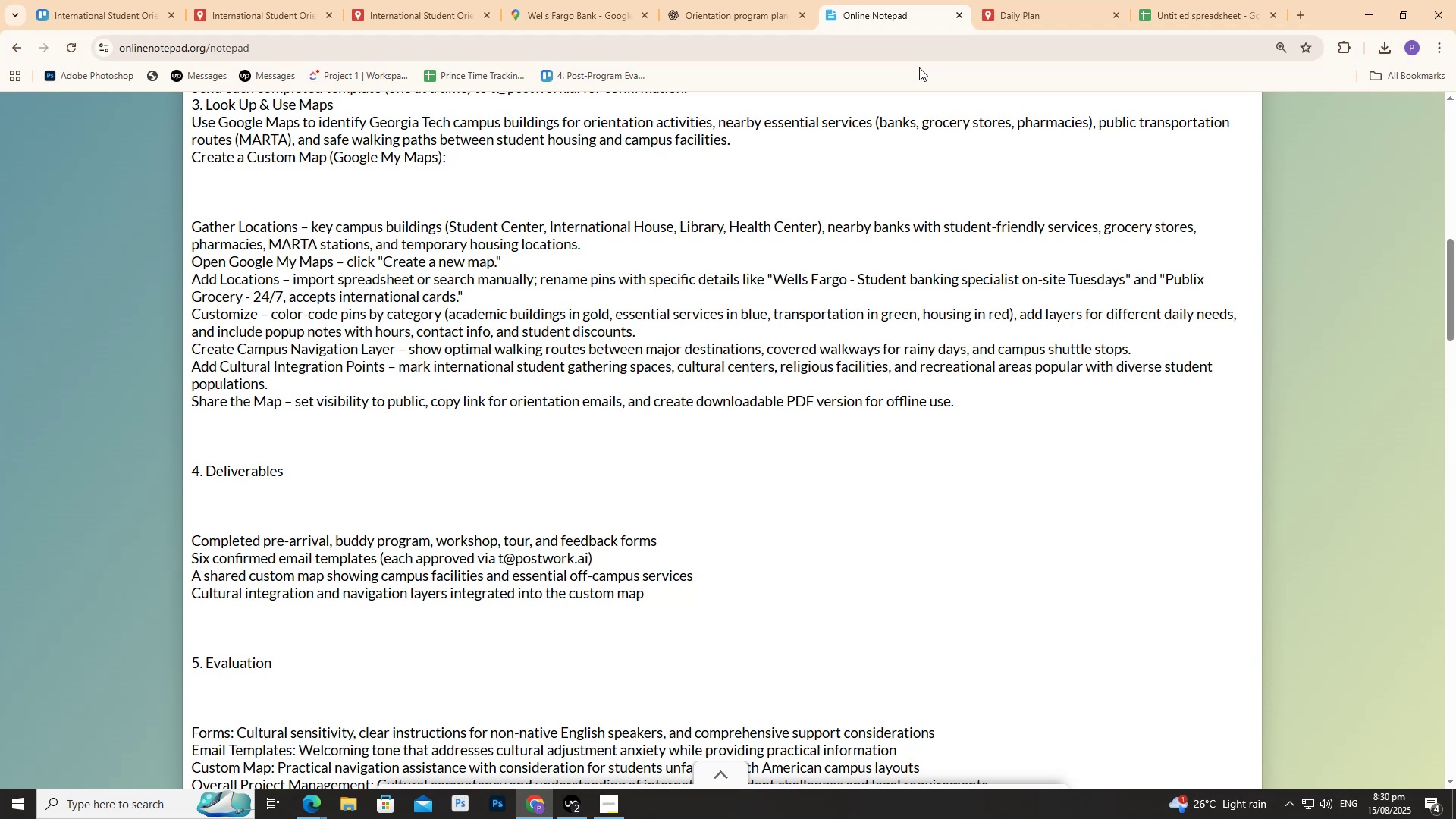 
scroll: coordinate [1037, 535], scroll_direction: up, amount: 37.0
 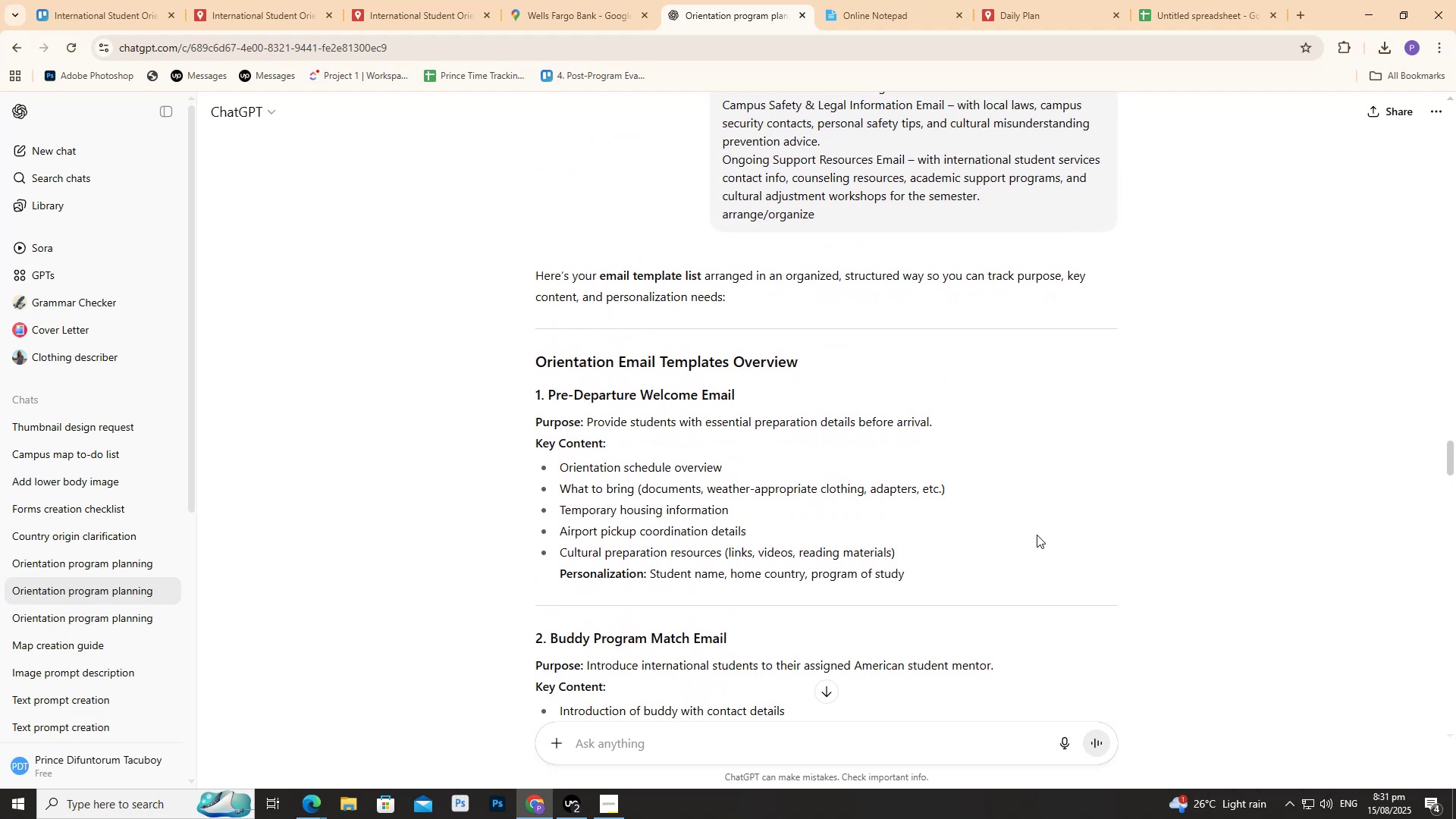 
scroll: coordinate [1037, 535], scroll_direction: none, amount: 0.0
 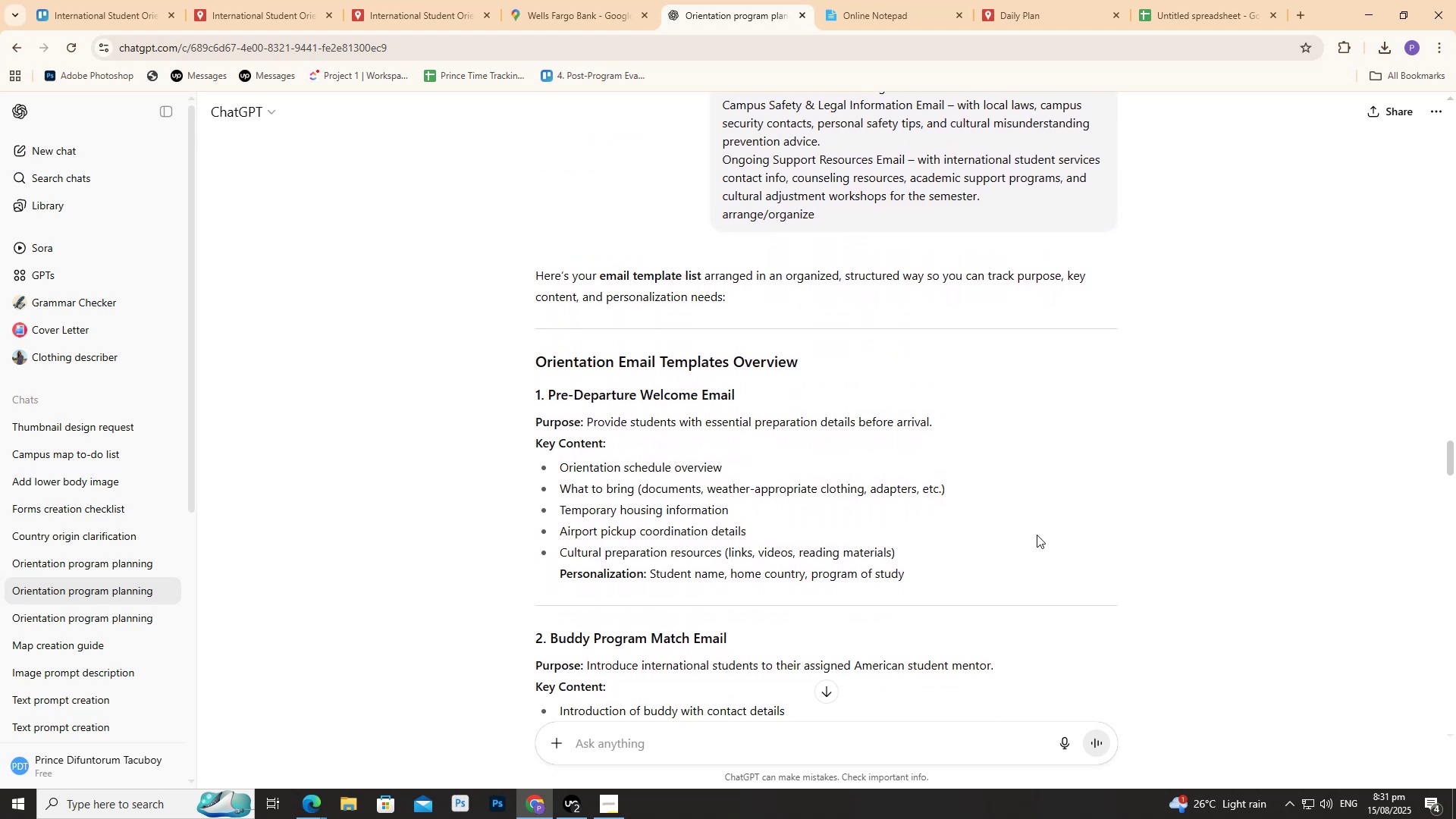 
scroll: coordinate [361, 572], scroll_direction: down, amount: 22.0
 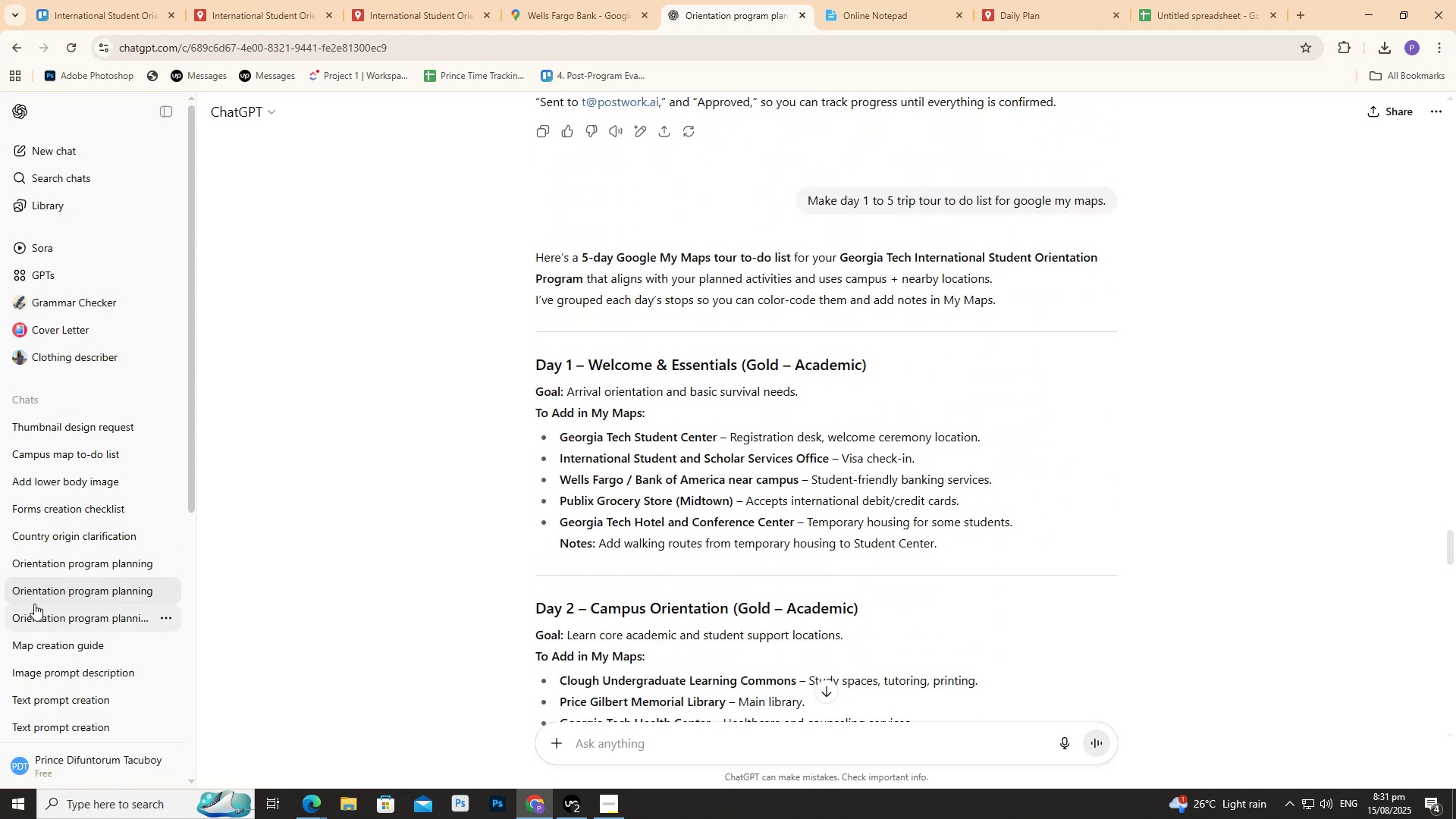 
left_click([35, 604])
 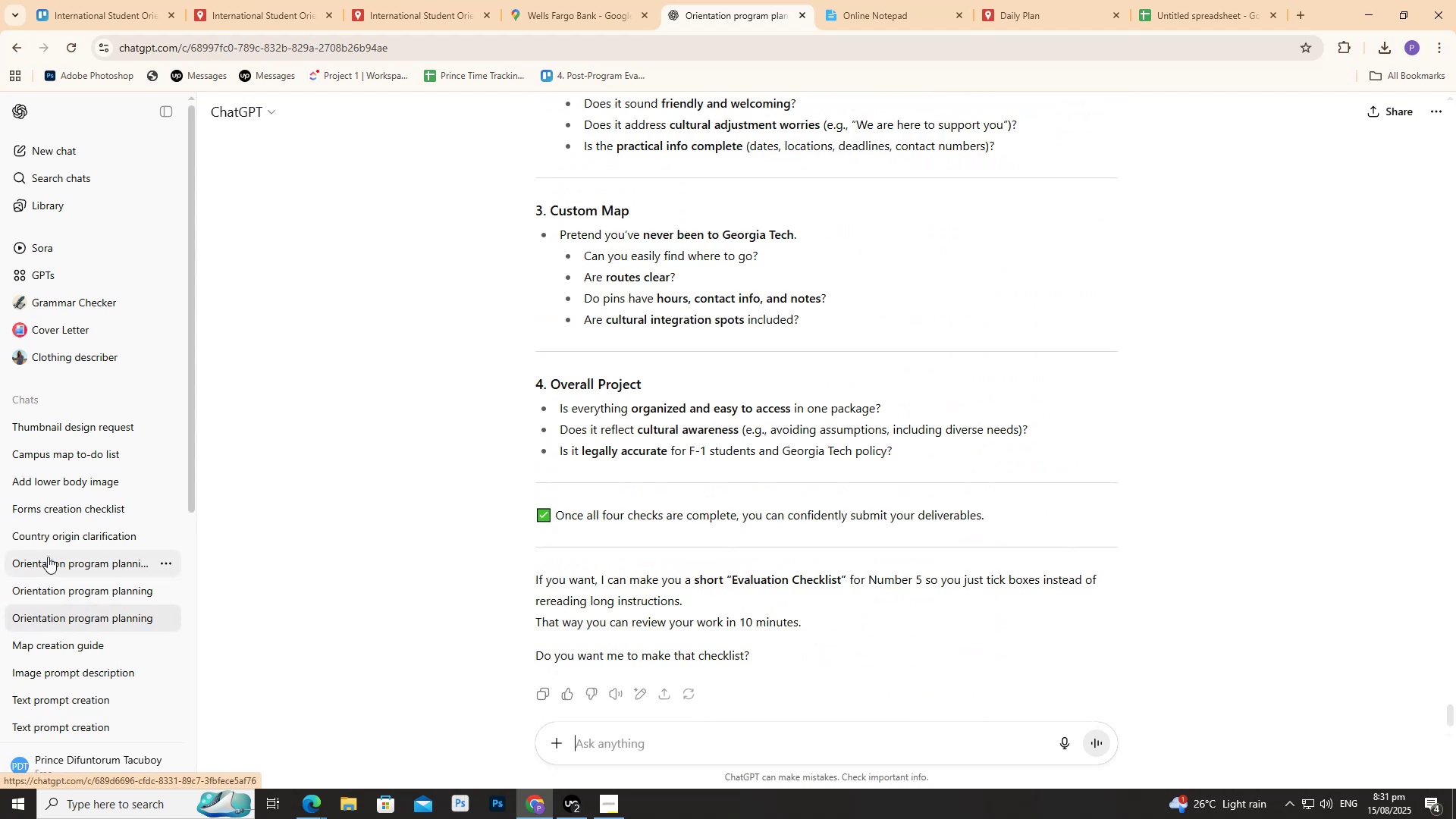 
scroll: coordinate [604, 570], scroll_direction: up, amount: 6.0
 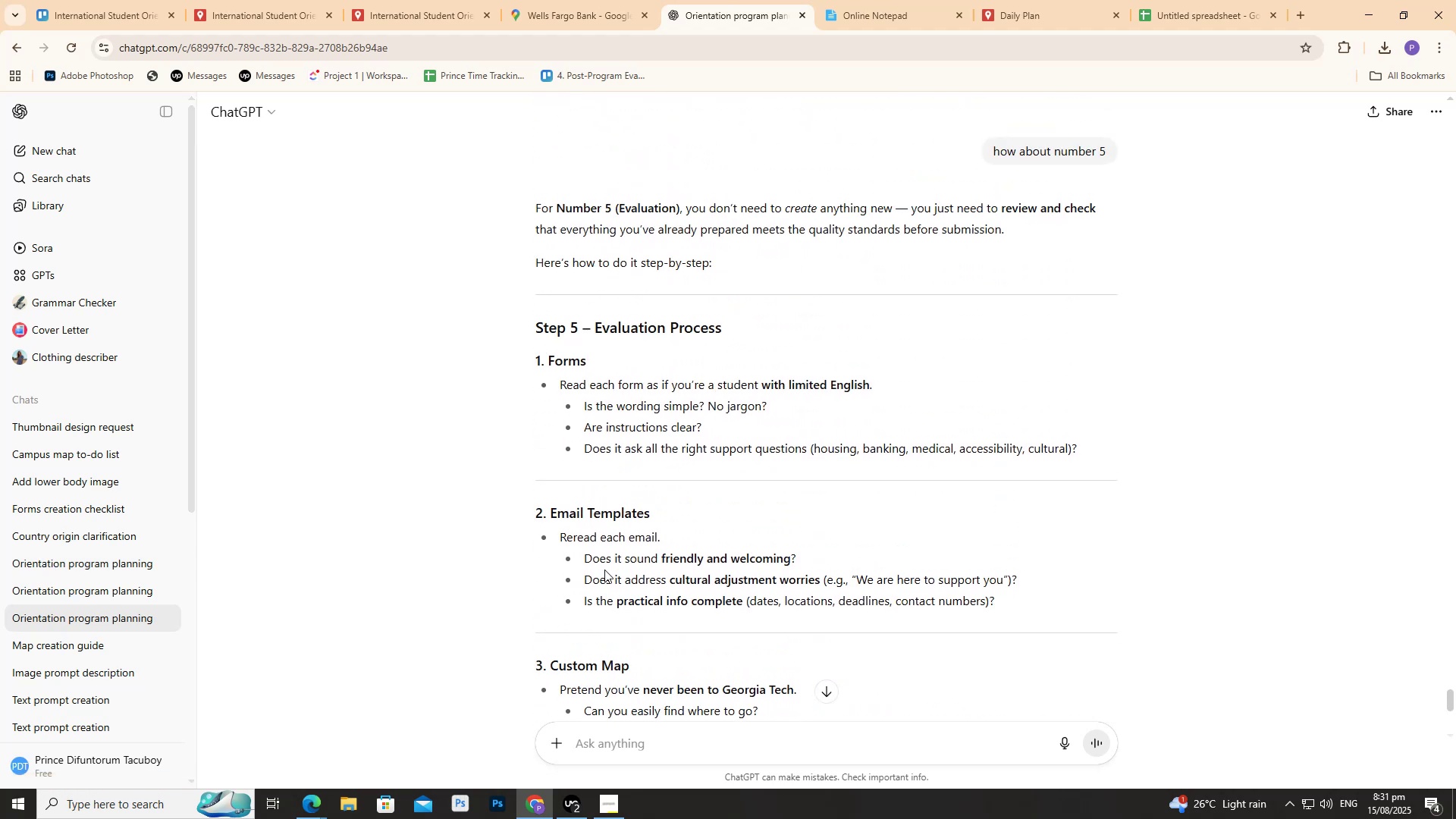 
scroll: coordinate [598, 565], scroll_direction: down, amount: 4.0
 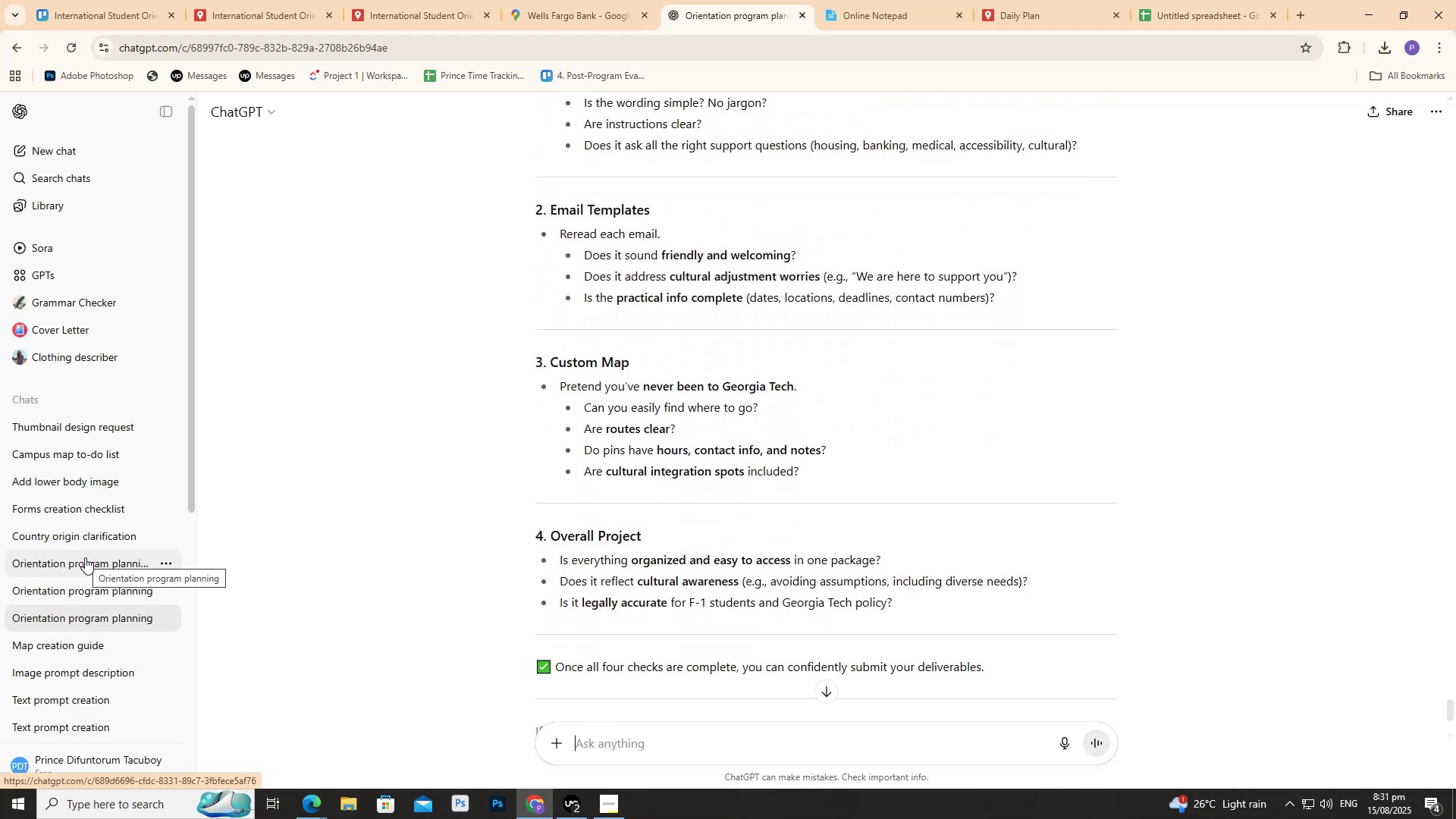 
left_click([85, 557])
 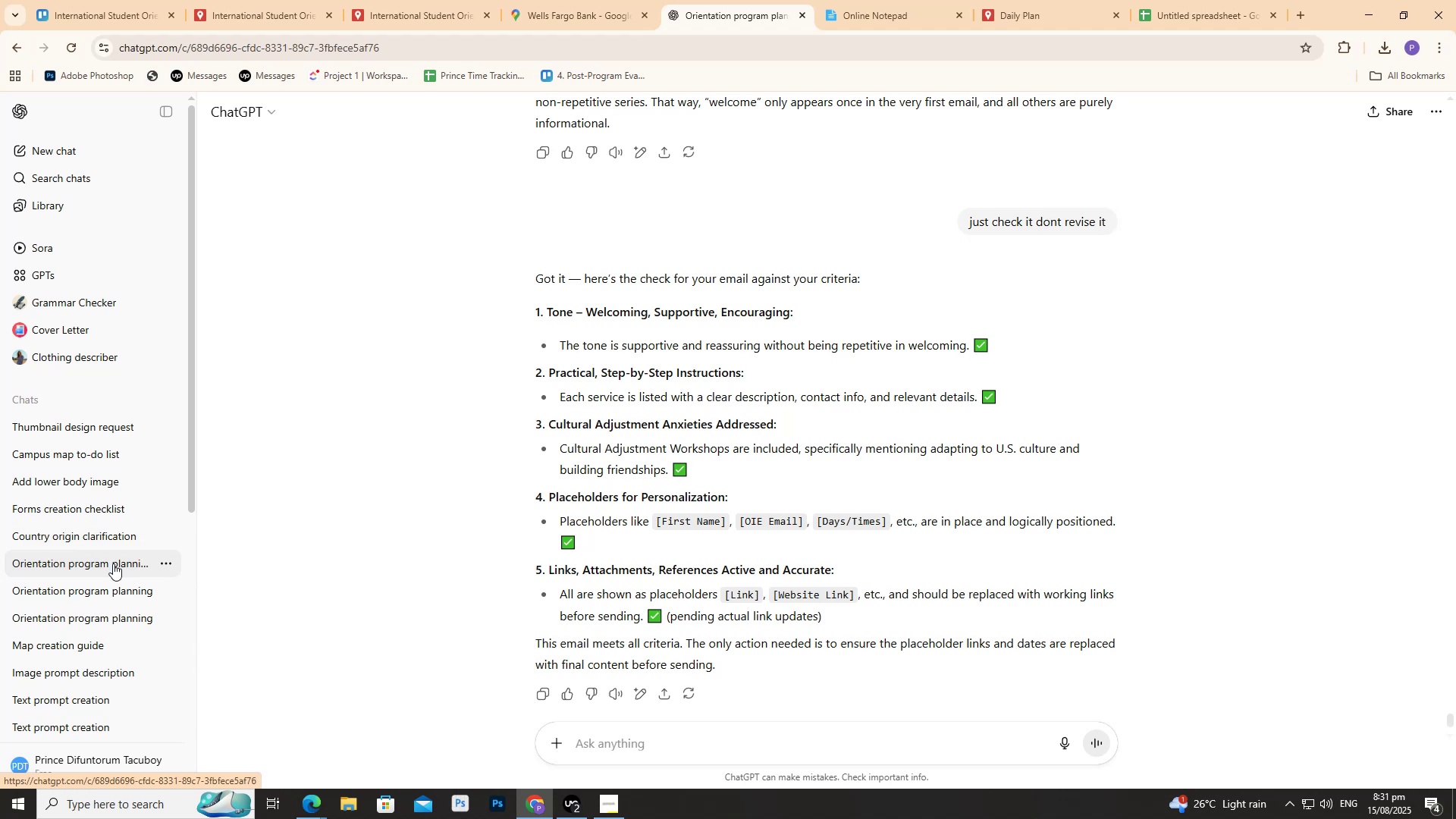 
wait(5.63)
 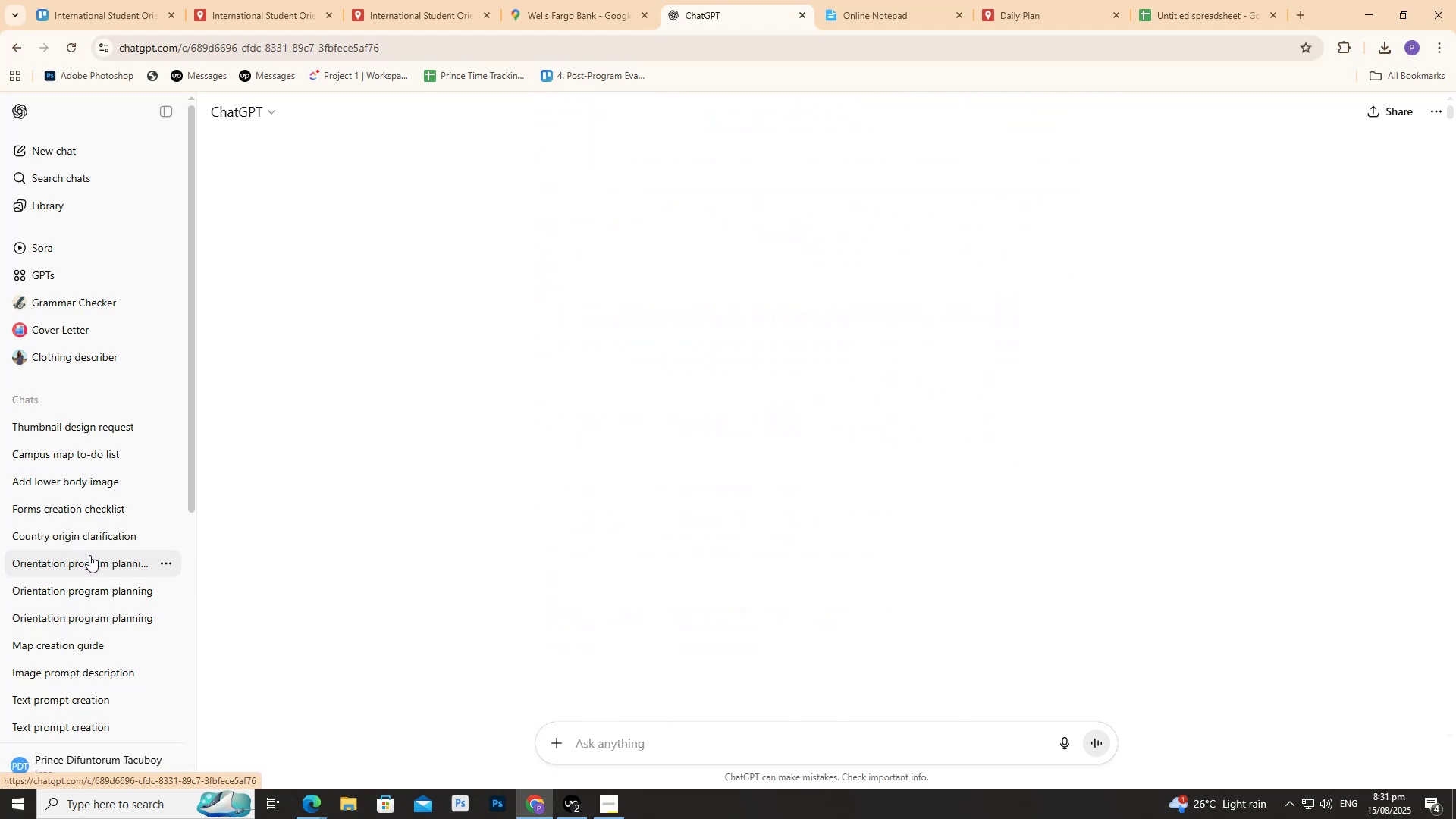 
scroll: coordinate [503, 395], scroll_direction: up, amount: 64.0
 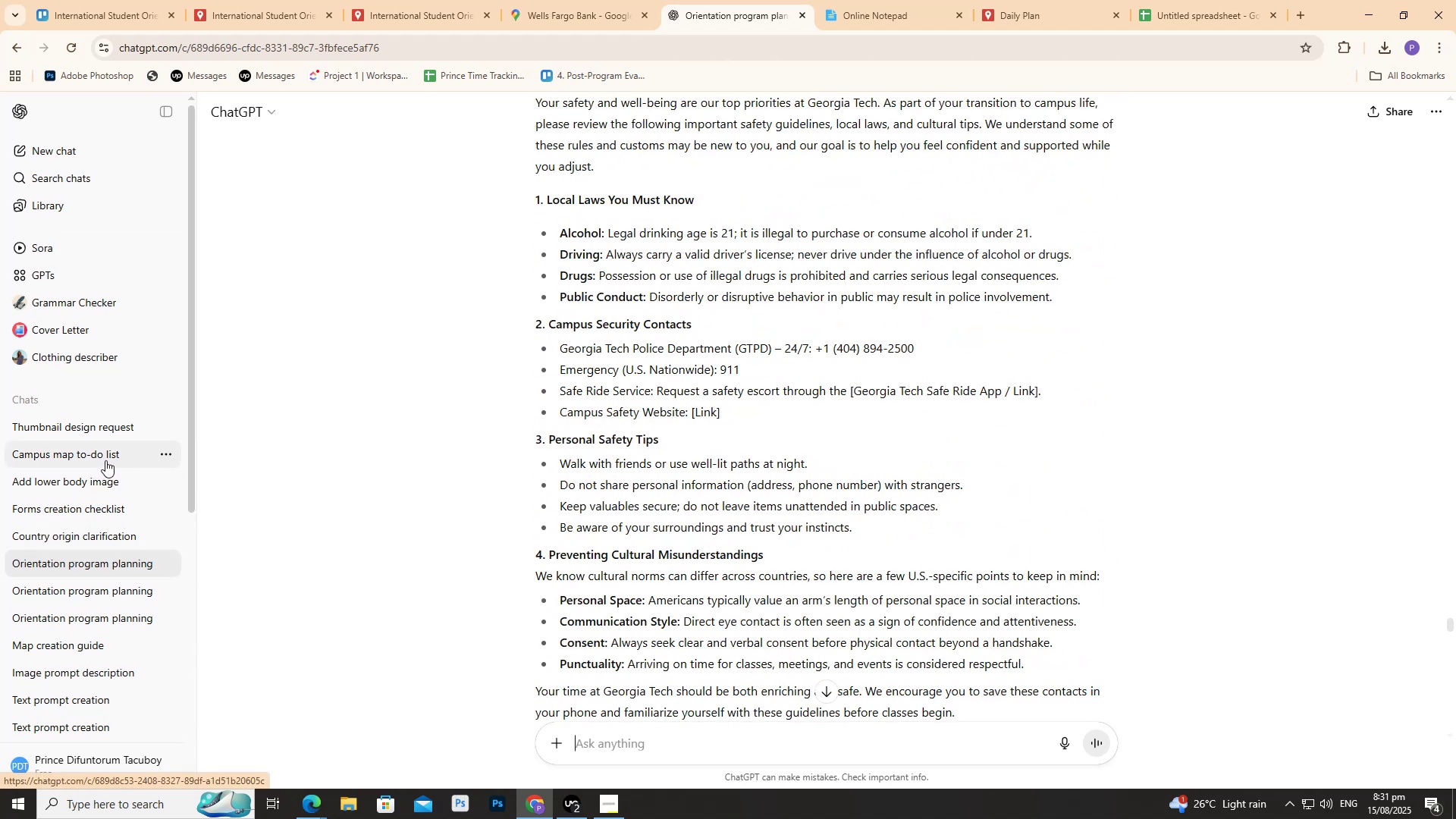 
left_click([105, 460])
 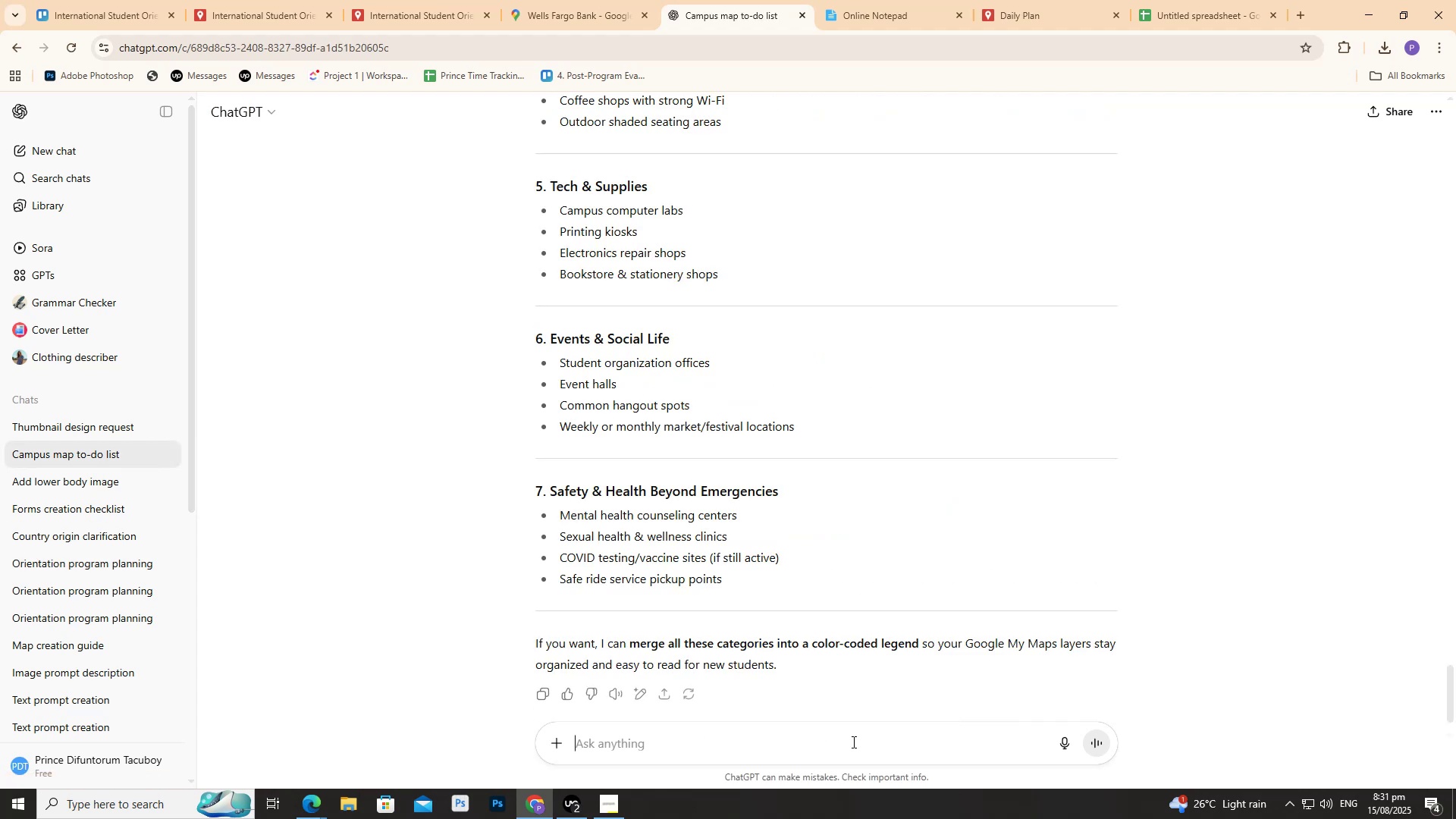 
scroll: coordinate [879, 482], scroll_direction: up, amount: 52.0
 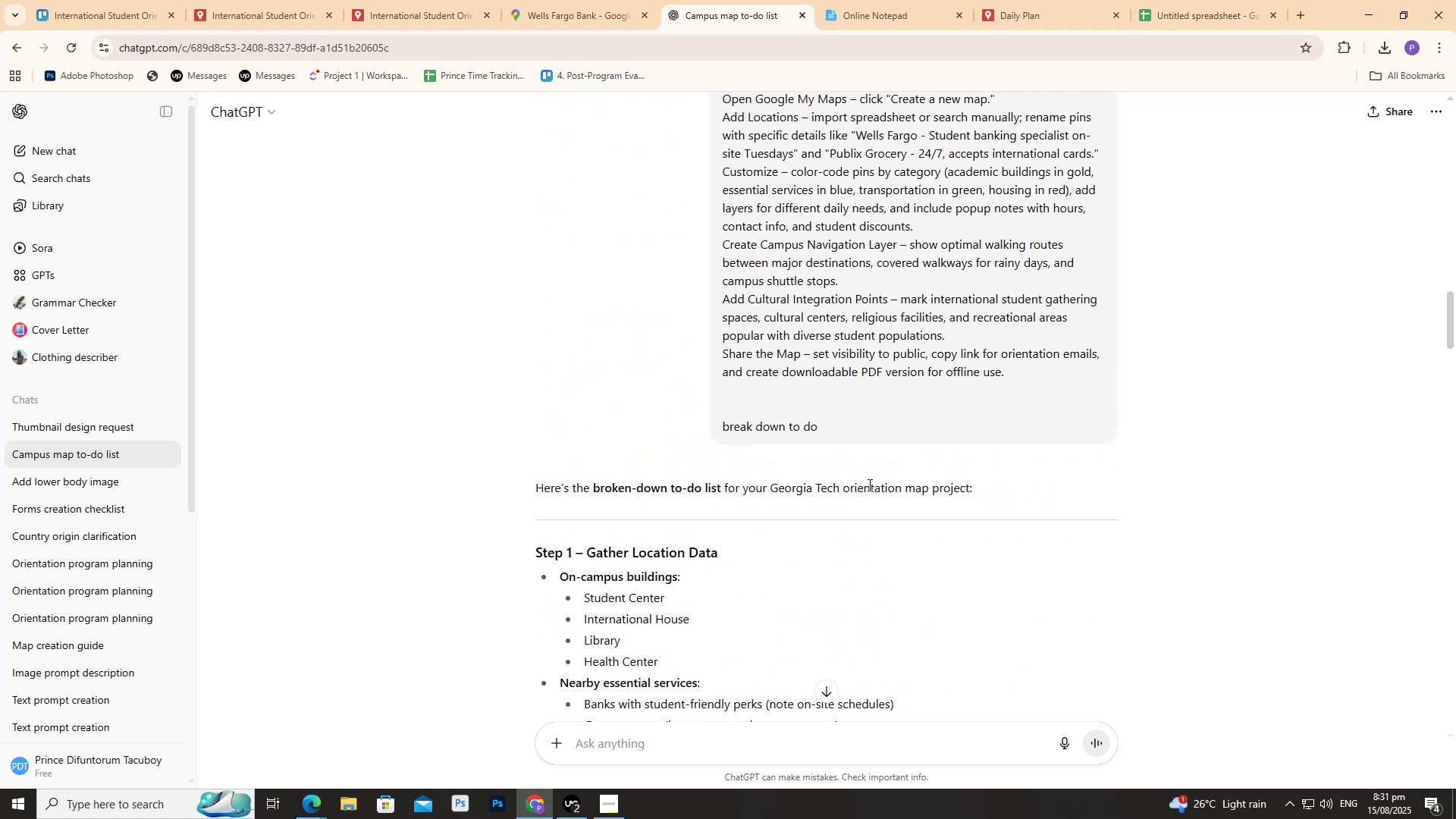 
scroll: coordinate [868, 483], scroll_direction: down, amount: 5.0
 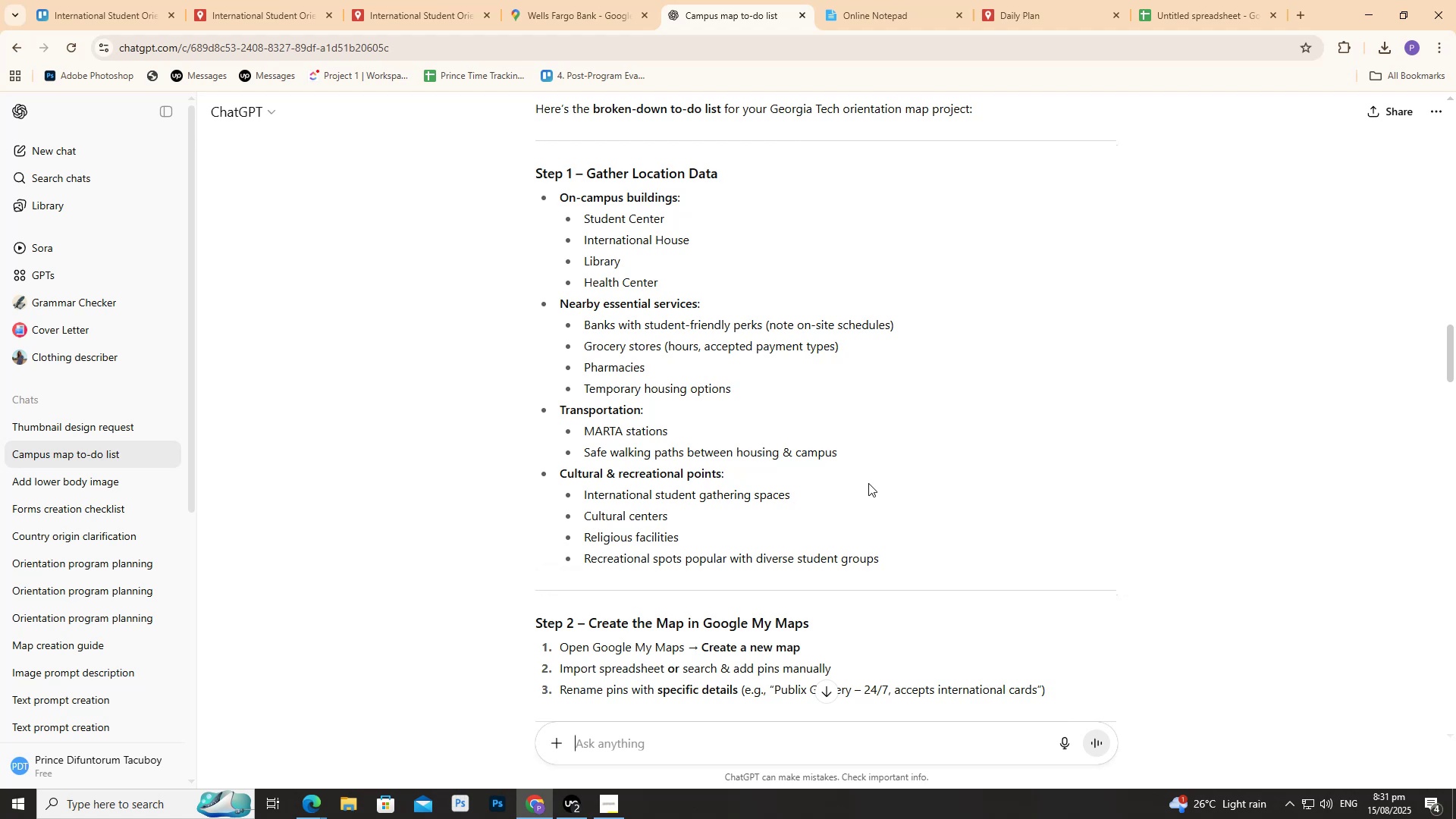 
wait(6.94)
 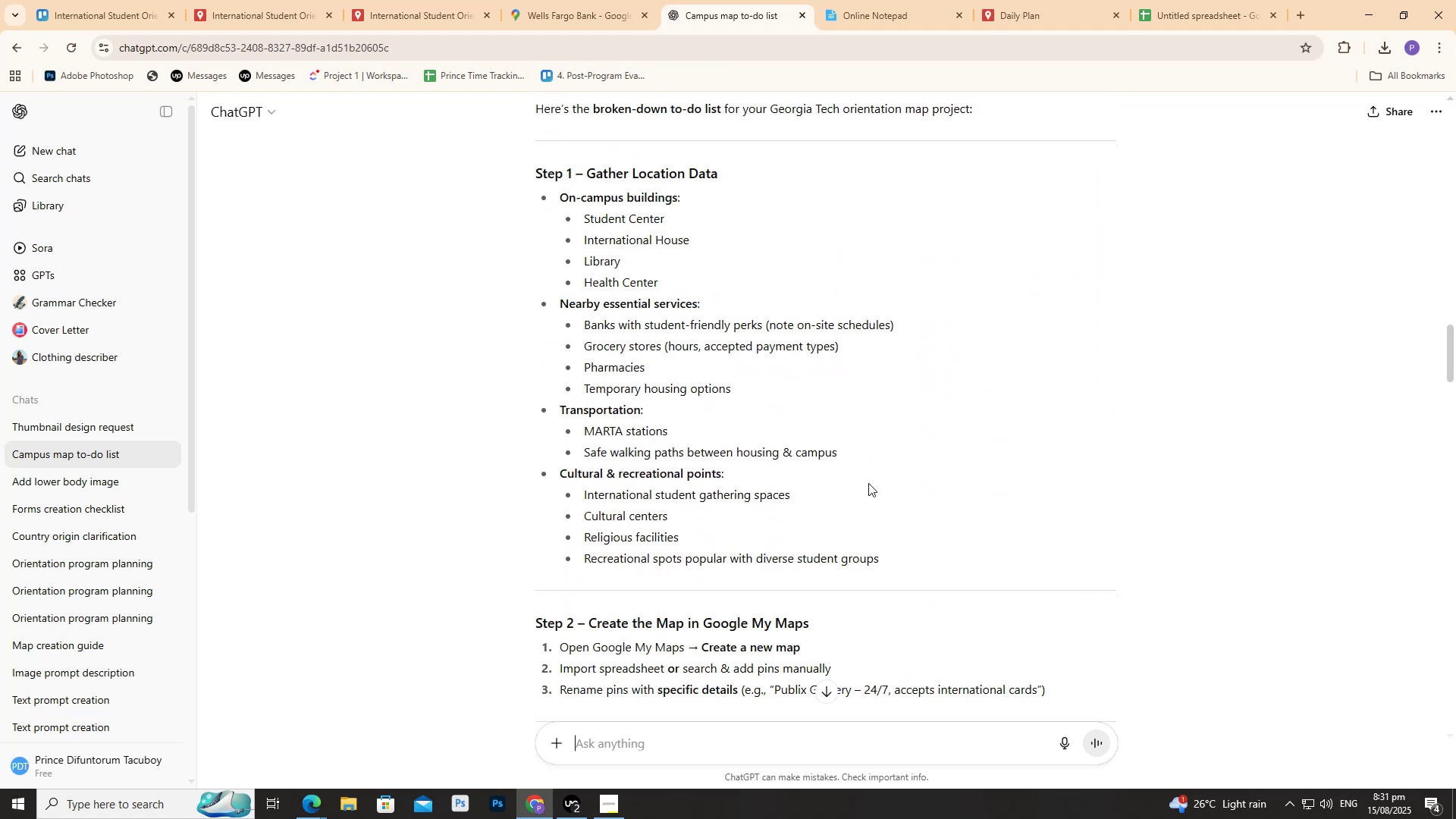 
scroll: coordinate [864, 428], scroll_direction: down, amount: 2.0
 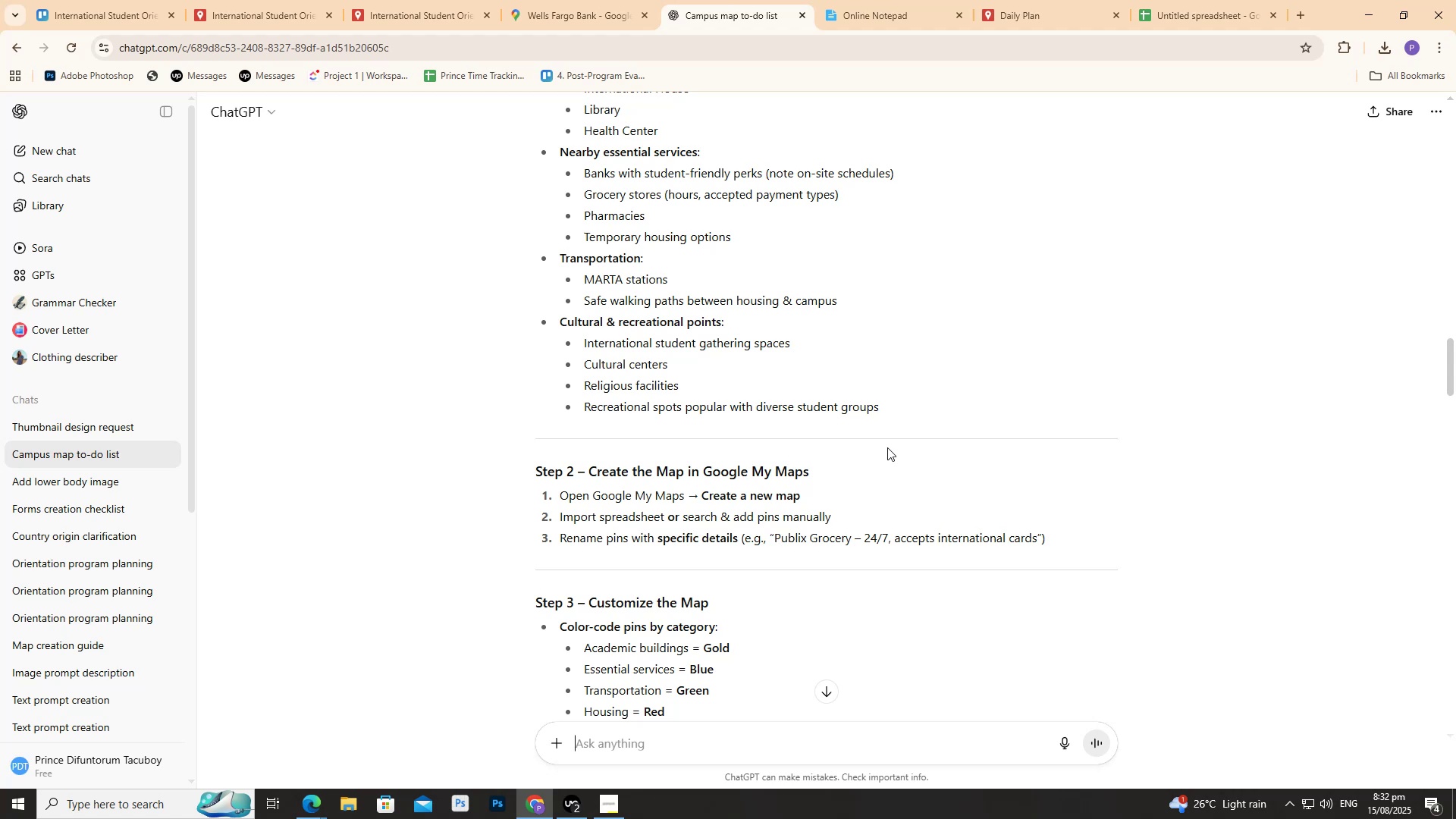 
wait(11.88)
 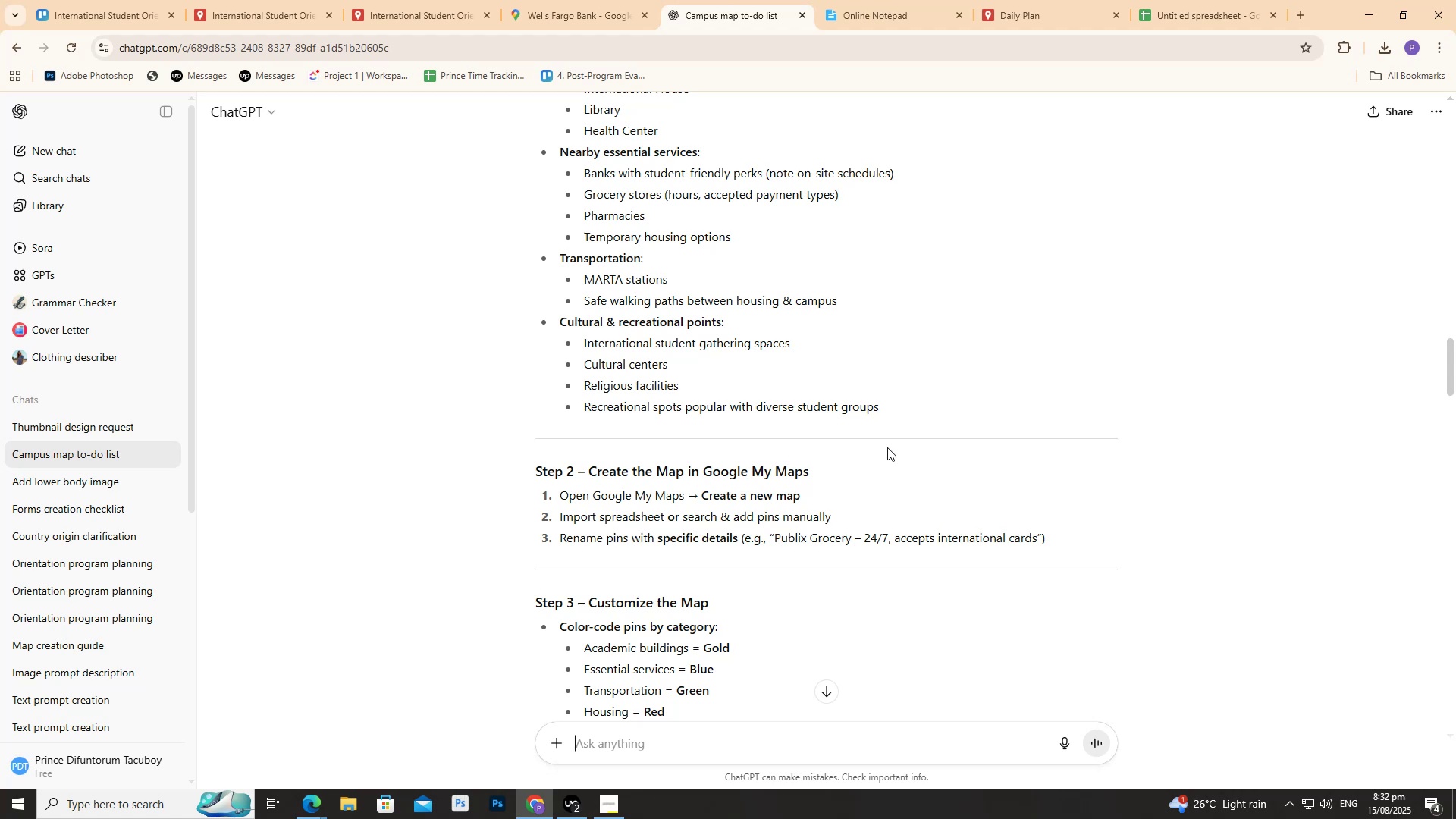 
scroll: coordinate [886, 418], scroll_direction: down, amount: 2.0
 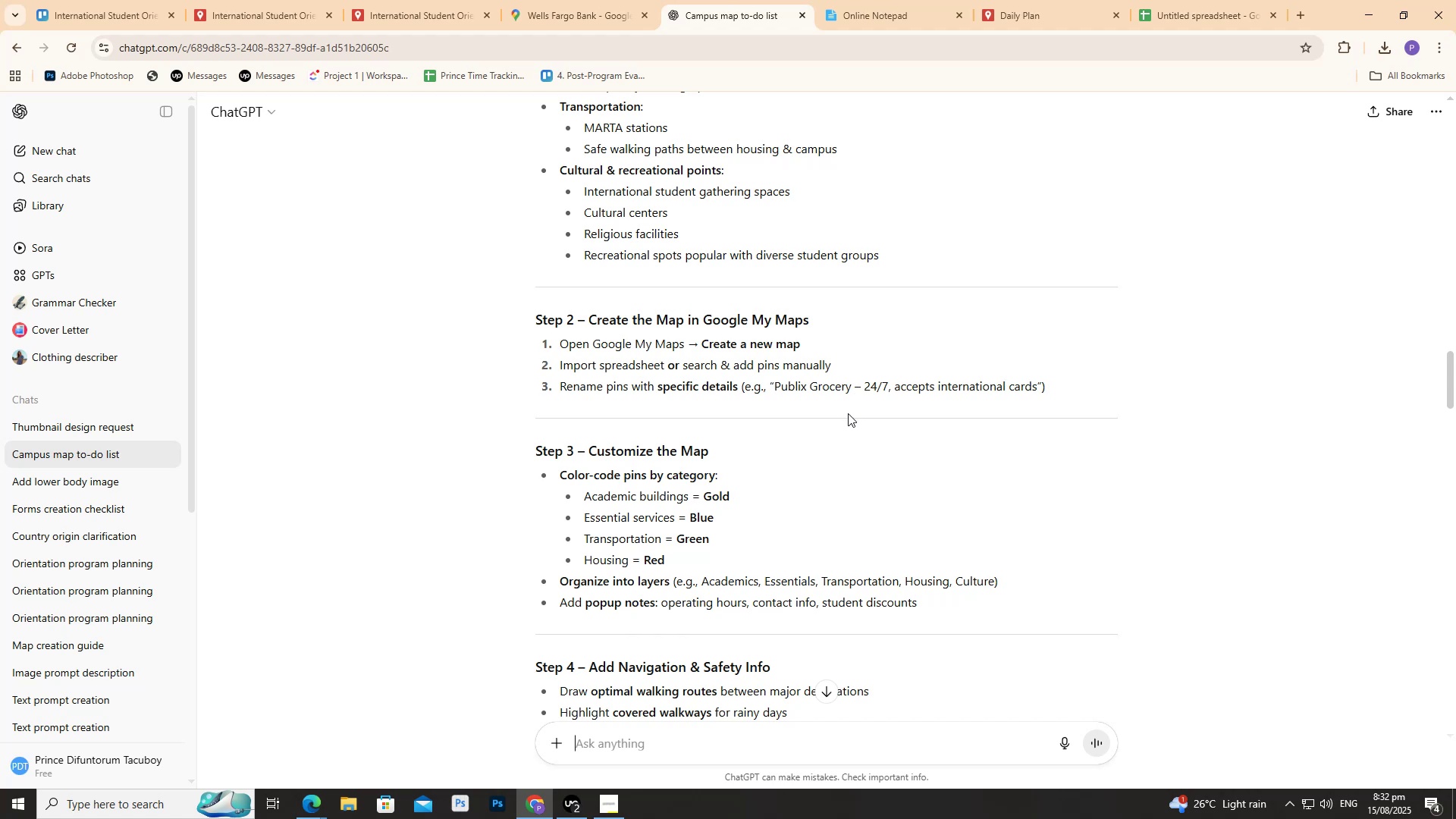 
wait(6.06)
 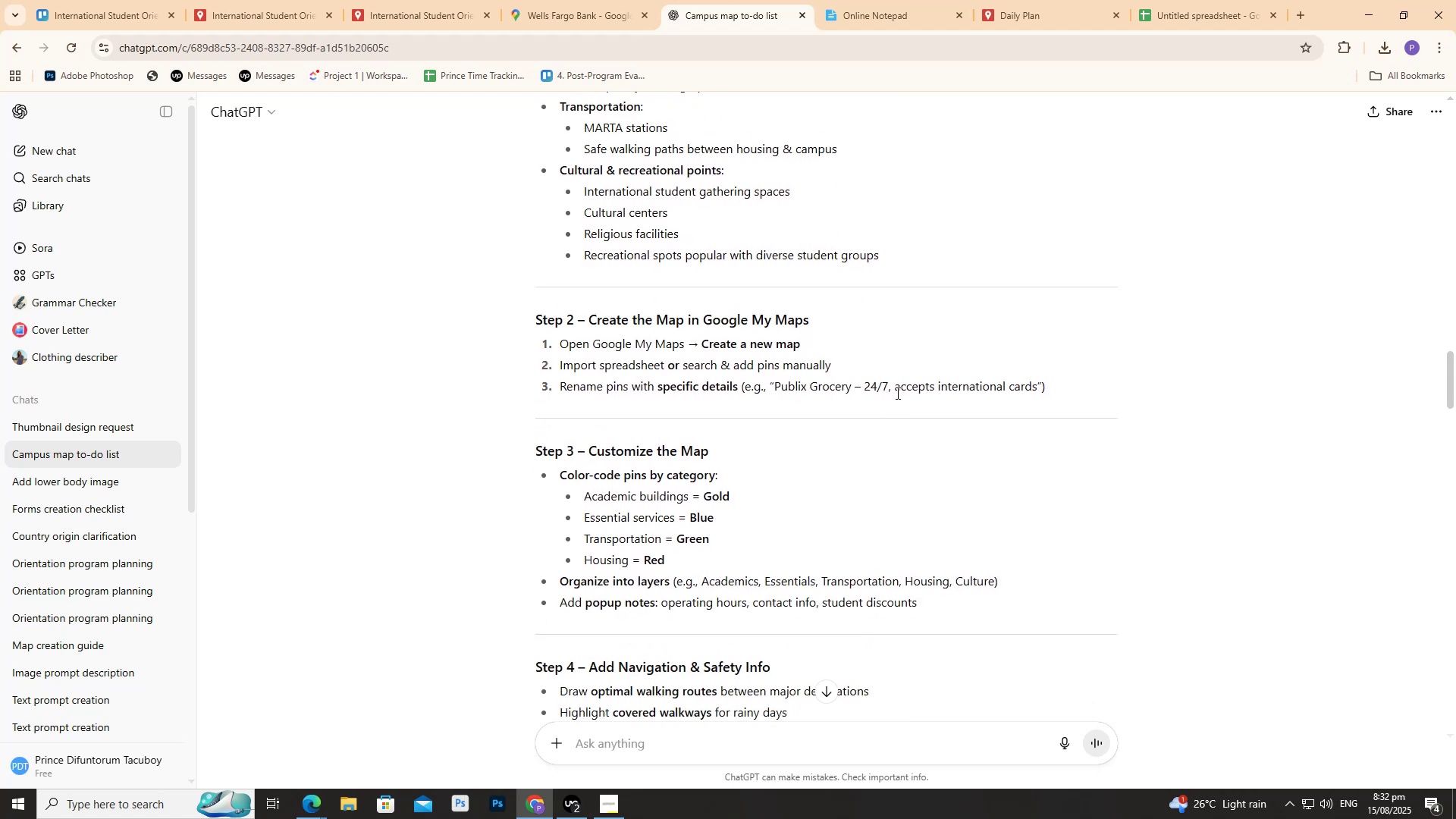 
scroll: coordinate [848, 413], scroll_direction: down, amount: 2.0
 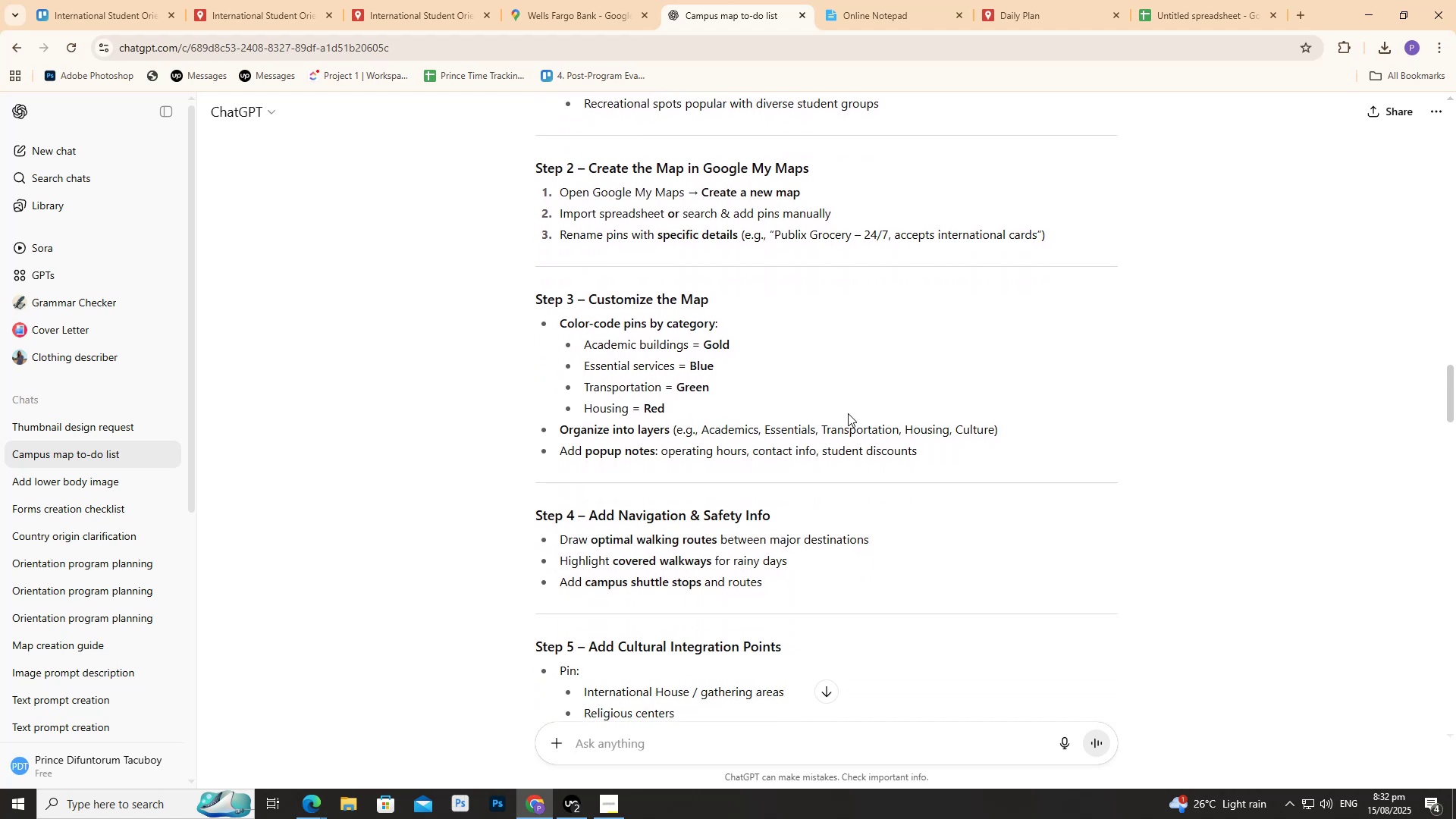 
wait(5.04)
 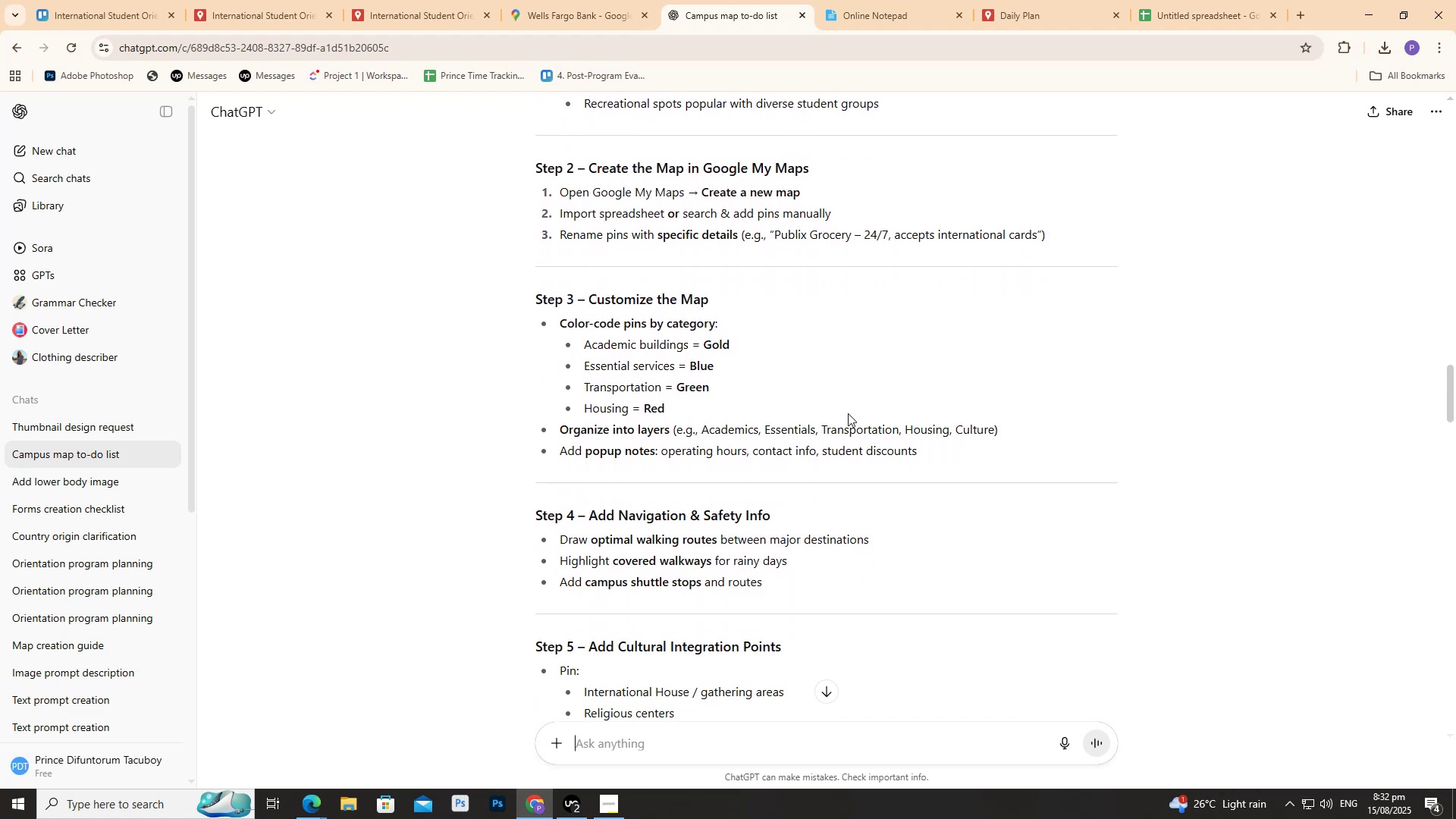 
scroll: coordinate [848, 413], scroll_direction: up, amount: 2.0
 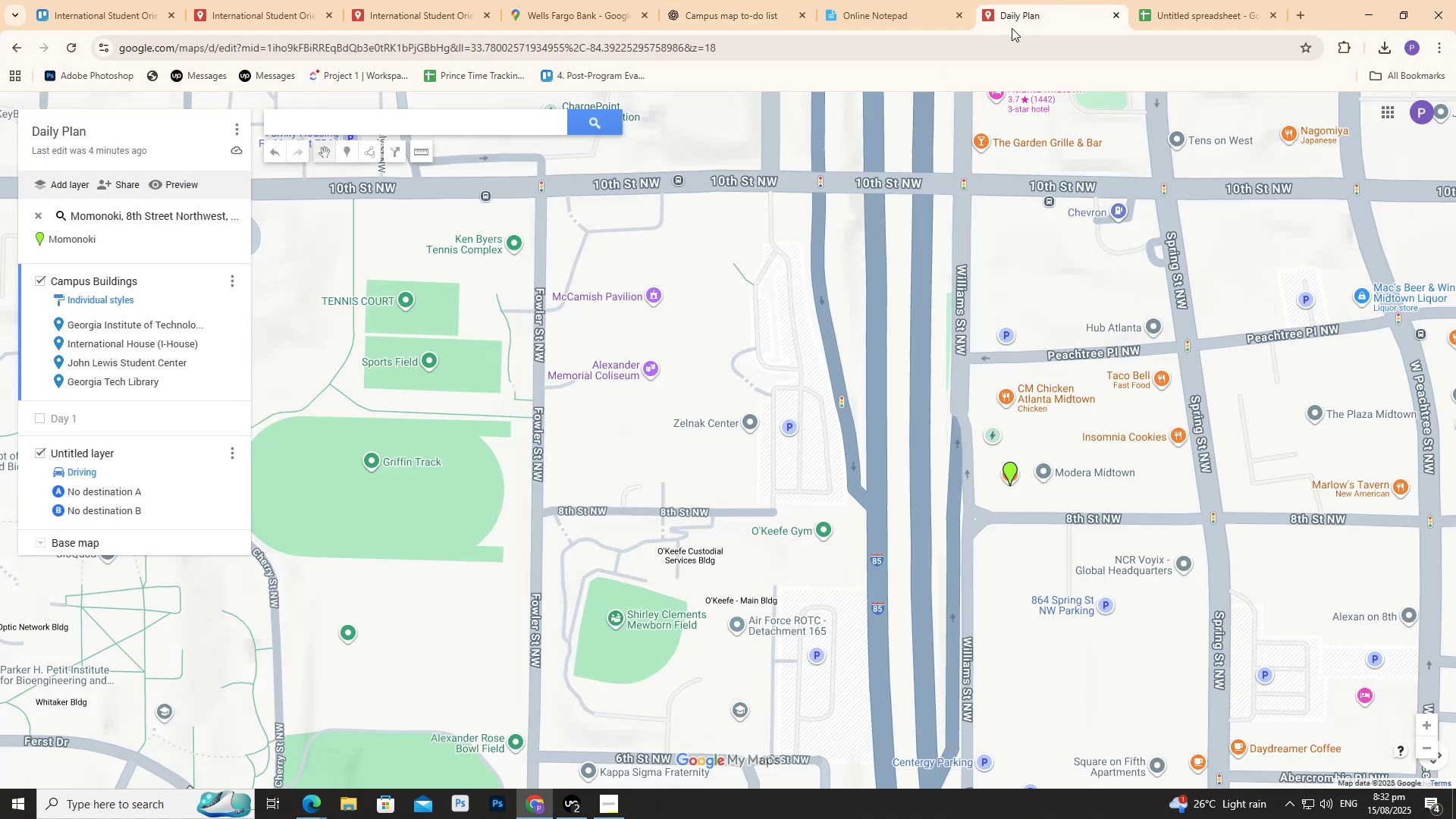 
wait(7.71)
 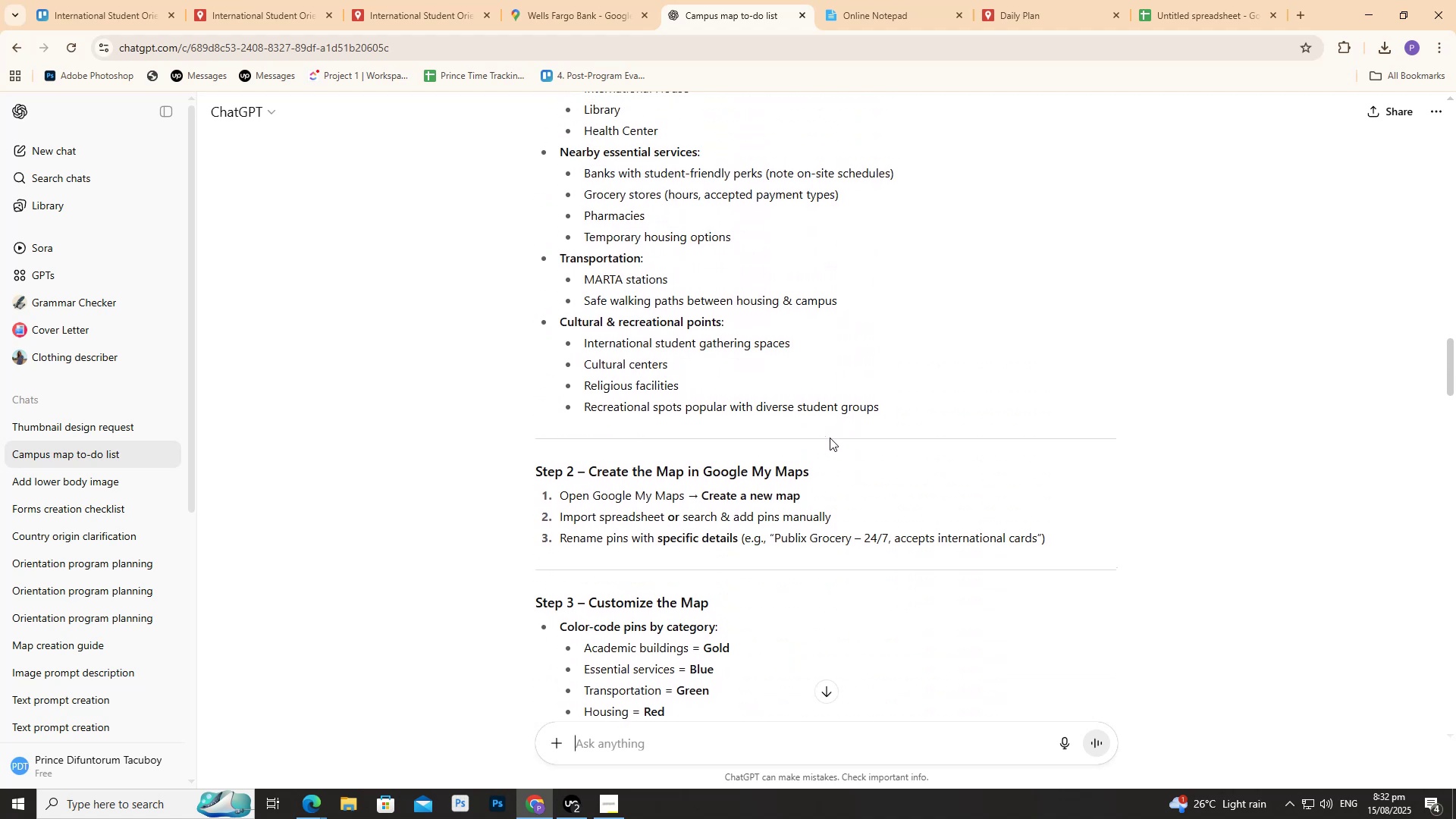 
scroll: coordinate [911, 482], scroll_direction: down, amount: 5.0
 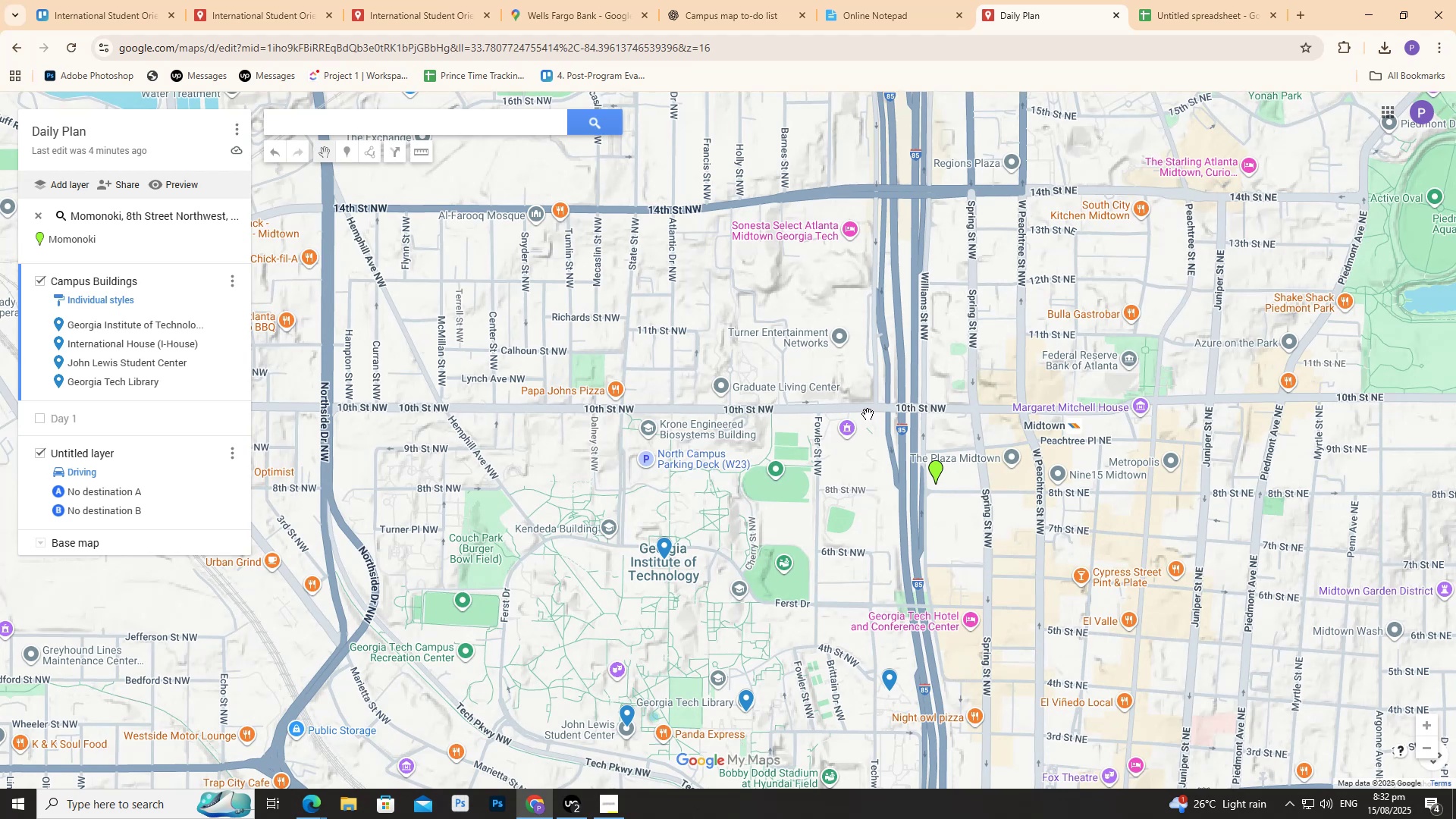 
left_click_drag(start_coordinate=[1192, 367], to_coordinate=[1152, 211])
 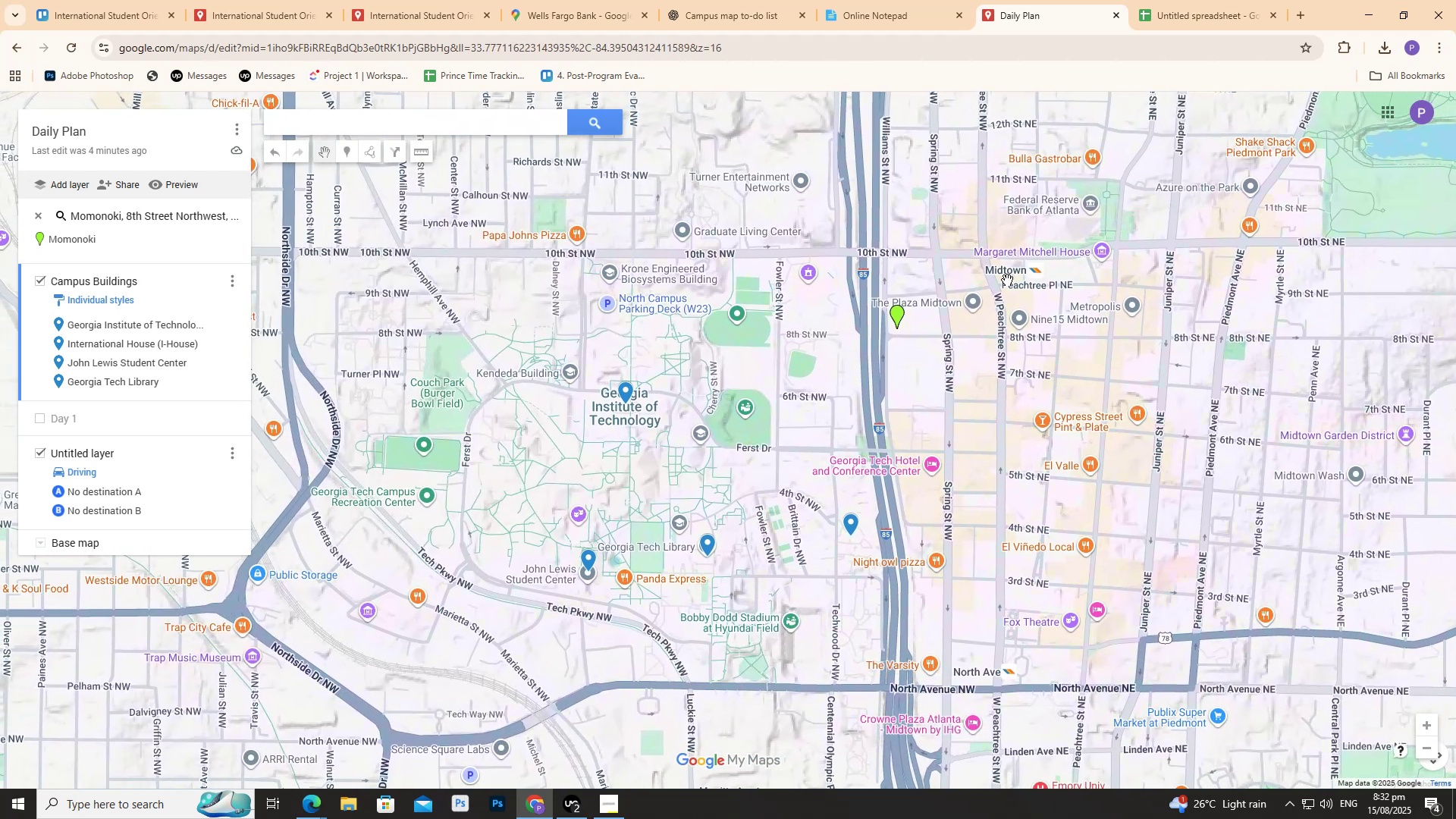 
left_click_drag(start_coordinate=[1007, 280], to_coordinate=[1002, 174])
 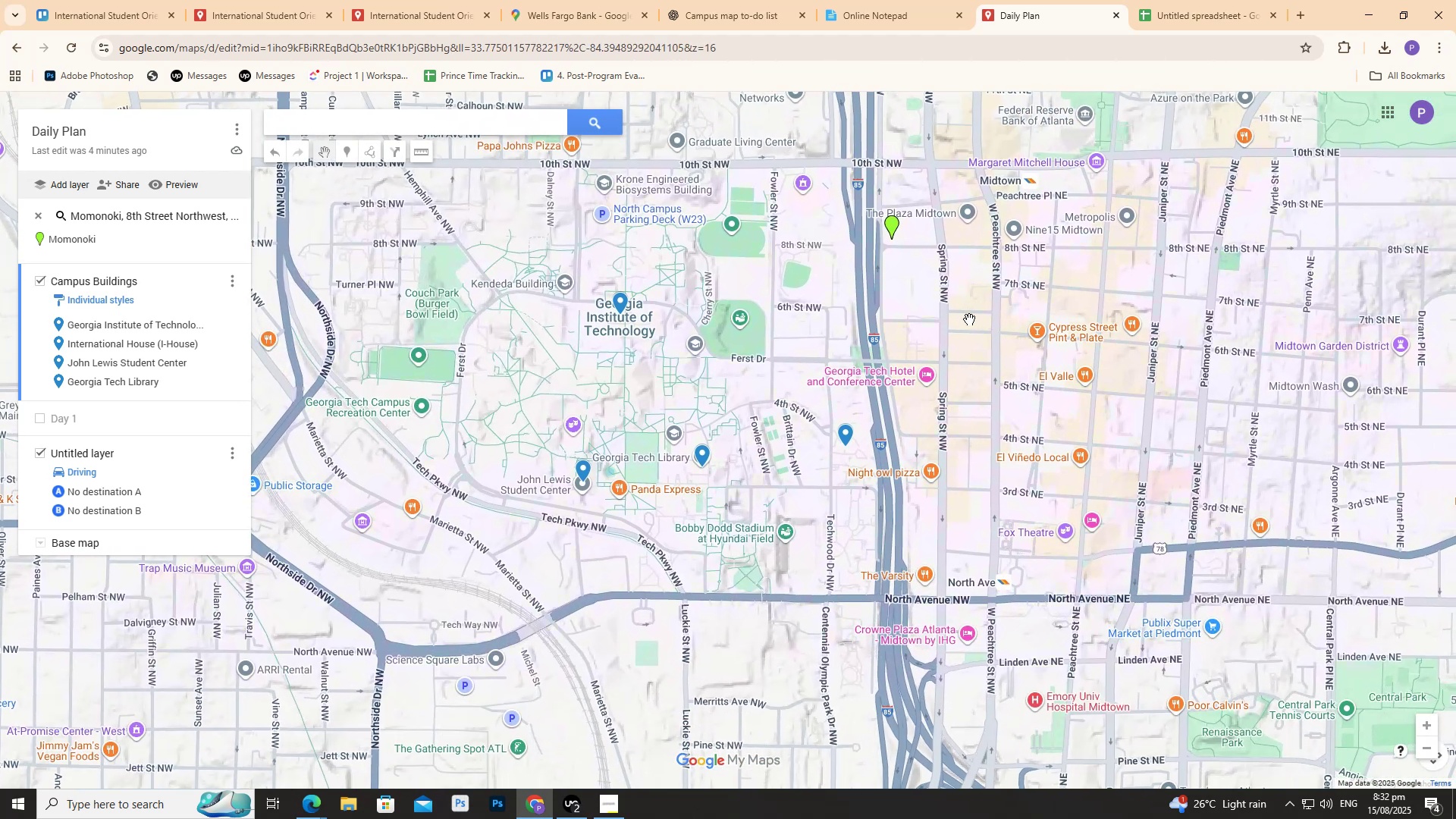 
left_click_drag(start_coordinate=[967, 337], to_coordinate=[977, 293])
 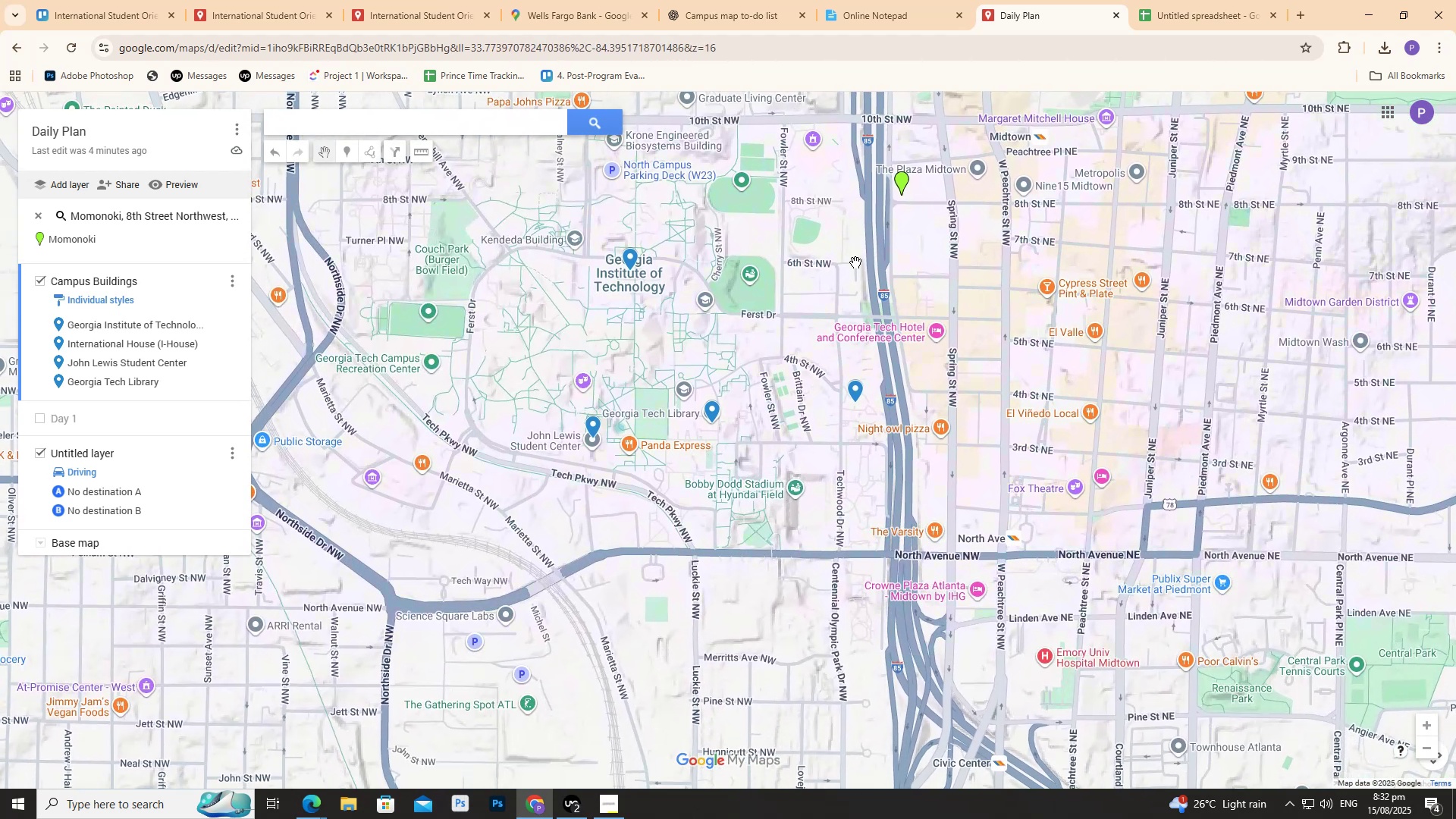 
scroll: coordinate [839, 277], scroll_direction: down, amount: 1.0
 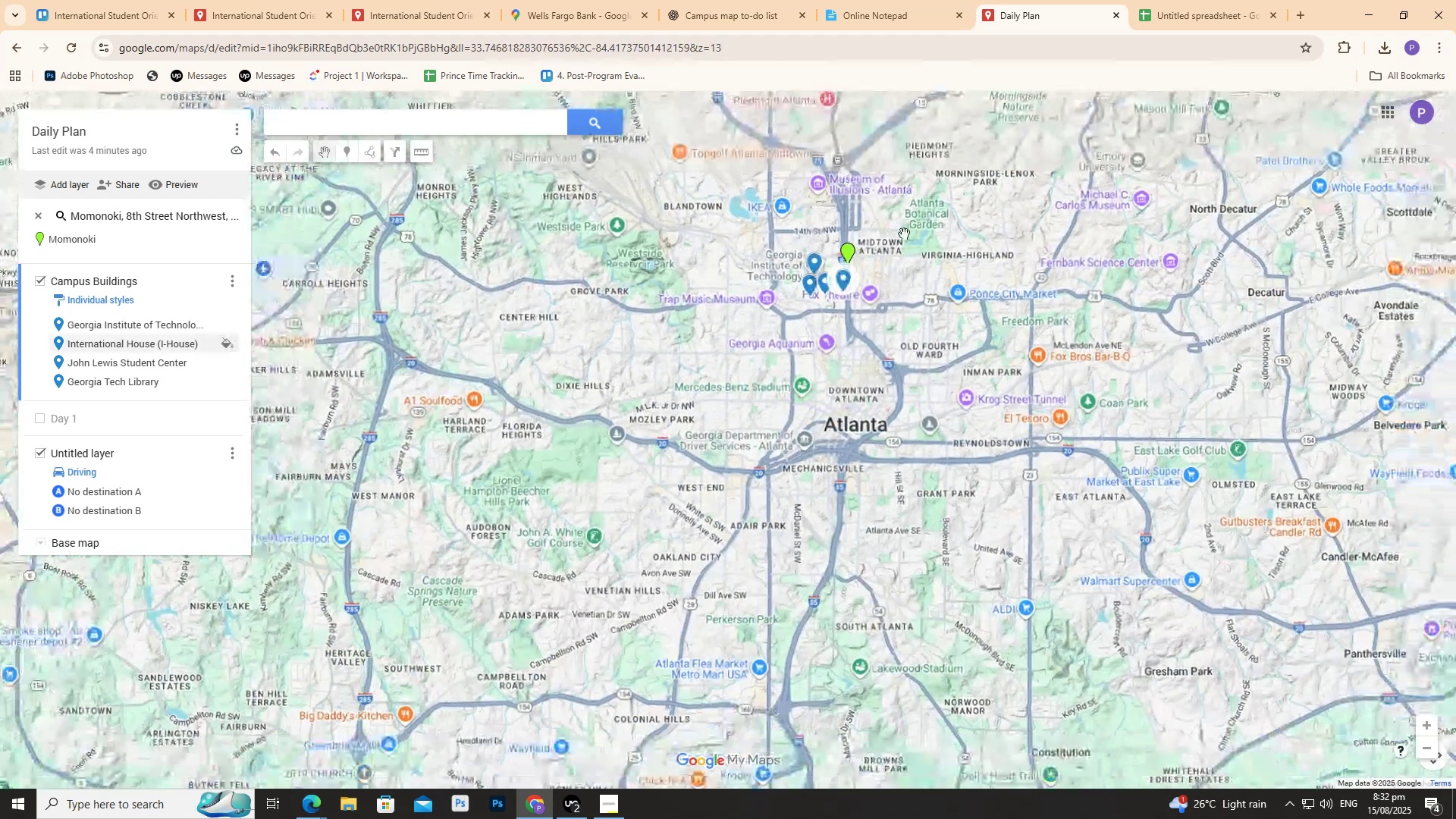 
left_click_drag(start_coordinate=[921, 221], to_coordinate=[821, 376])
 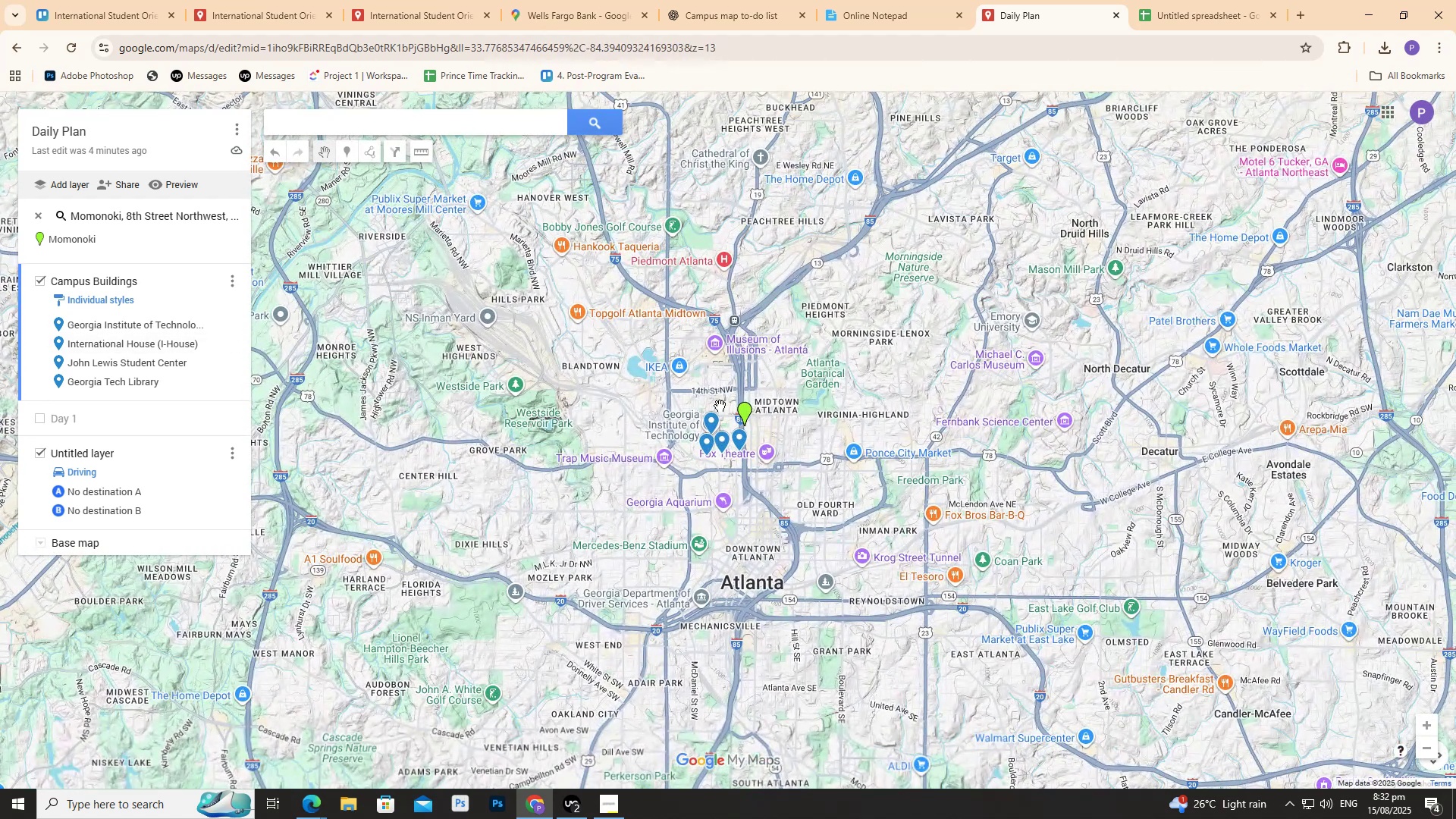 
scroll: coordinate [717, 441], scroll_direction: up, amount: 11.0
 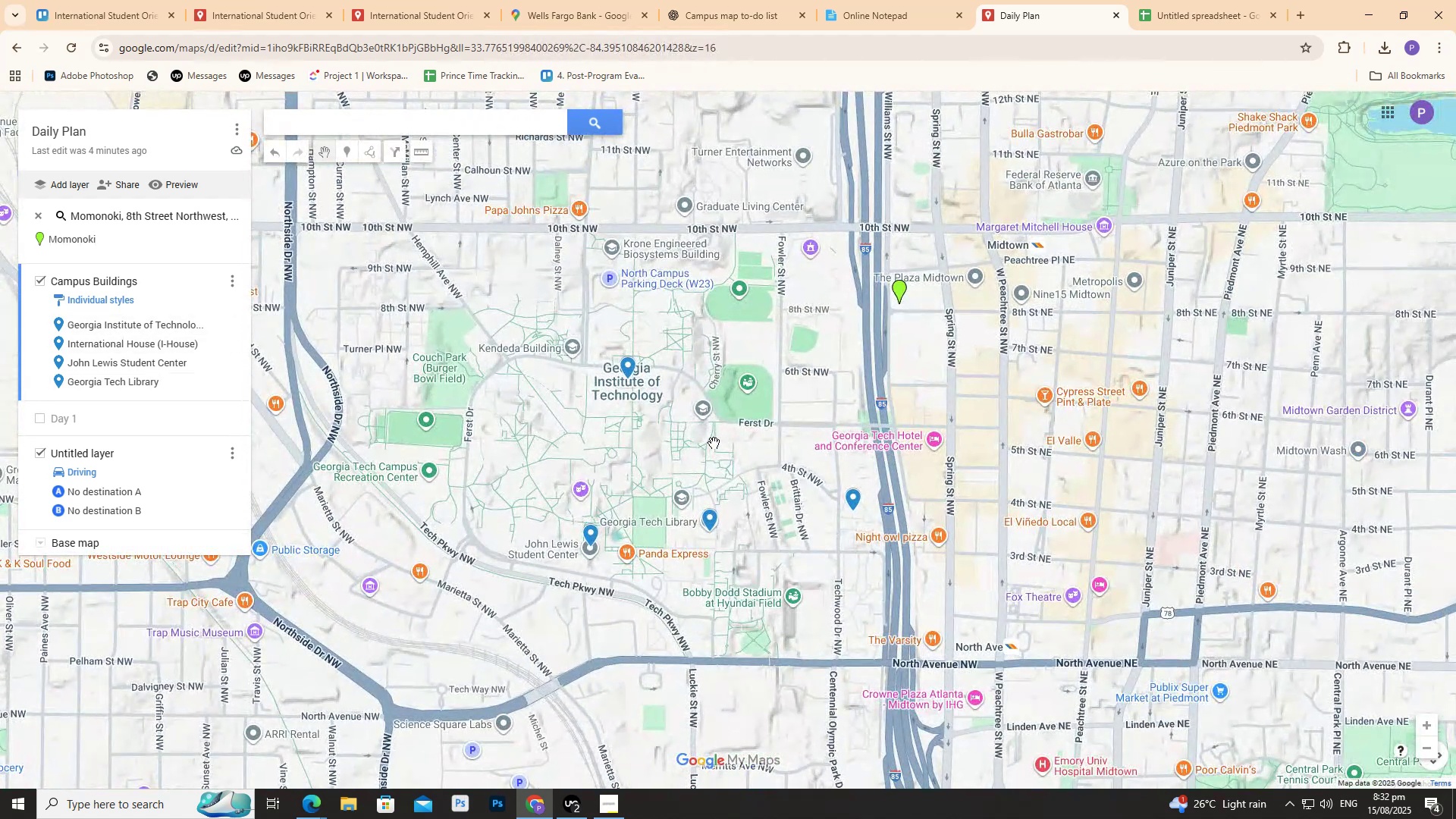 
left_click_drag(start_coordinate=[714, 443], to_coordinate=[715, 395])
 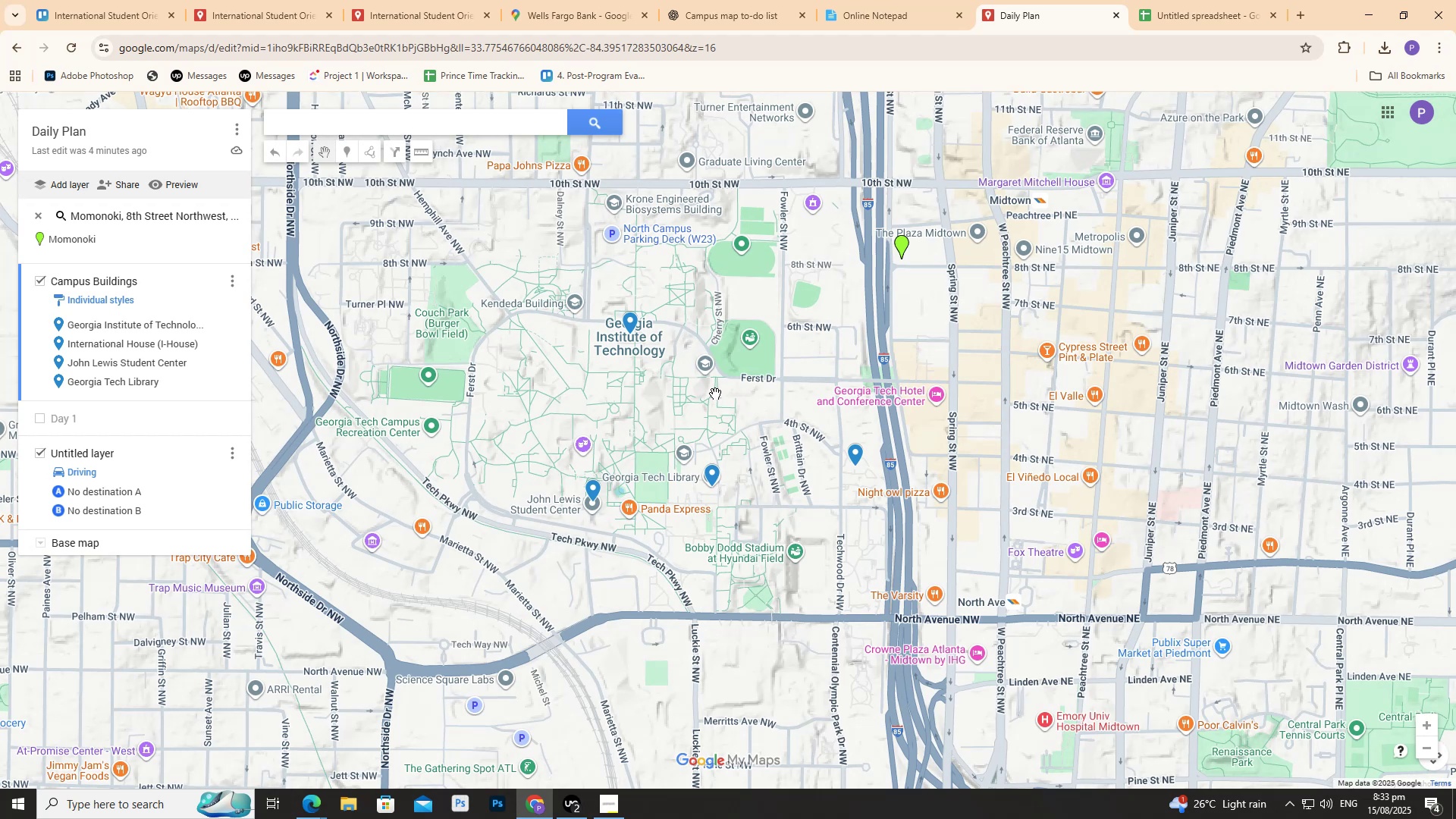 
wait(6.68)
 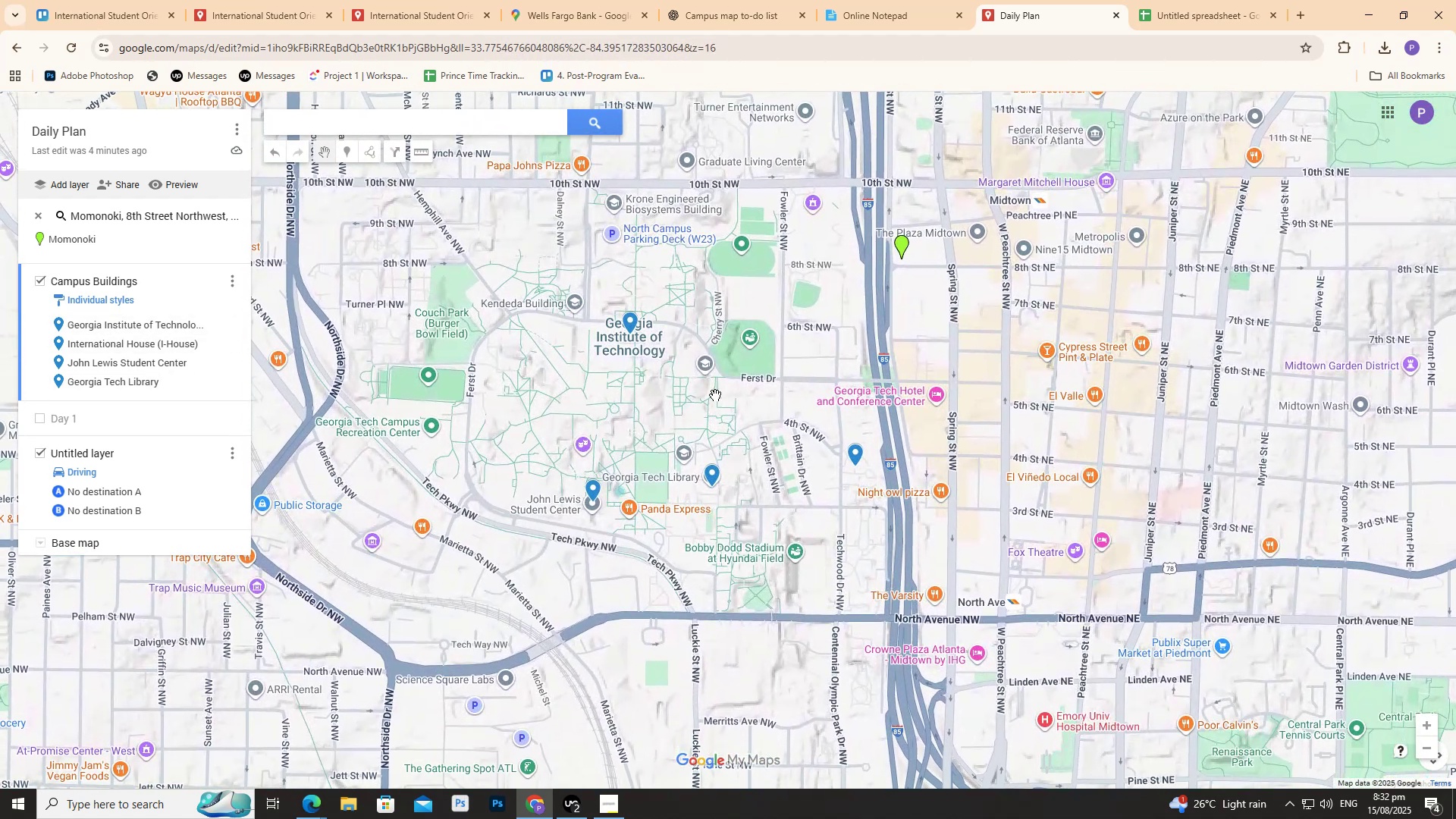 
left_click([38, 417])
 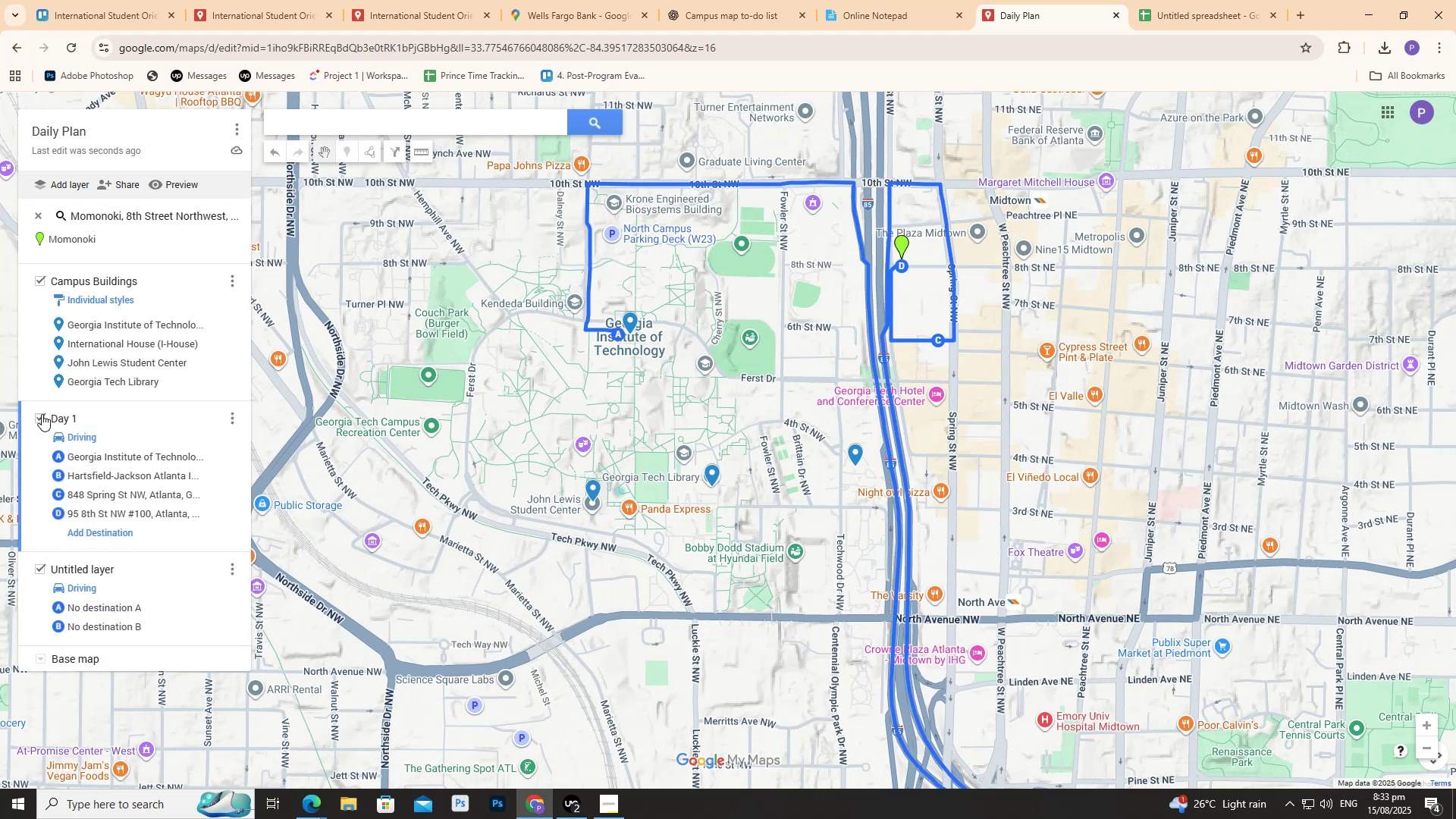 
wait(5.01)
 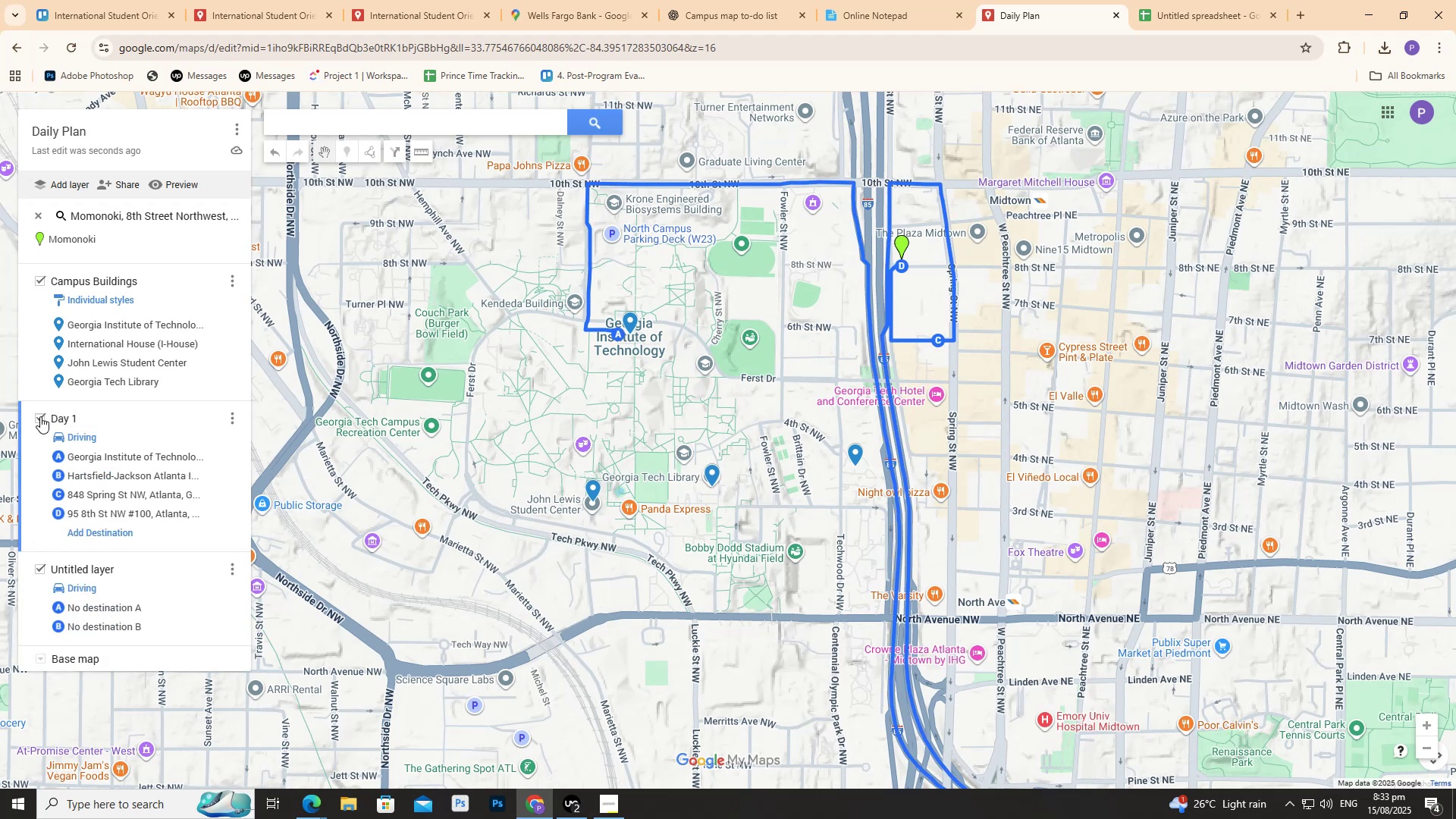 
left_click([42, 414])
 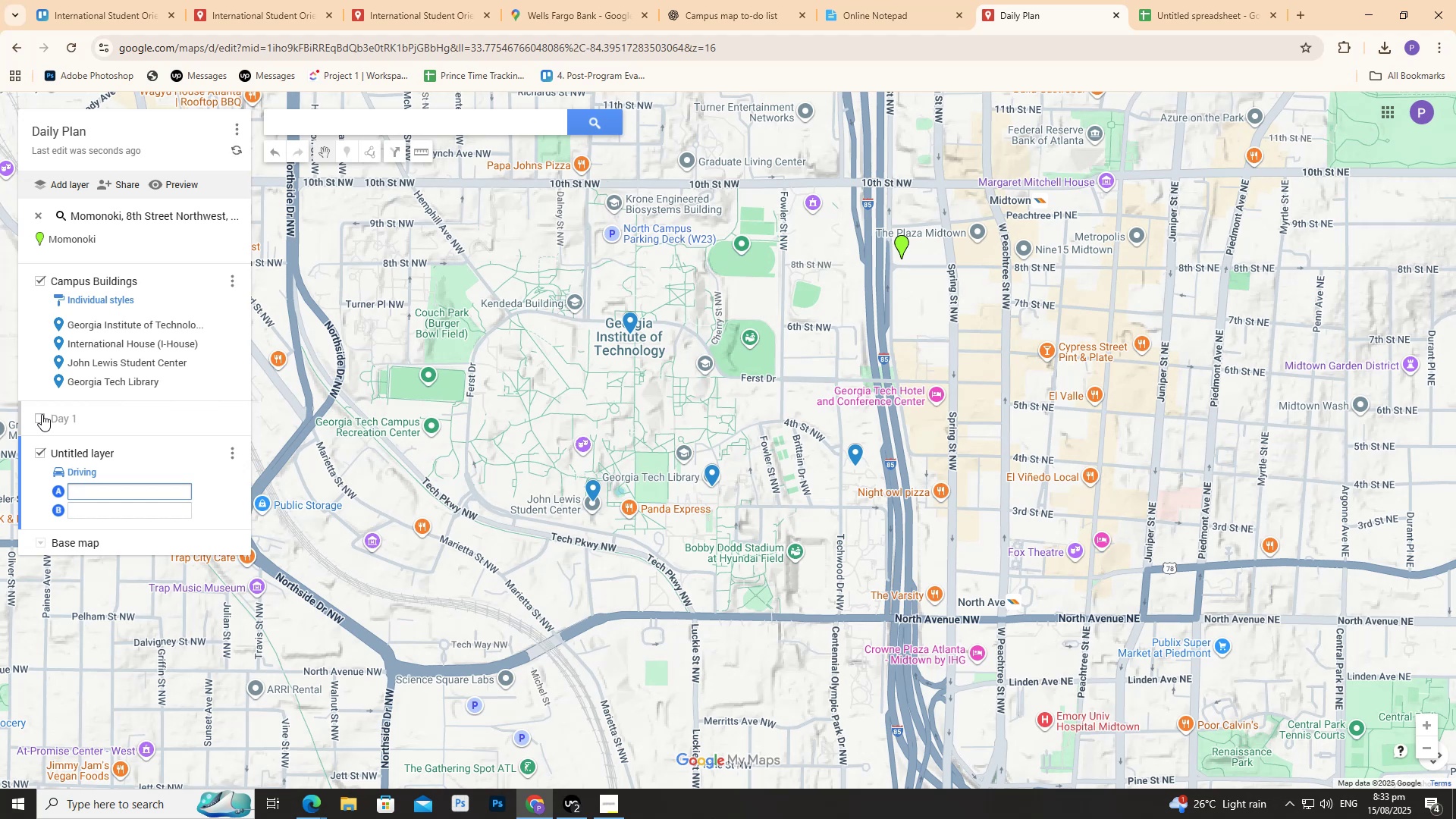 
left_click([42, 414])
 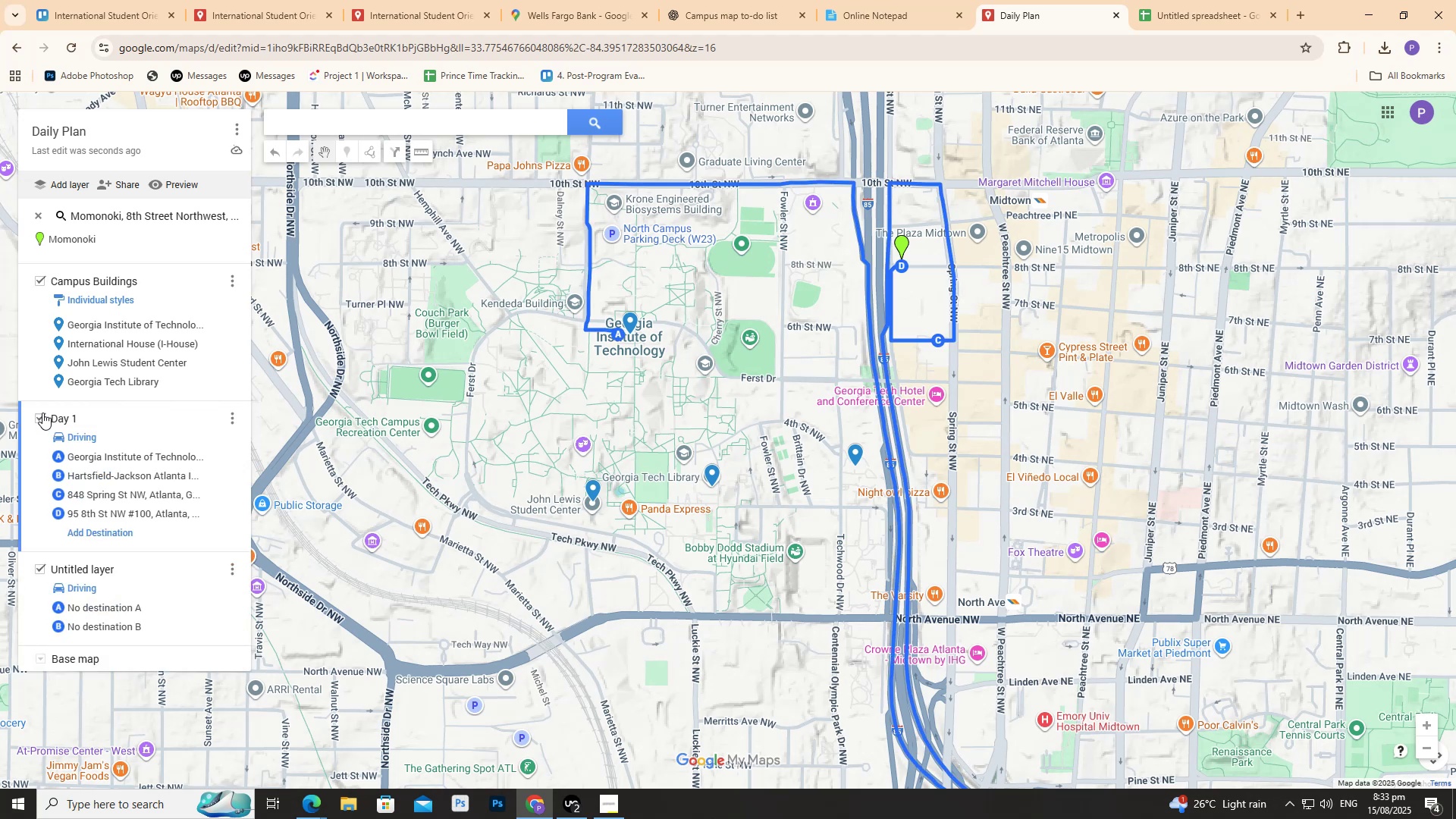 
left_click([44, 412])
 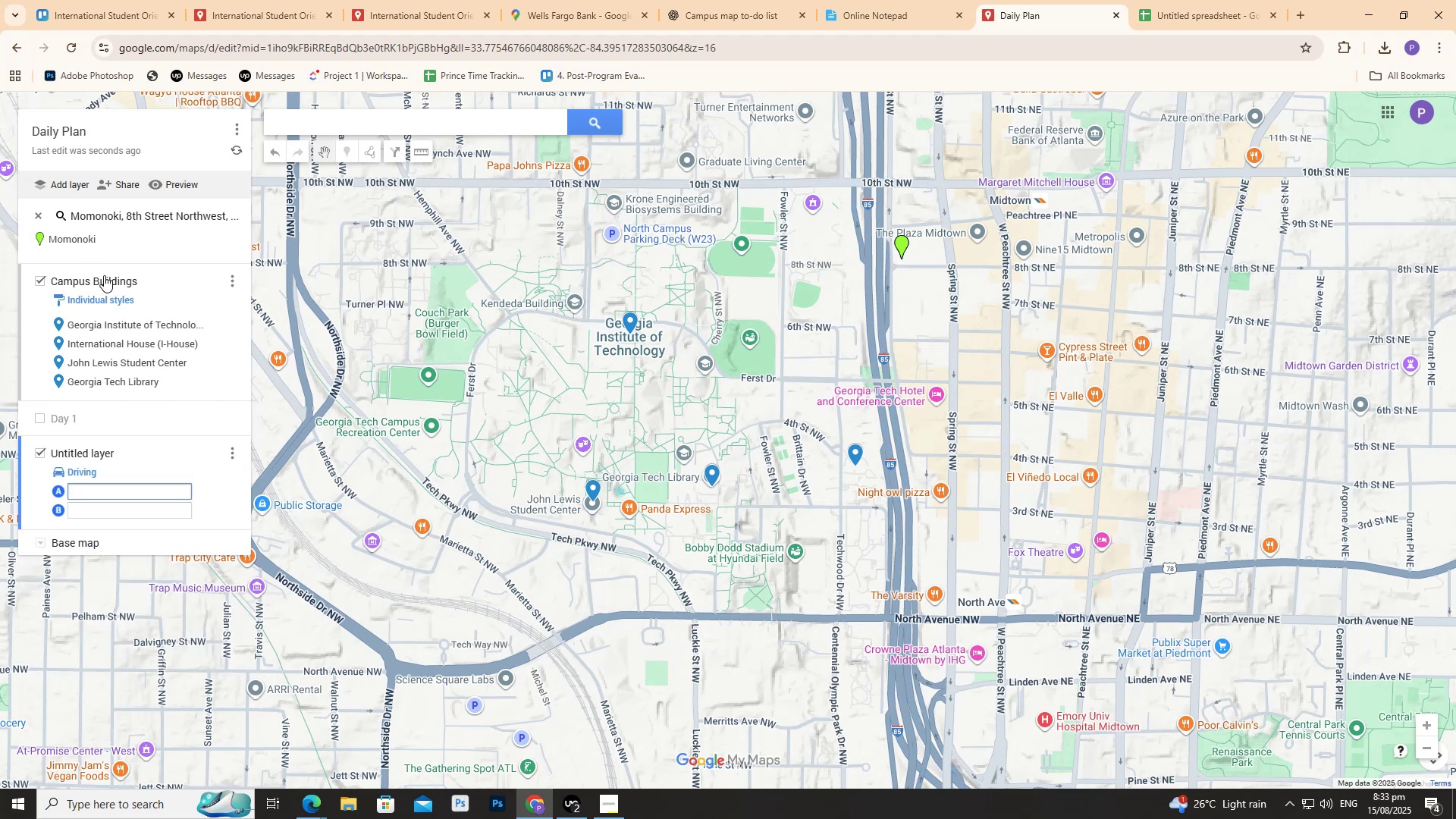 
double_click([104, 275])
 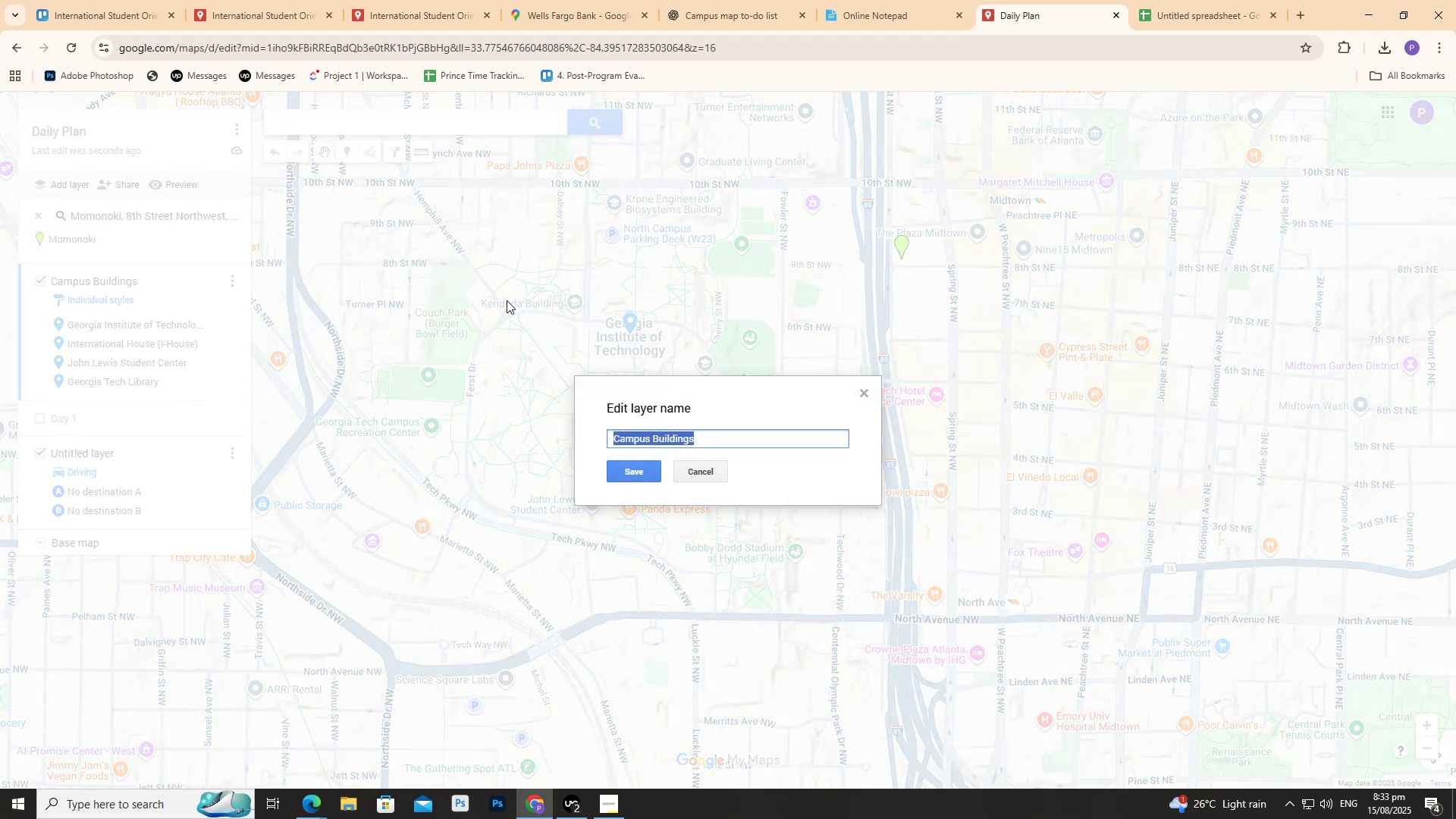 
type(Pins)
 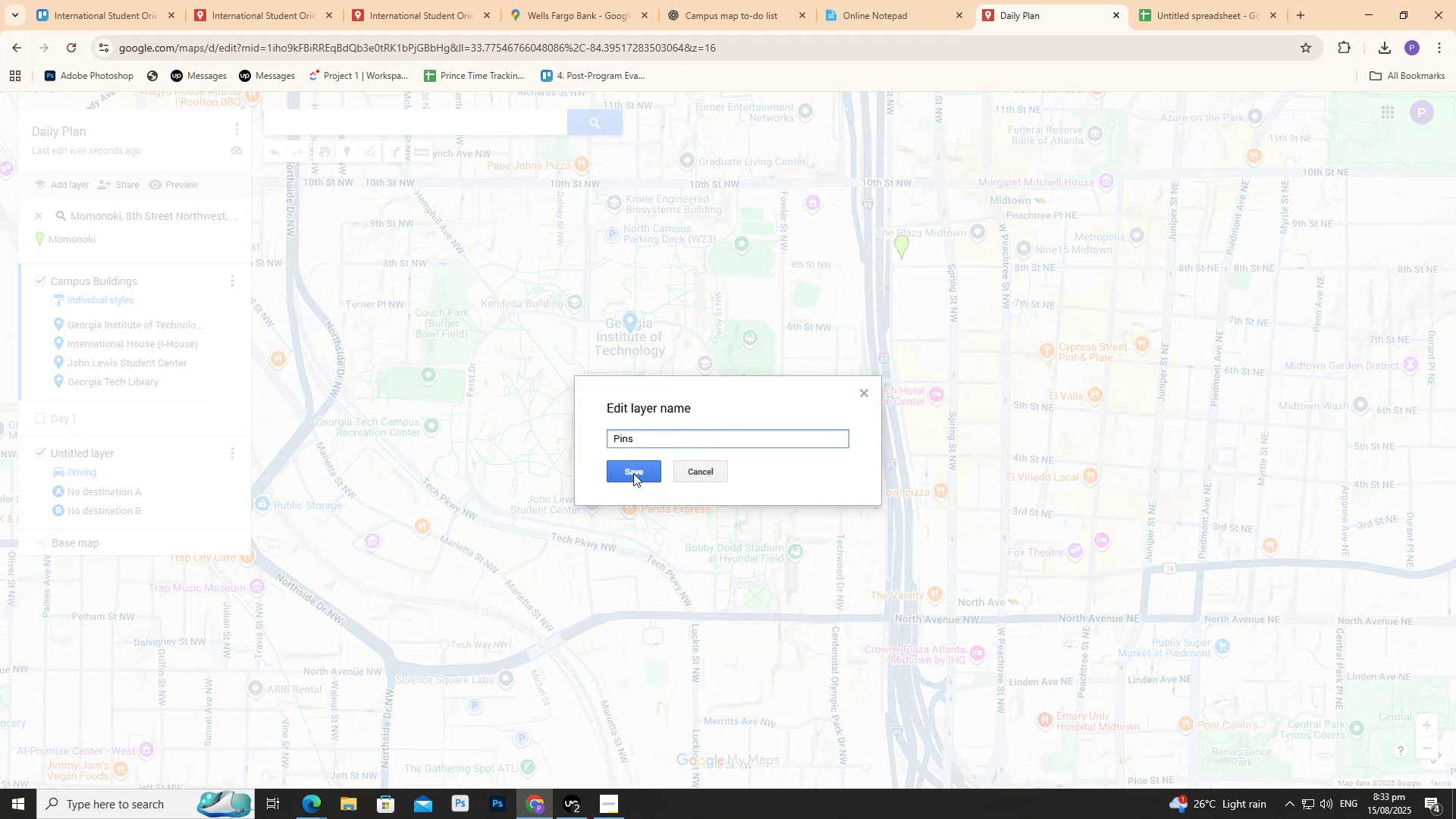 
left_click([633, 472])
 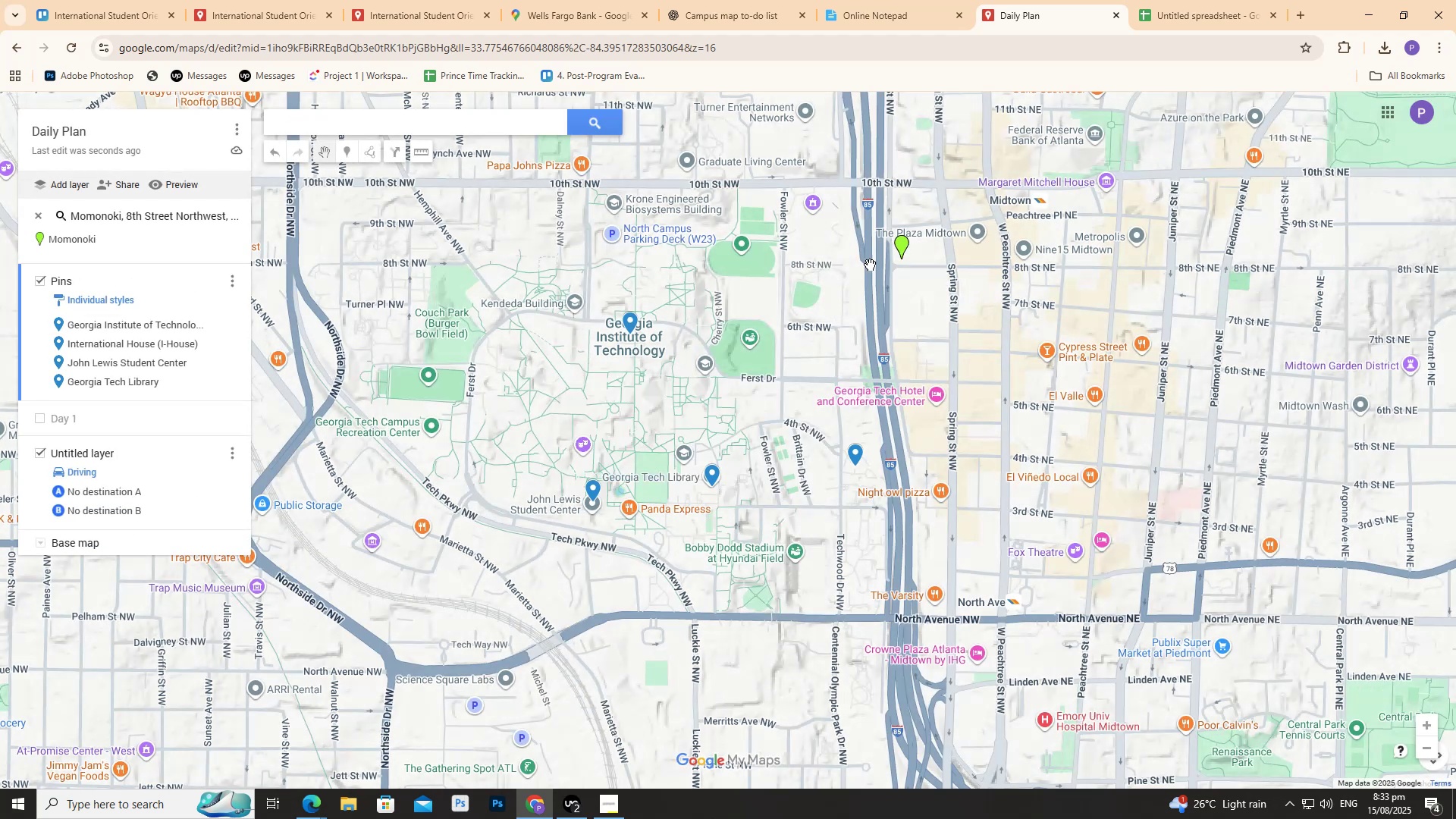 
left_click([900, 250])
 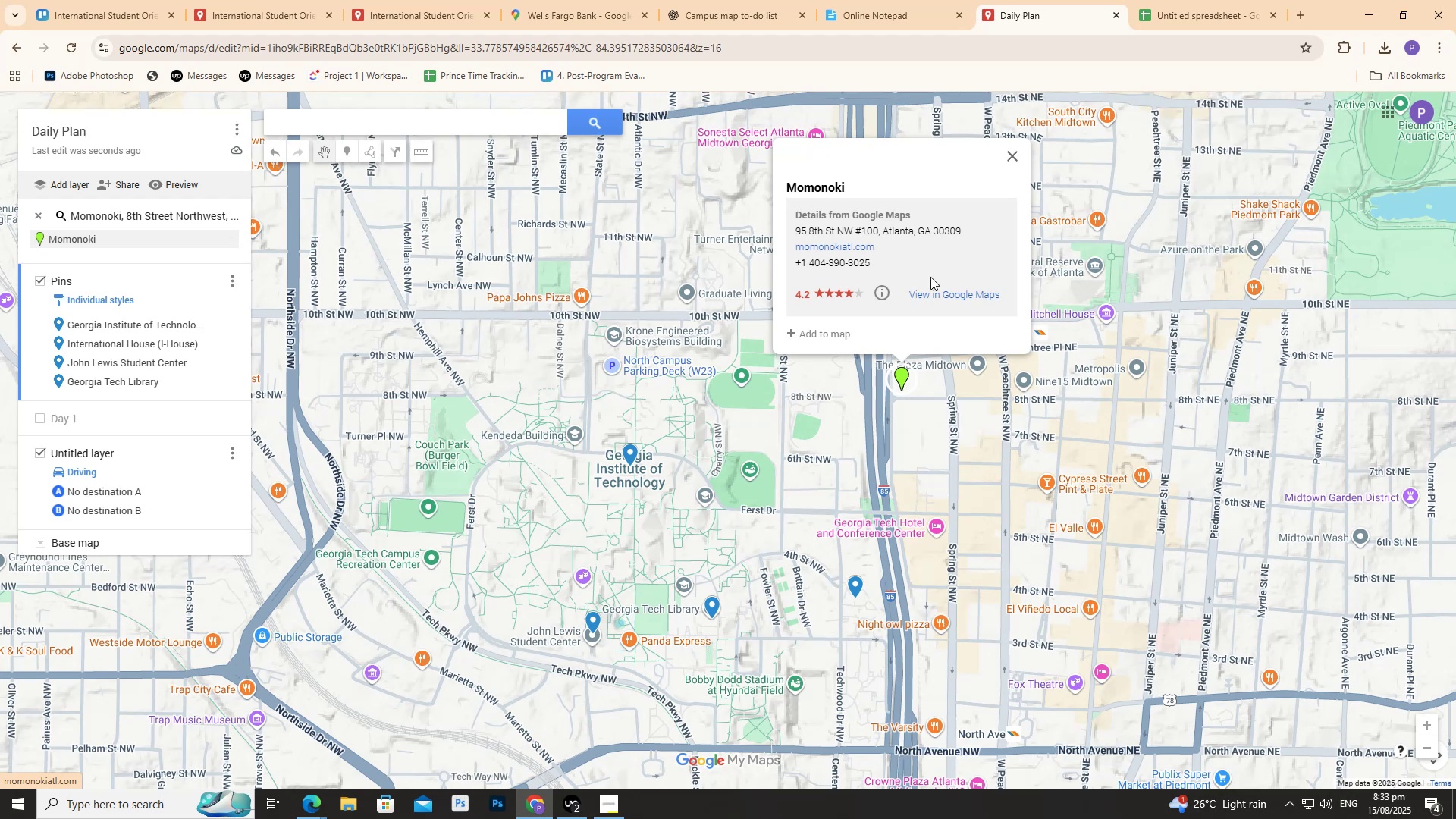 
scroll: coordinate [719, 340], scroll_direction: up, amount: 6.0
 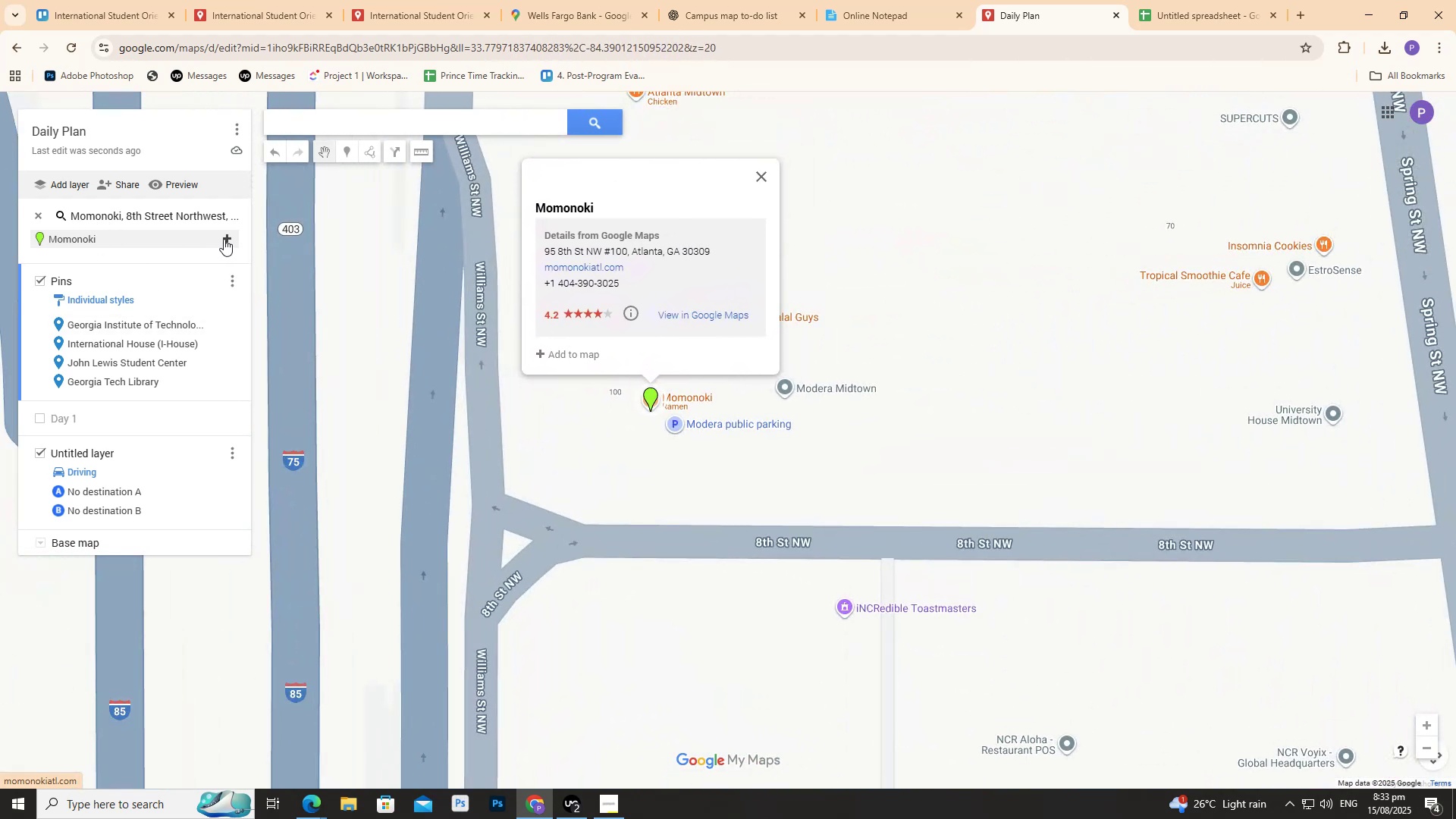 
wait(6.27)
 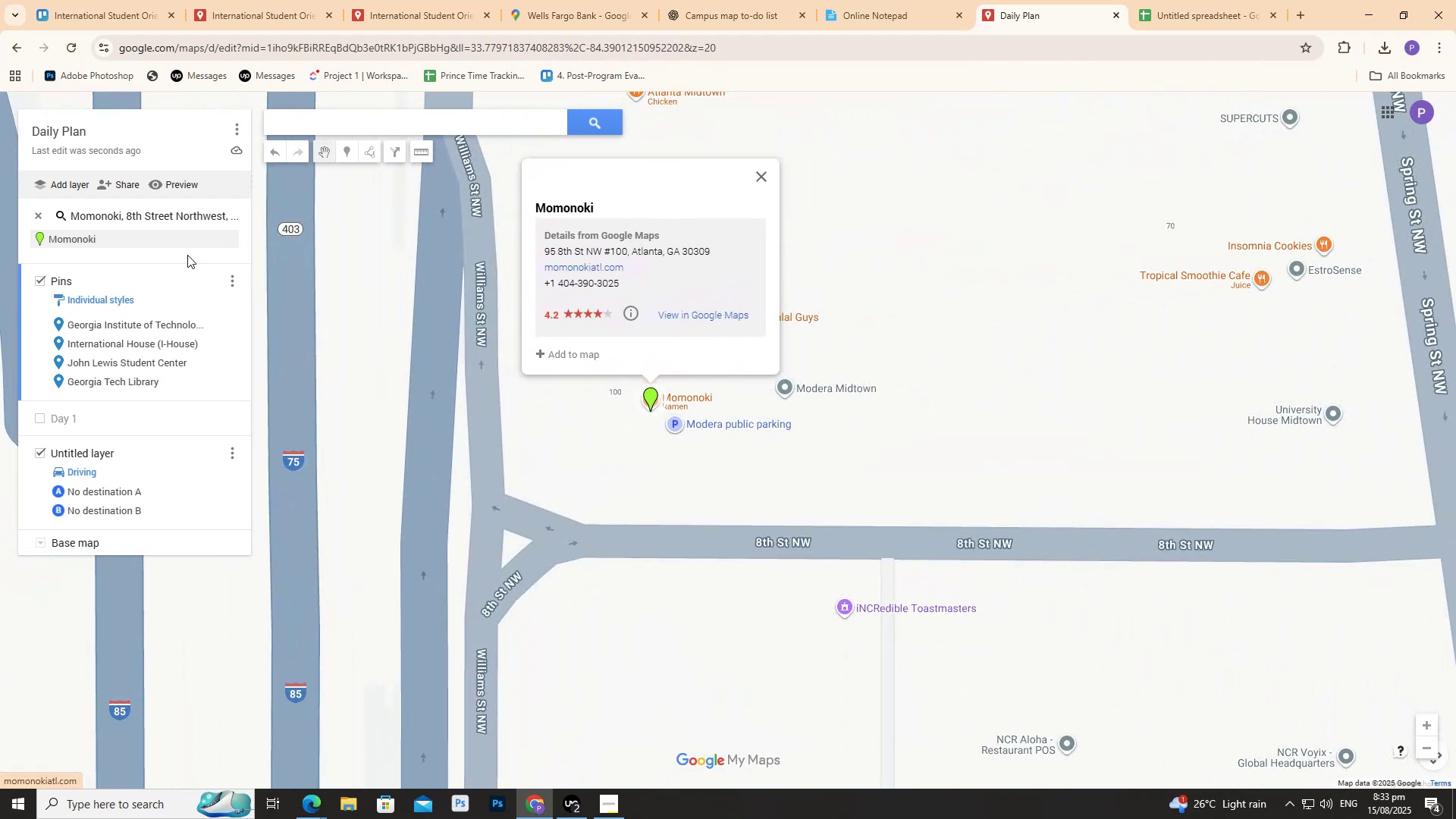 
left_click([224, 234])
 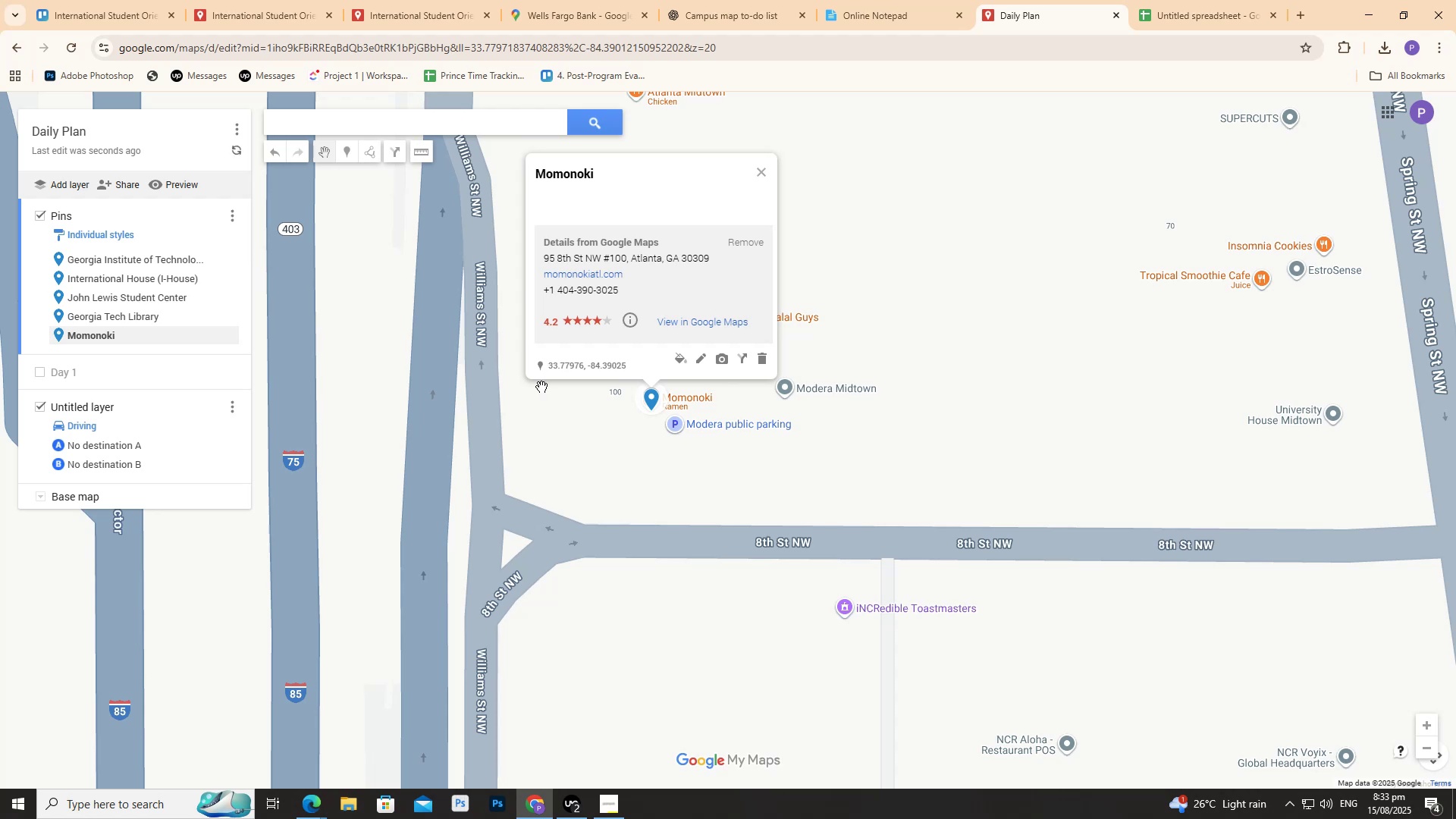 
scroll: coordinate [531, 419], scroll_direction: down, amount: 4.0
 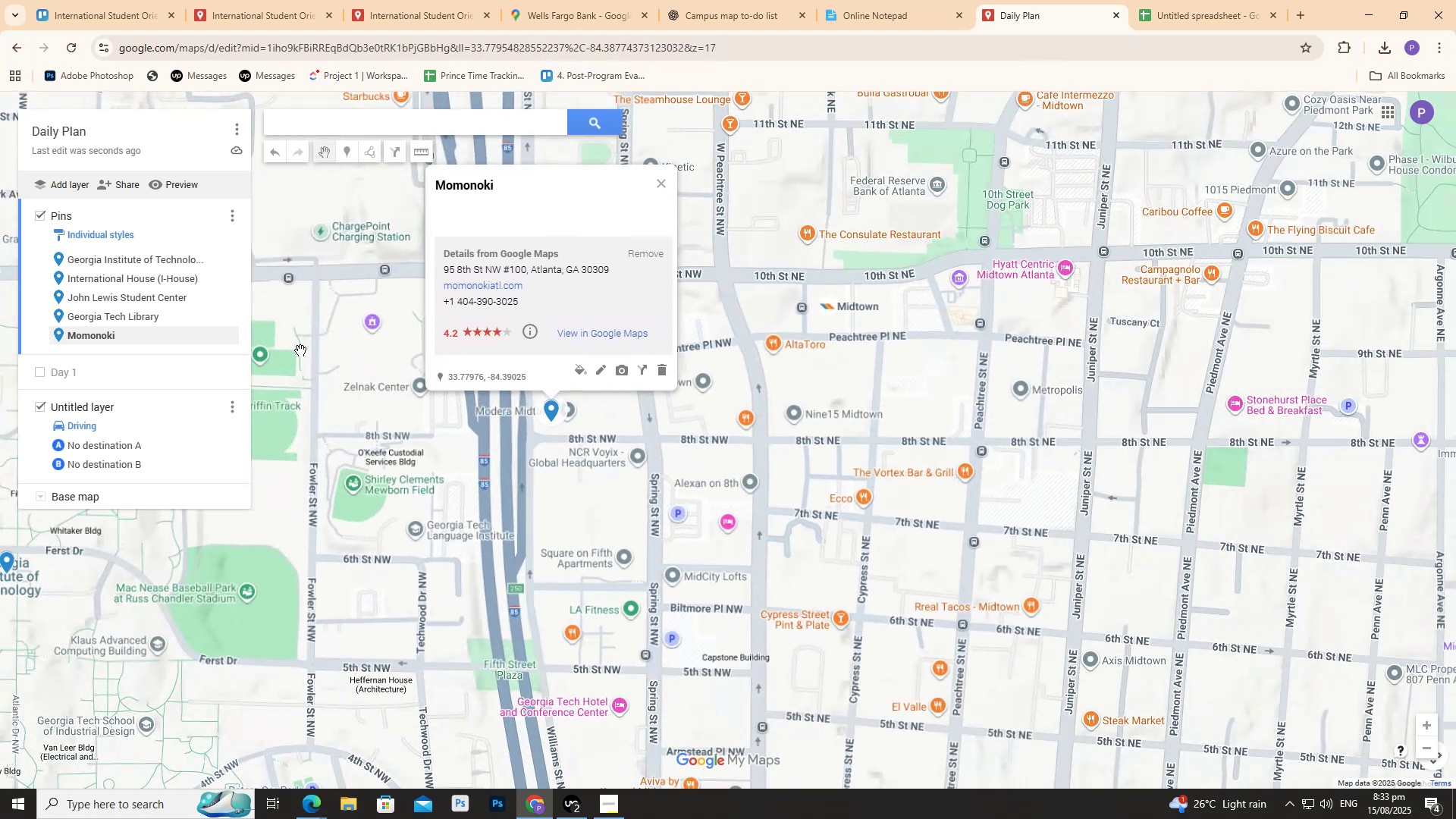 
wait(8.52)
 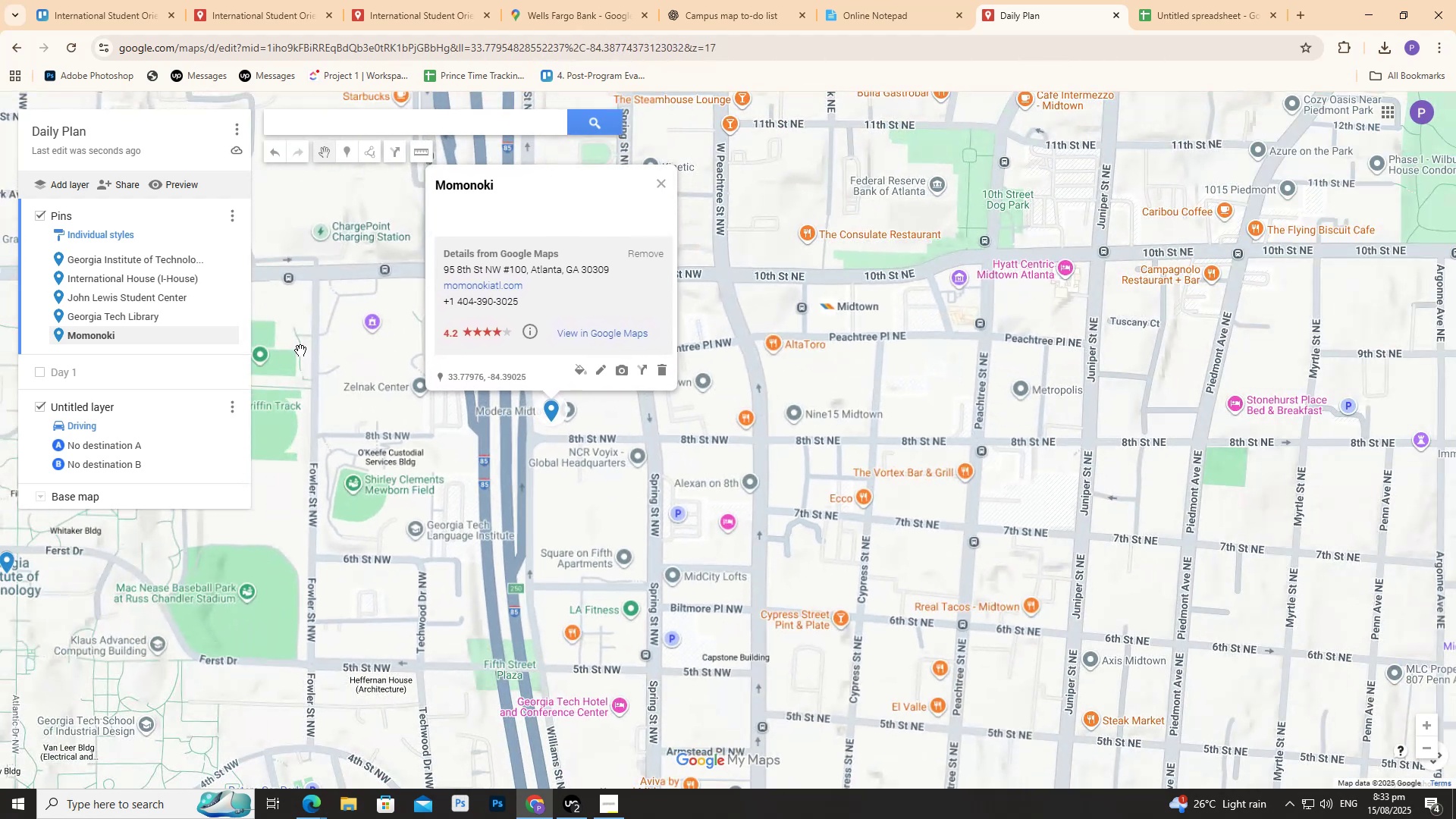 
left_click([63, 363])
 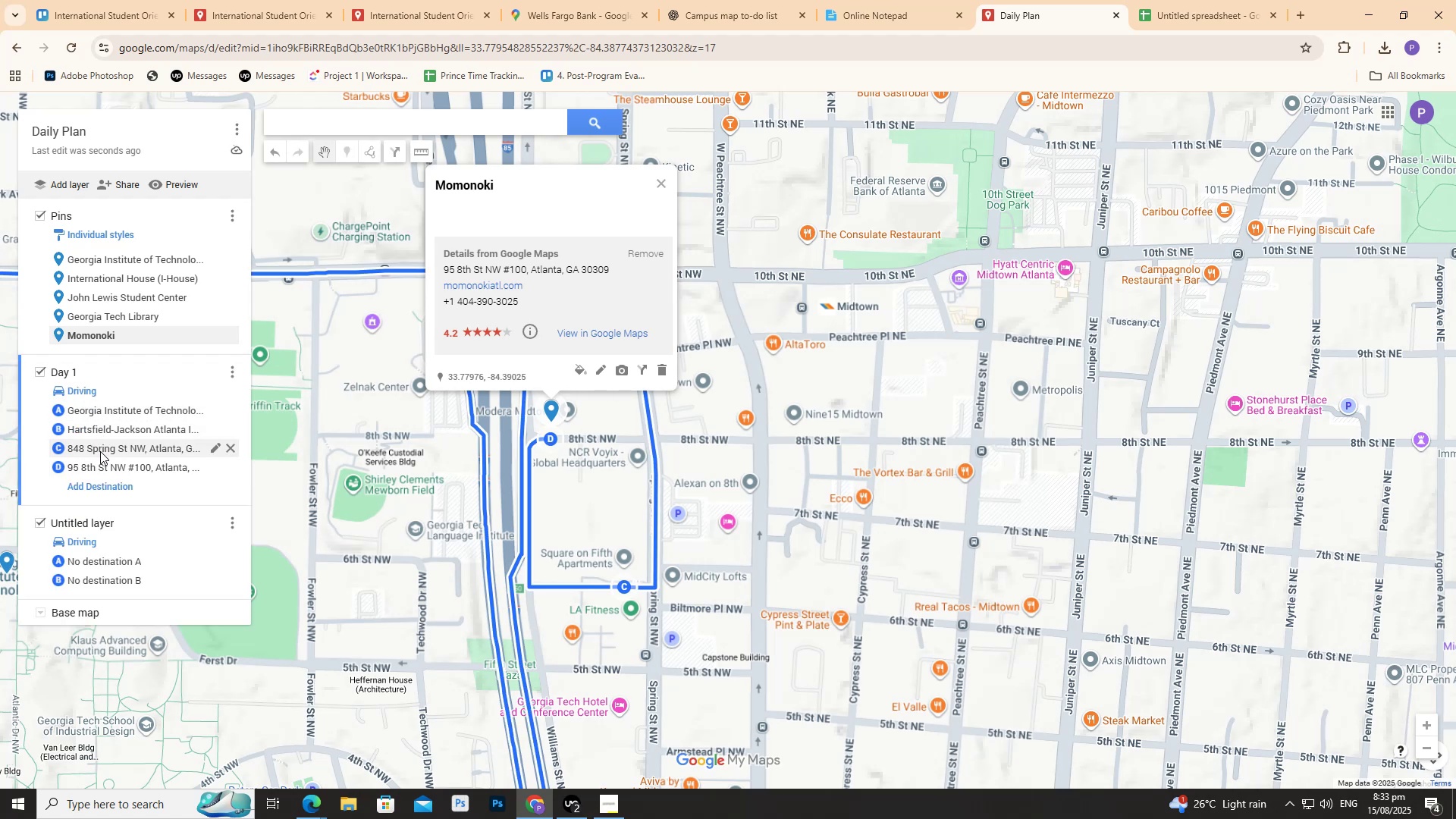 
left_click([100, 451])
 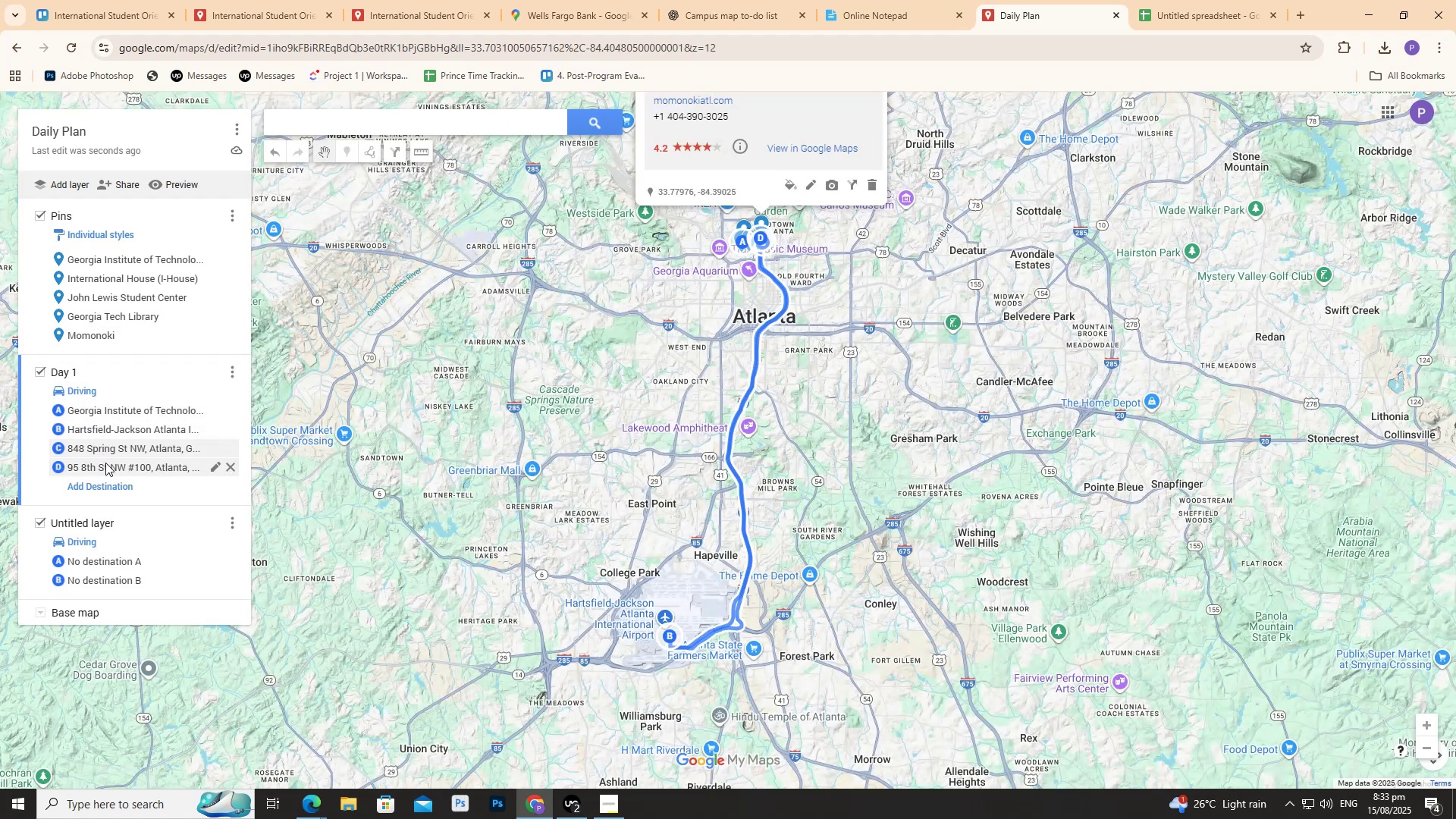 
left_click([105, 463])
 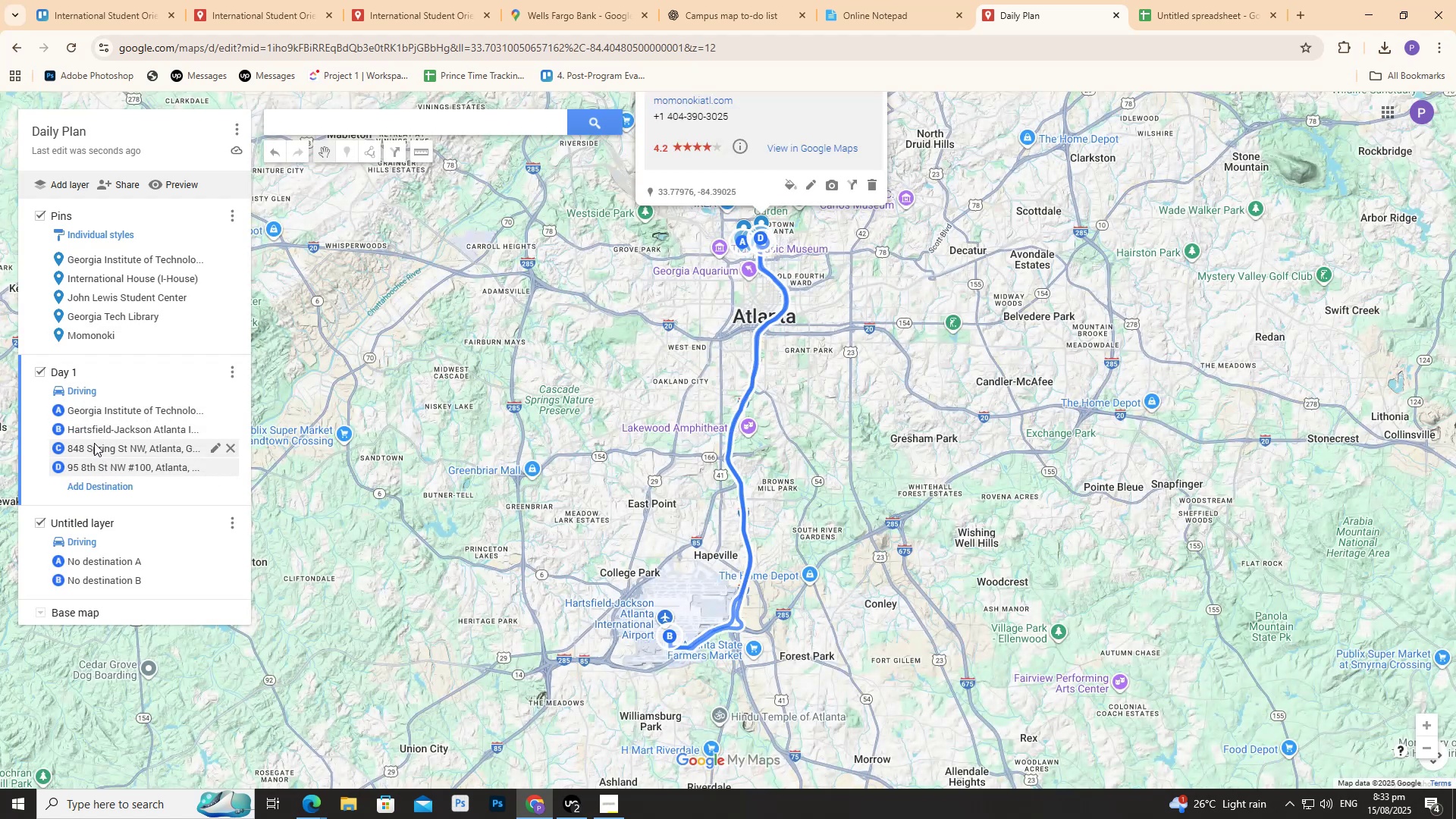 
left_click([89, 430])
 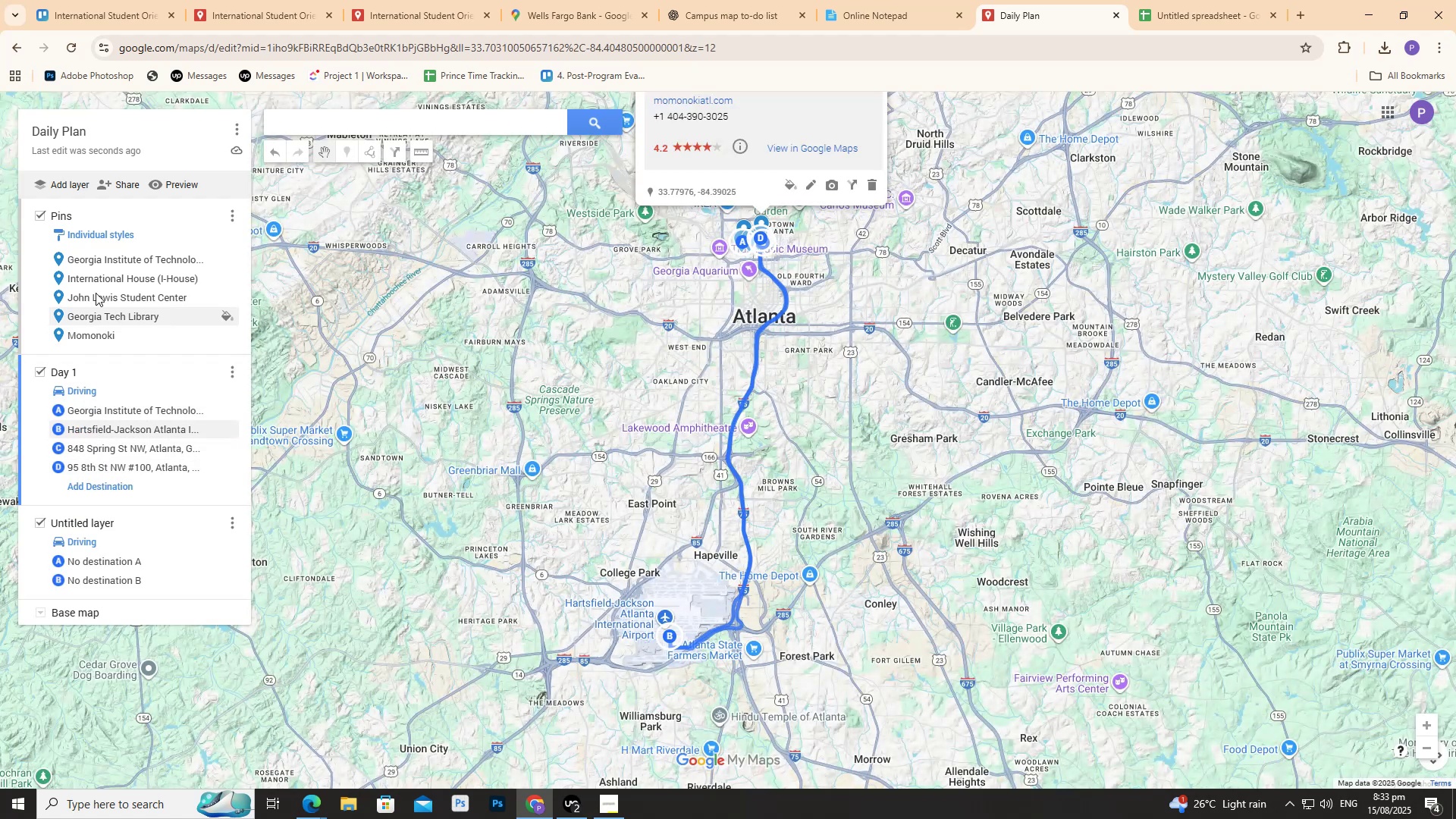 
mouse_move([118, 236])
 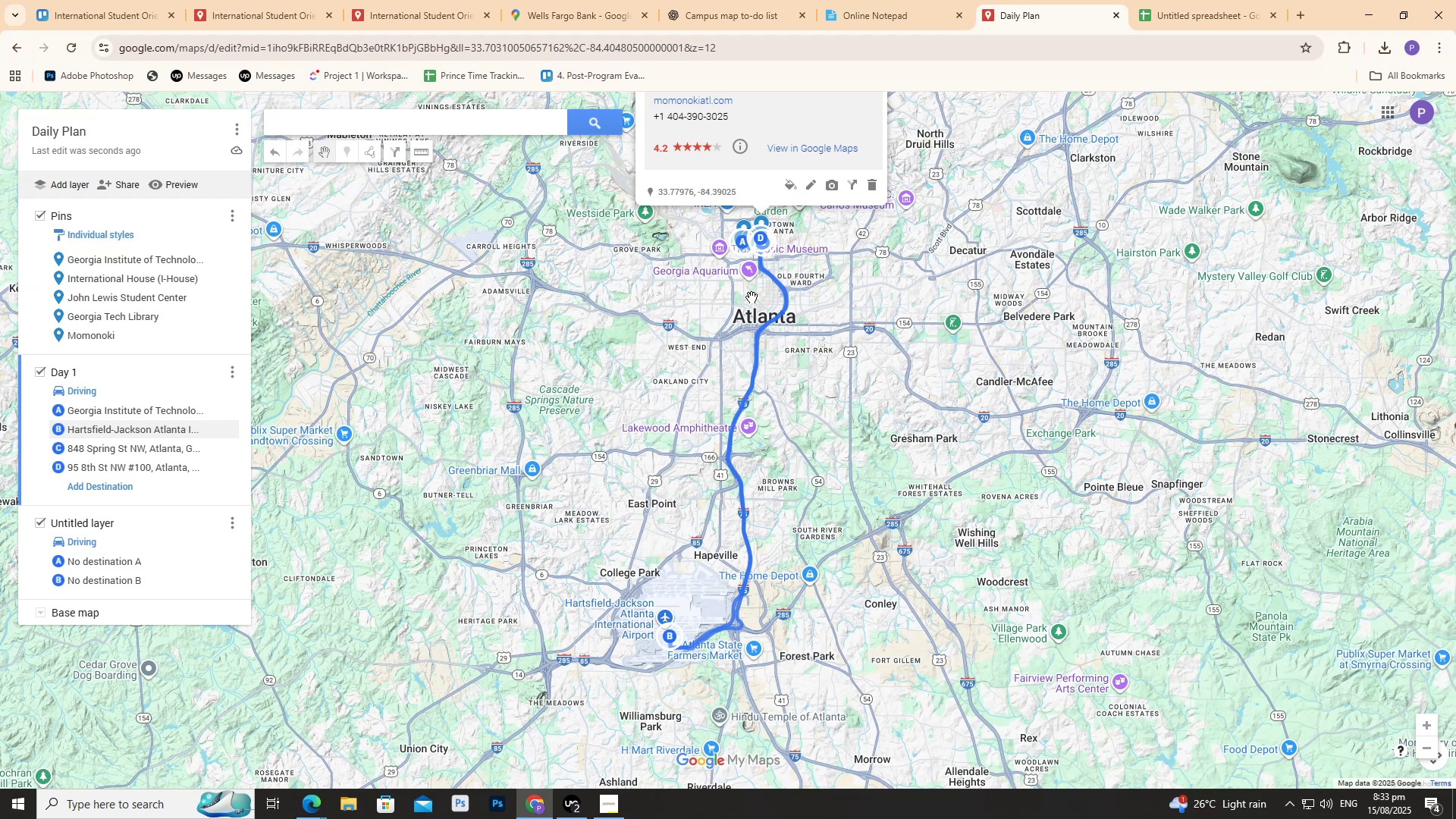 
scroll: coordinate [670, 300], scroll_direction: up, amount: 5.0
 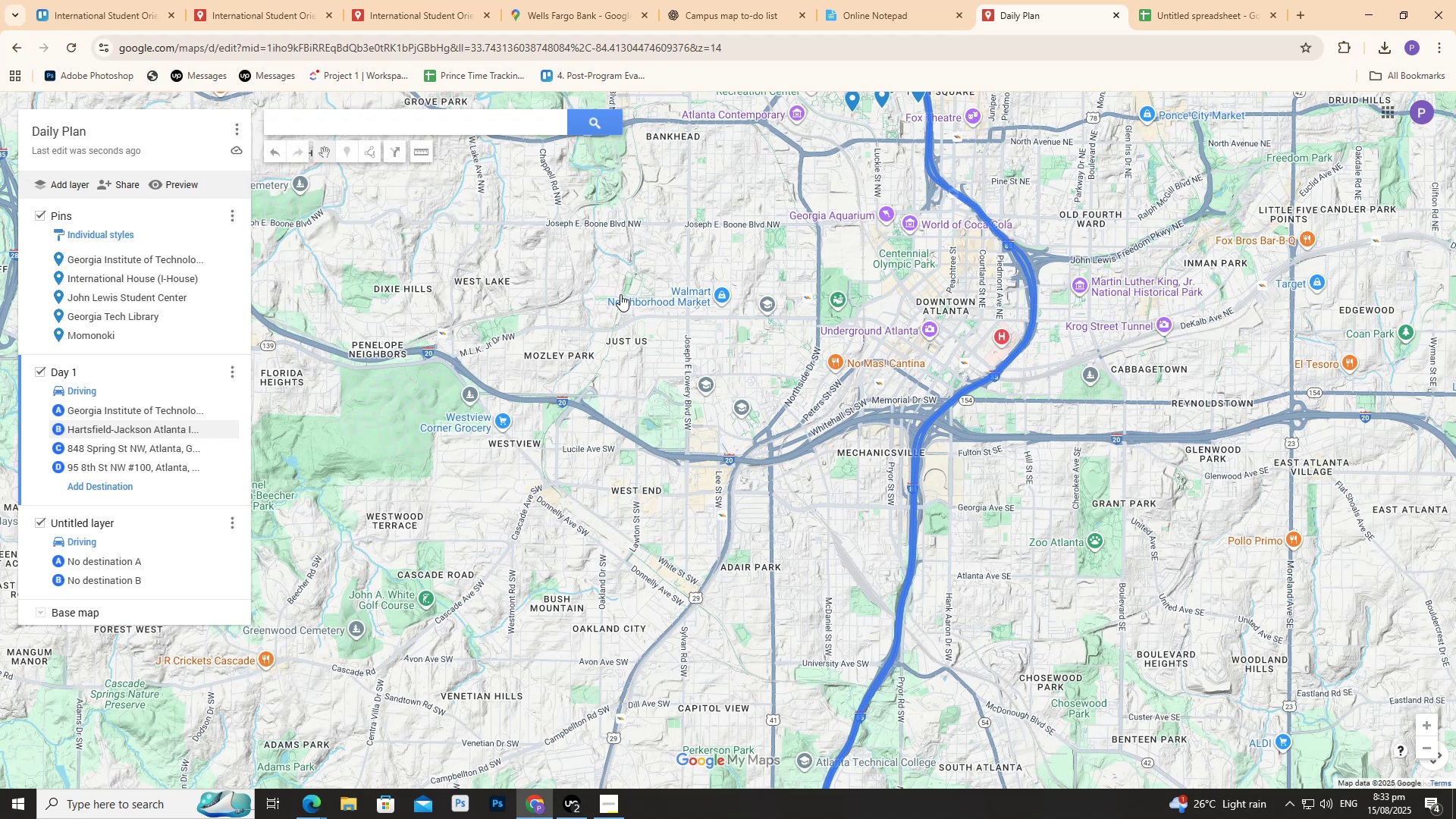 
wait(11.85)
 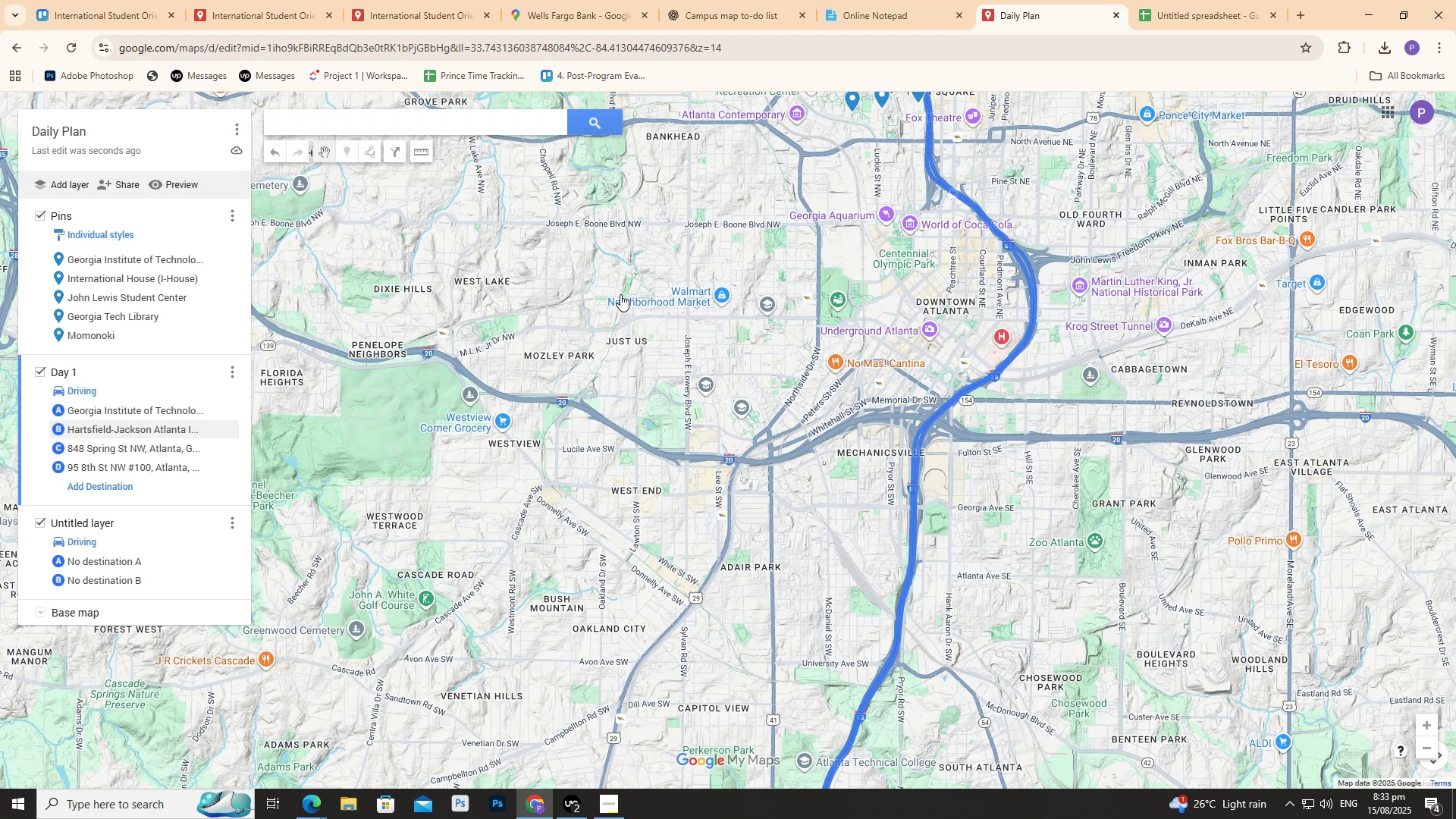 
scroll: coordinate [218, 268], scroll_direction: up, amount: 2.0
 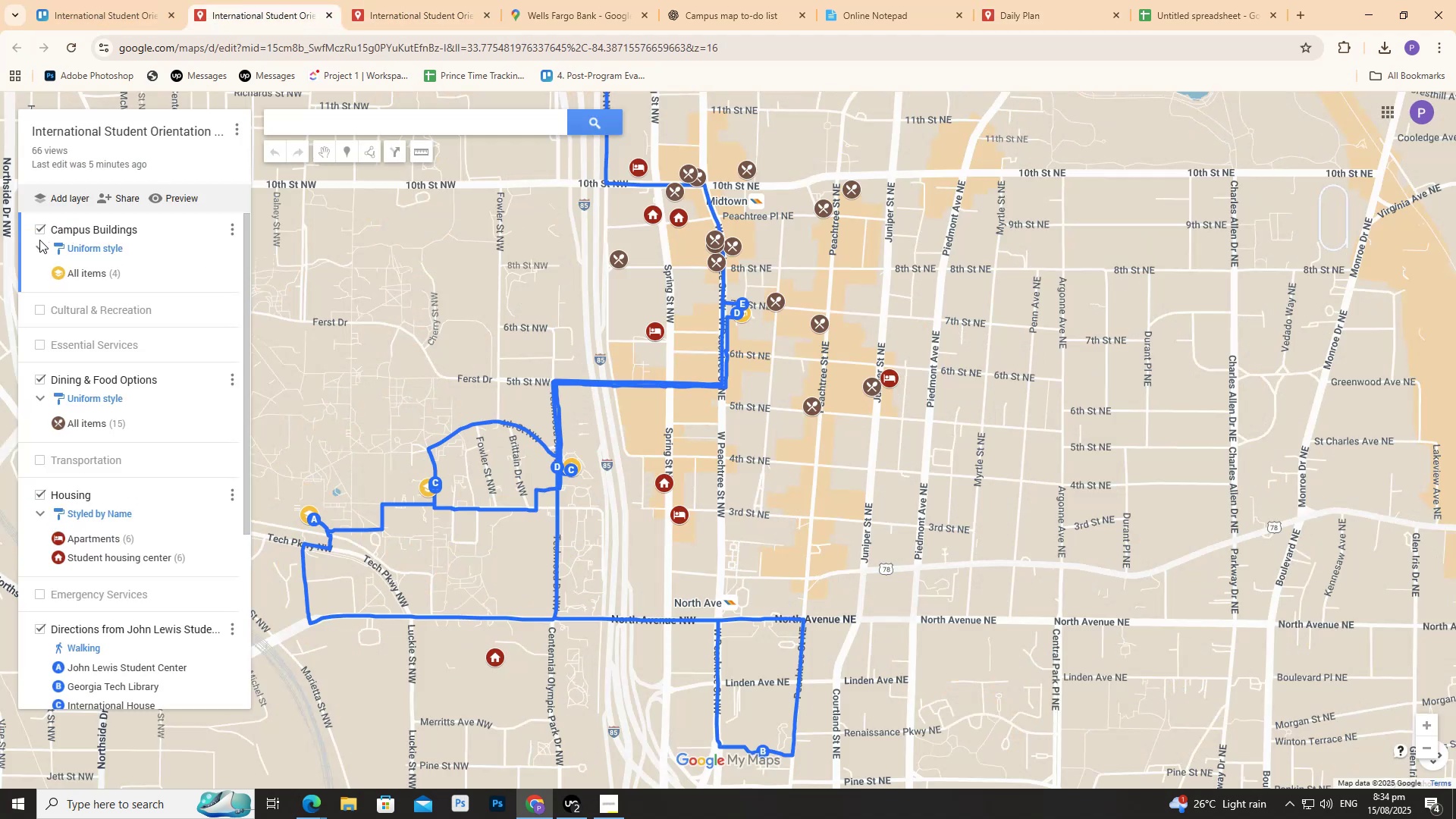 
left_click([36, 309])
 